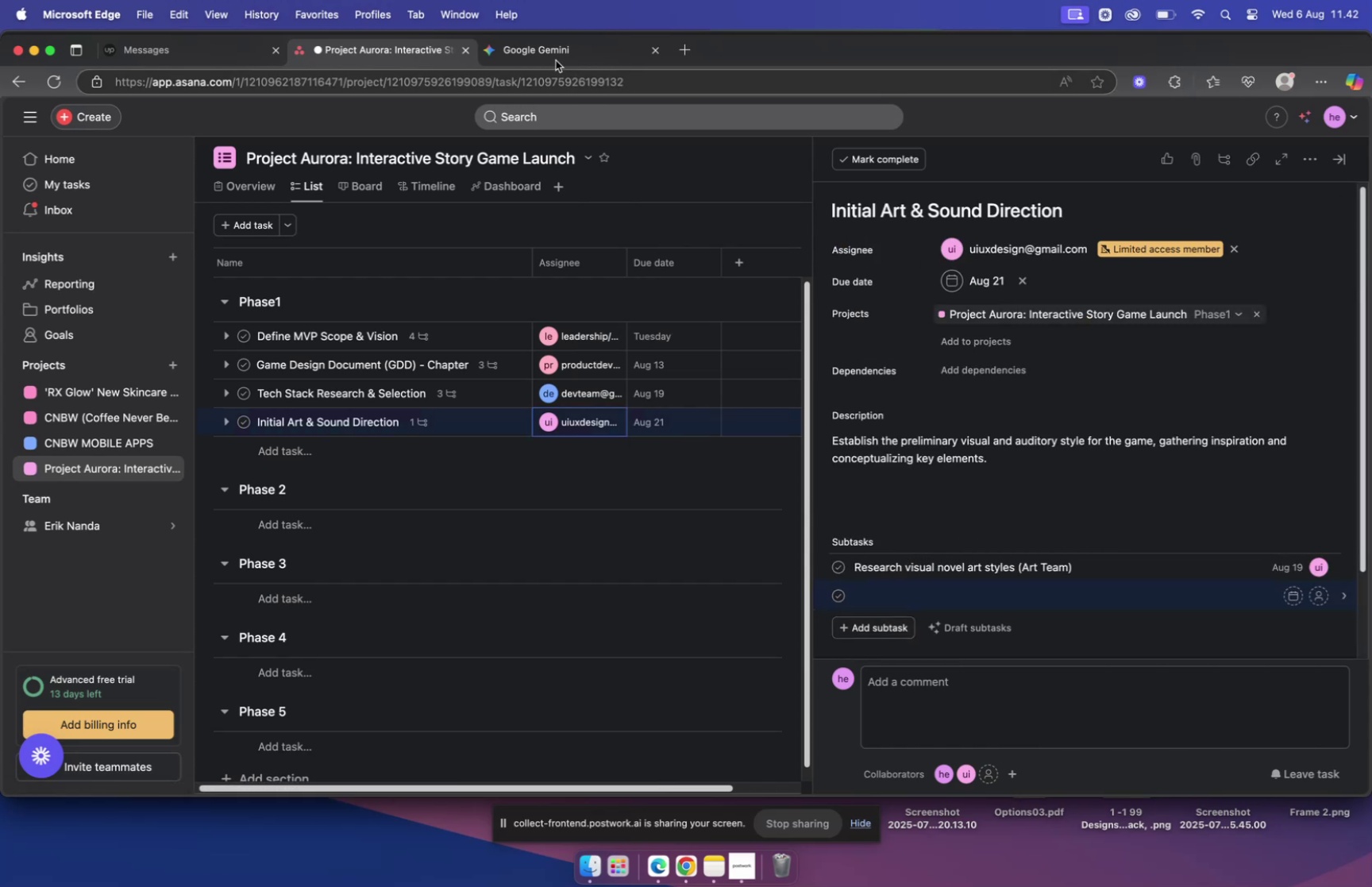 
left_click([549, 49])
 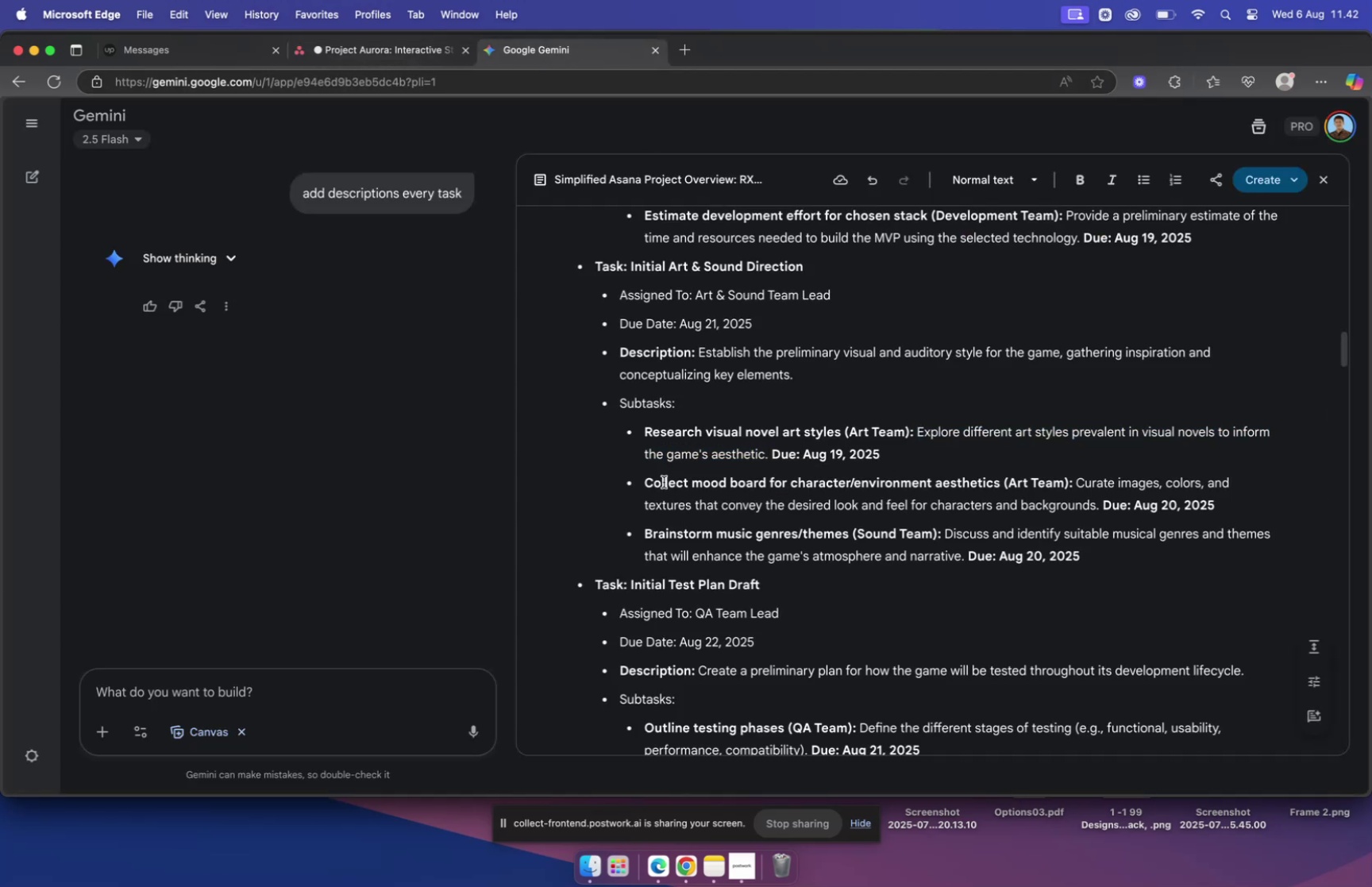 
left_click_drag(start_coordinate=[645, 482], to_coordinate=[1001, 480])
 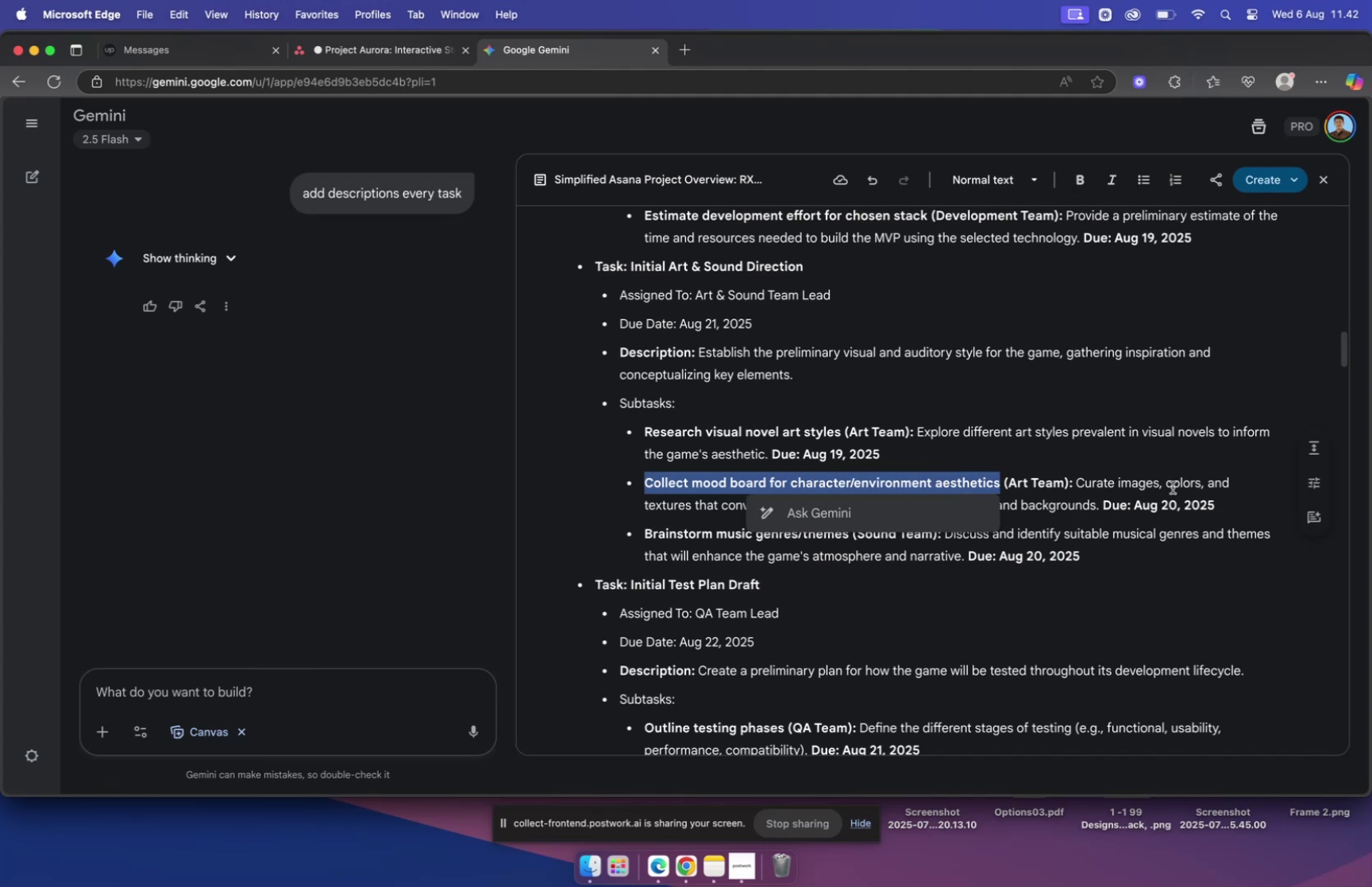 
key(Meta+C)
 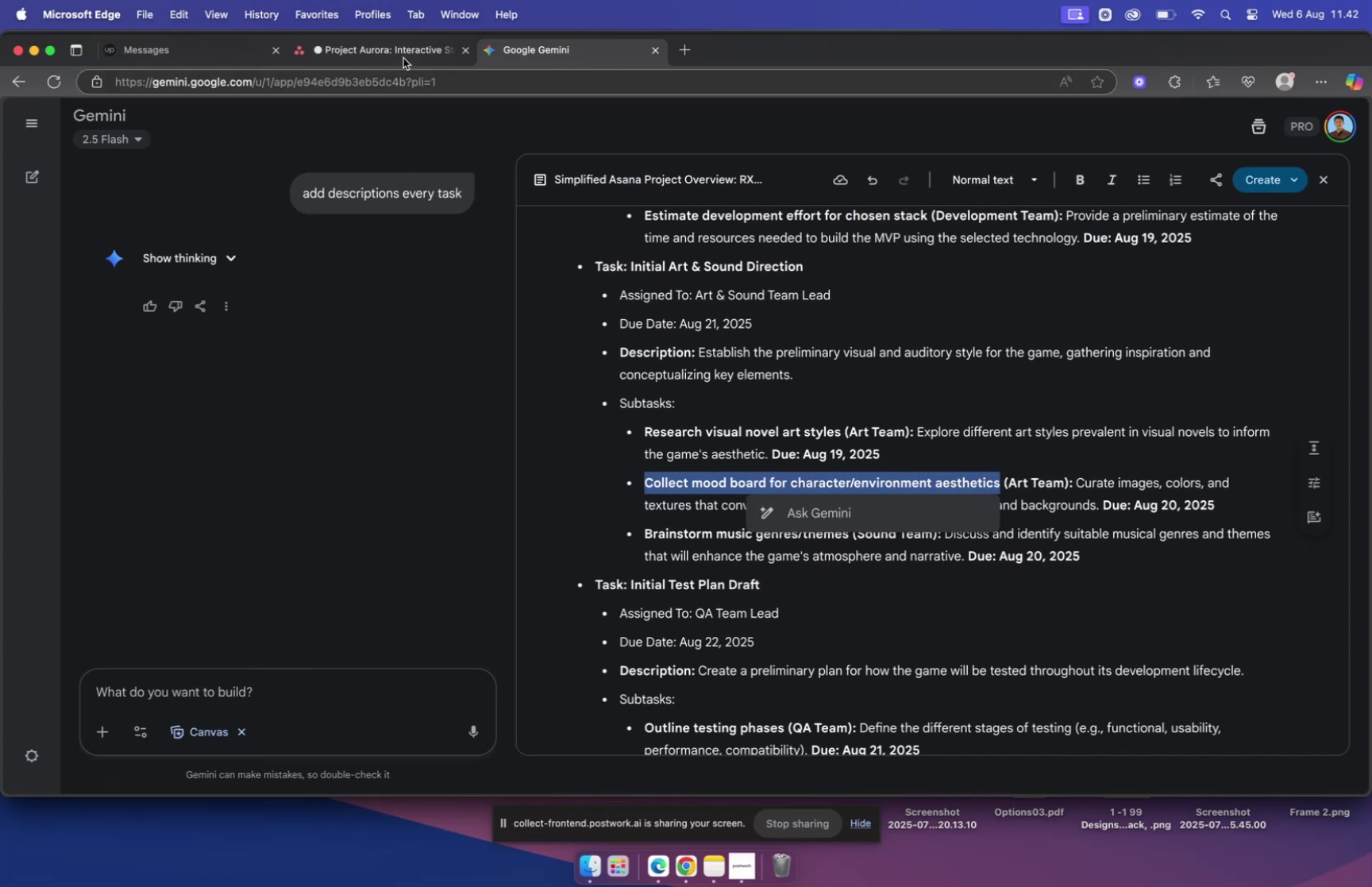 
left_click([399, 52])
 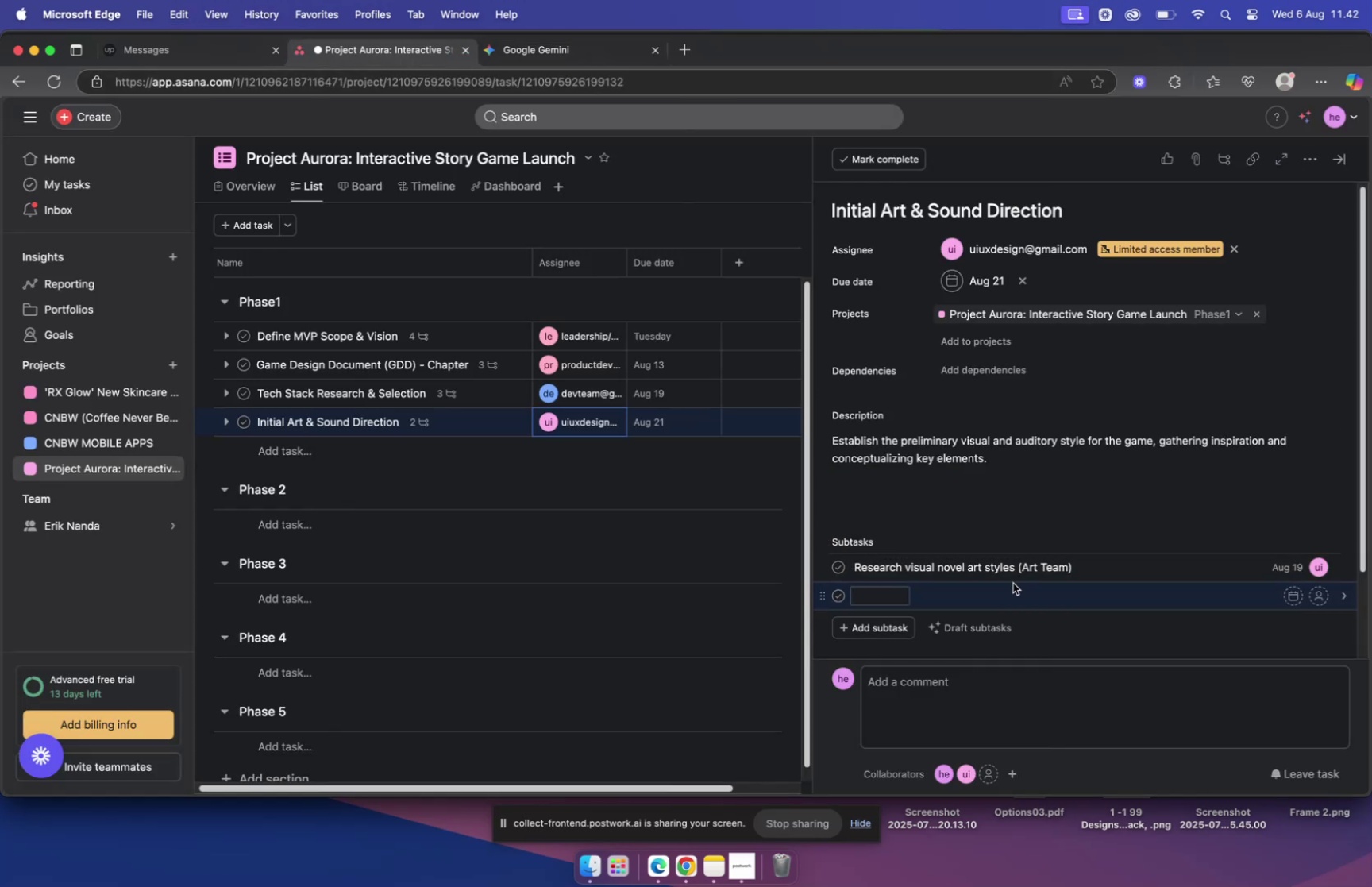 
key(Meta+V)
 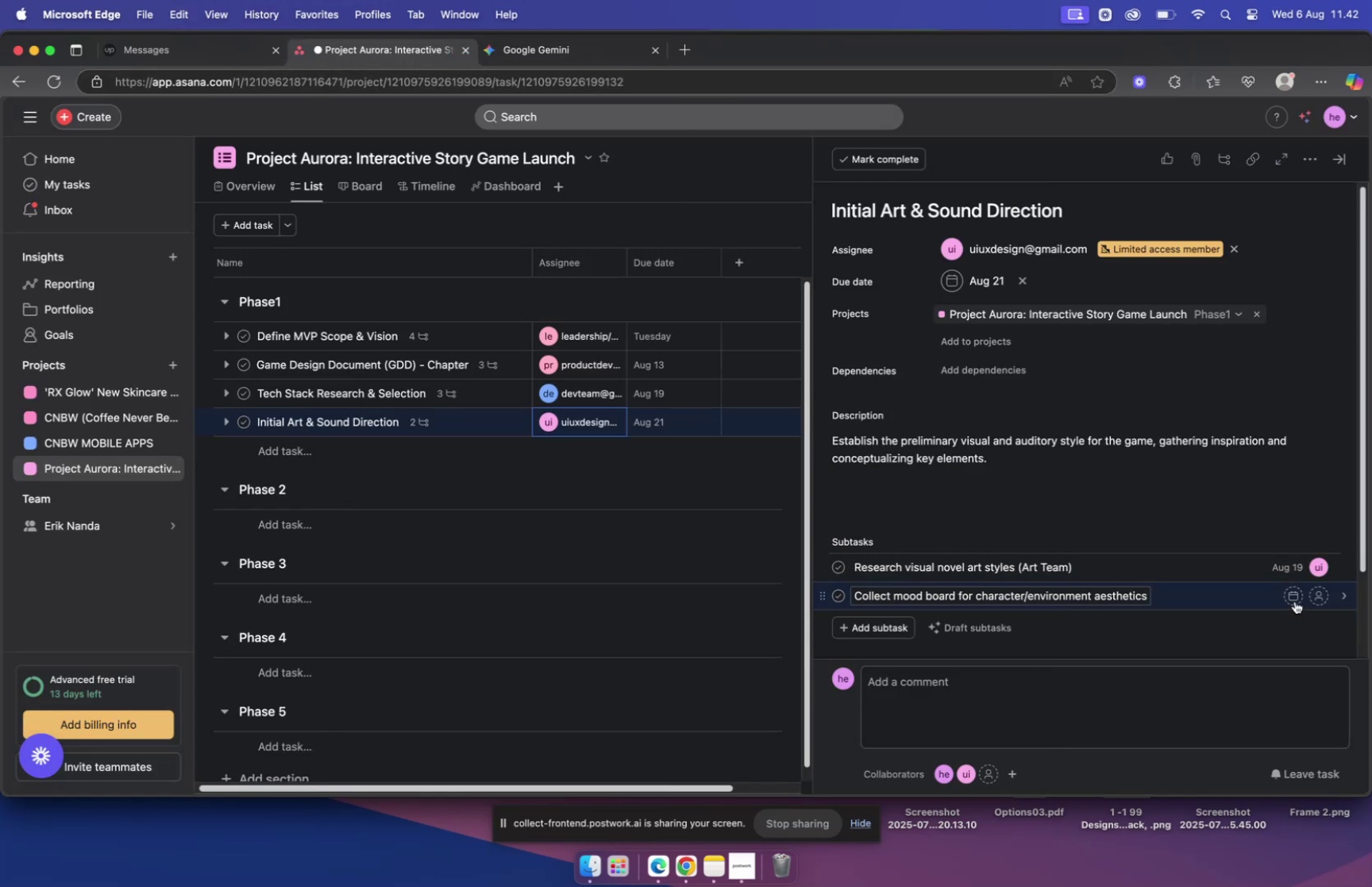 
left_click([1295, 600])
 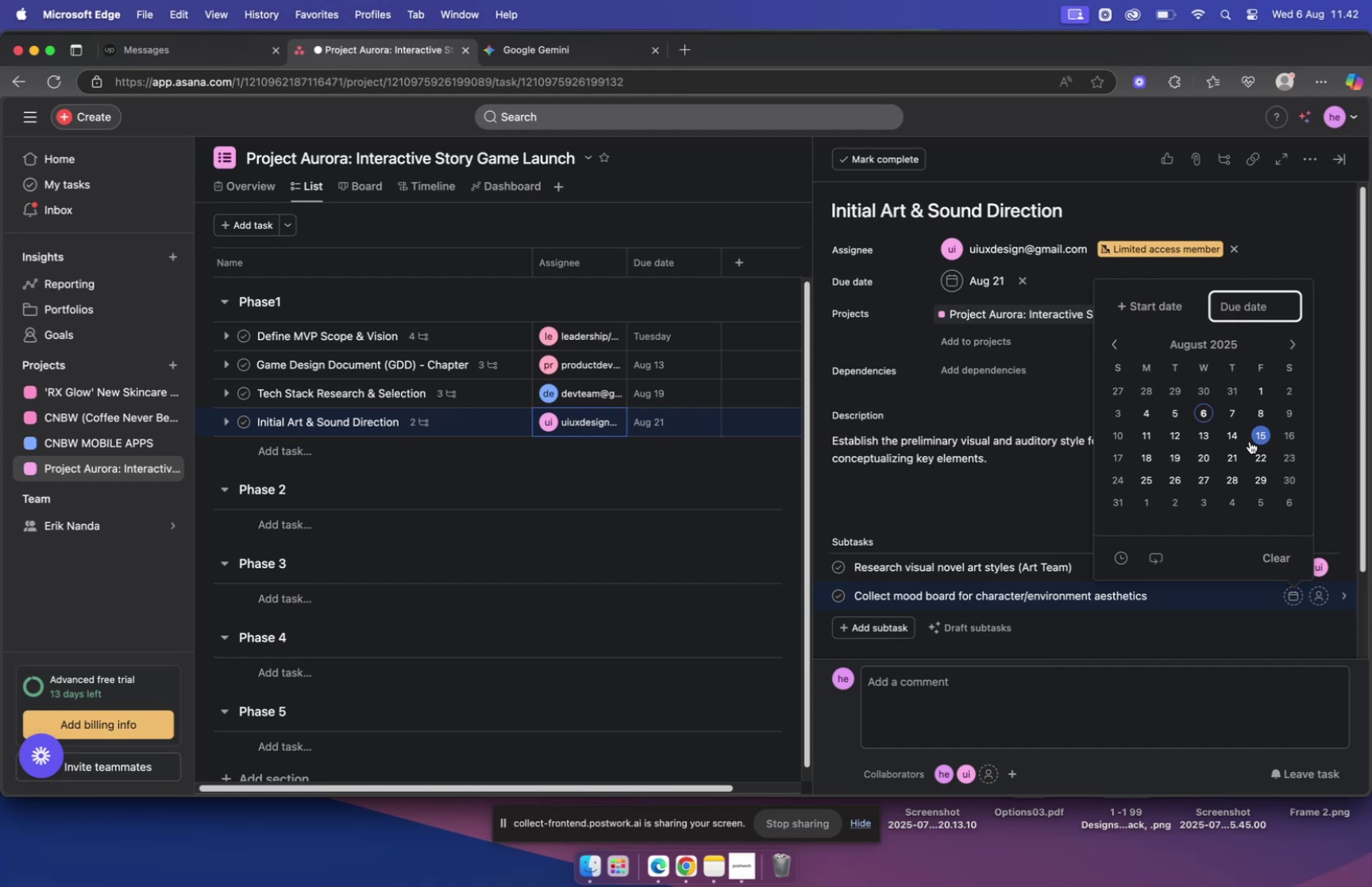 
left_click([1171, 456])
 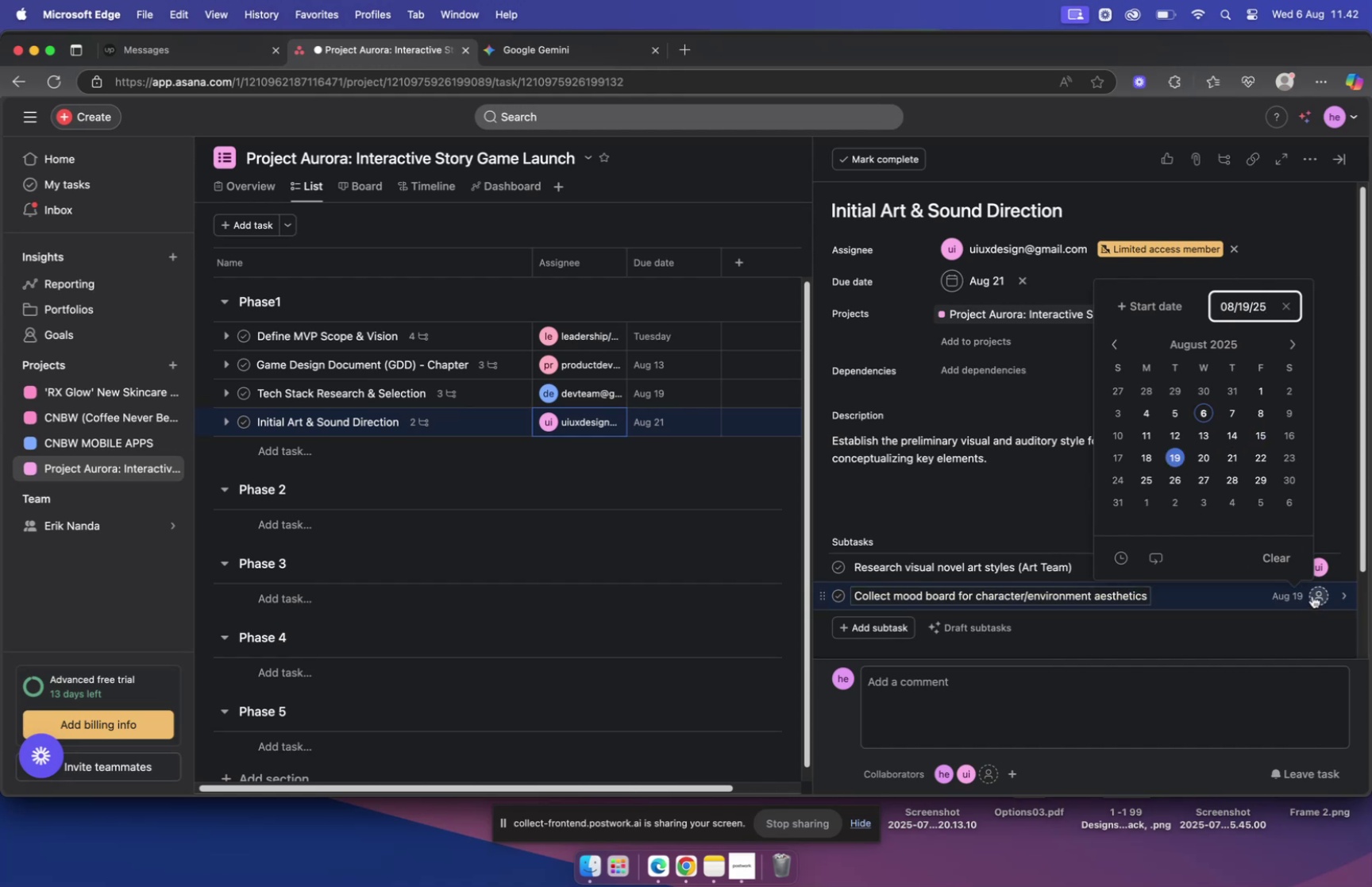 
left_click([1312, 595])
 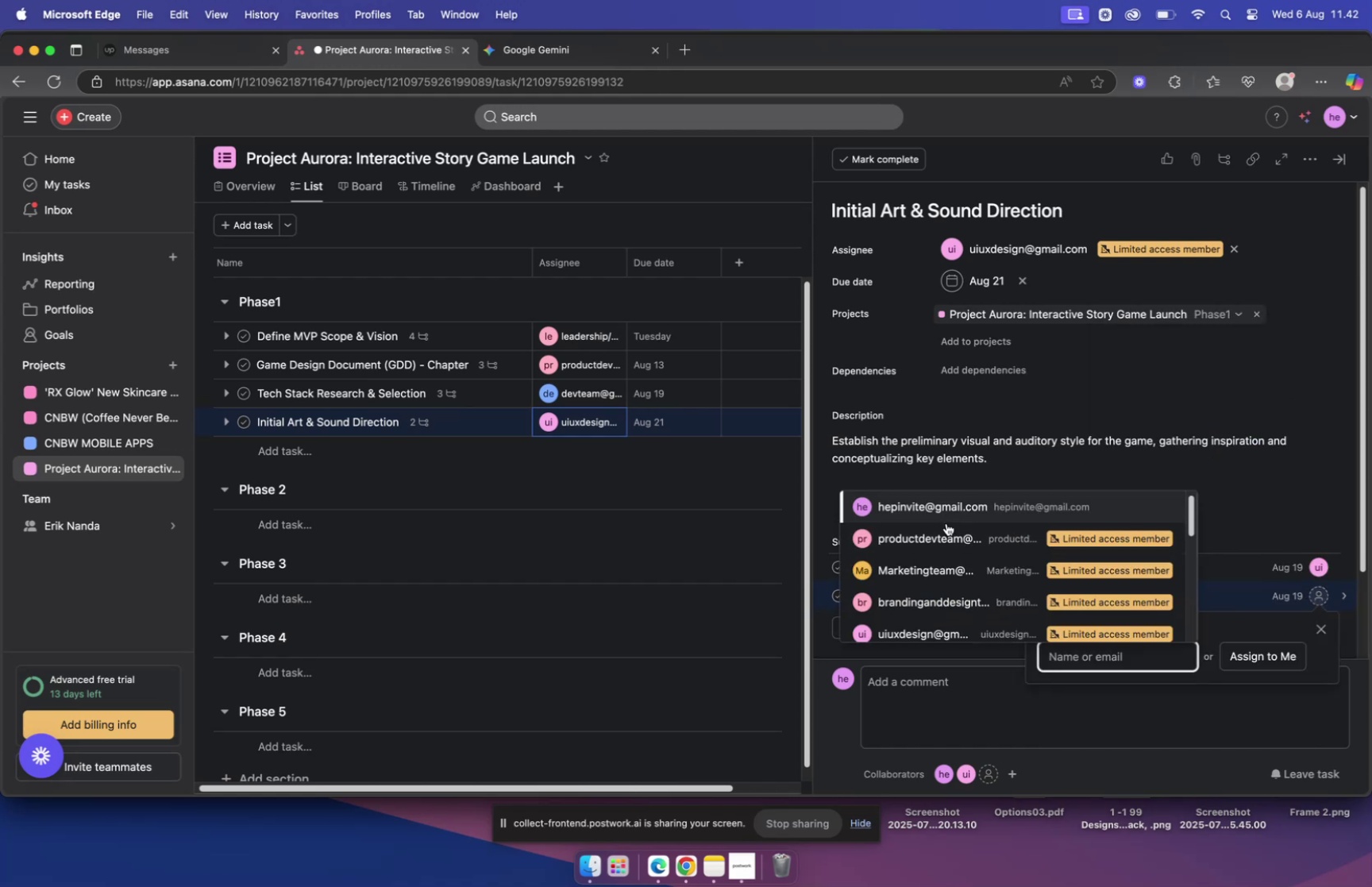 
left_click([930, 625])
 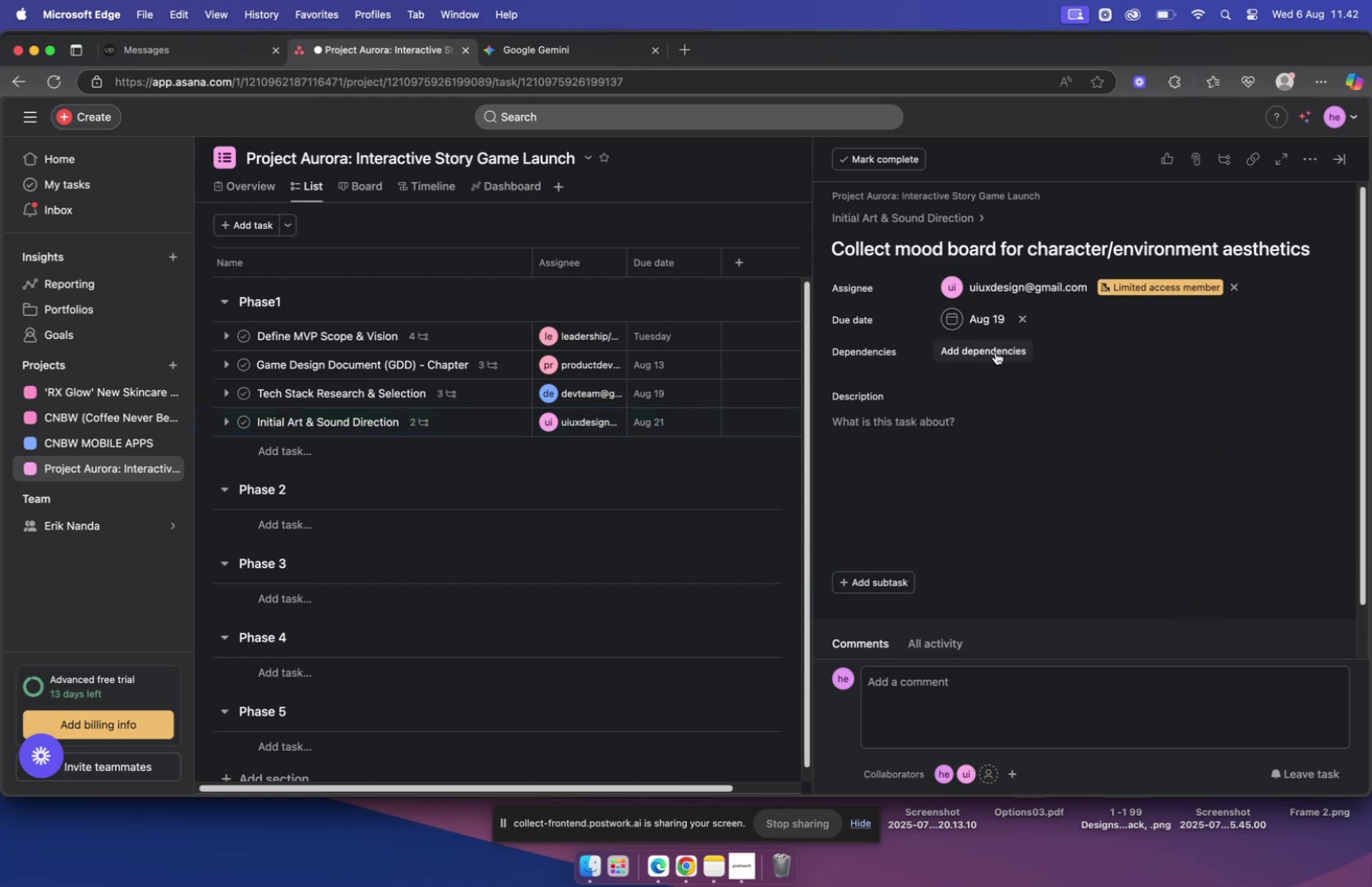 
left_click([900, 426])
 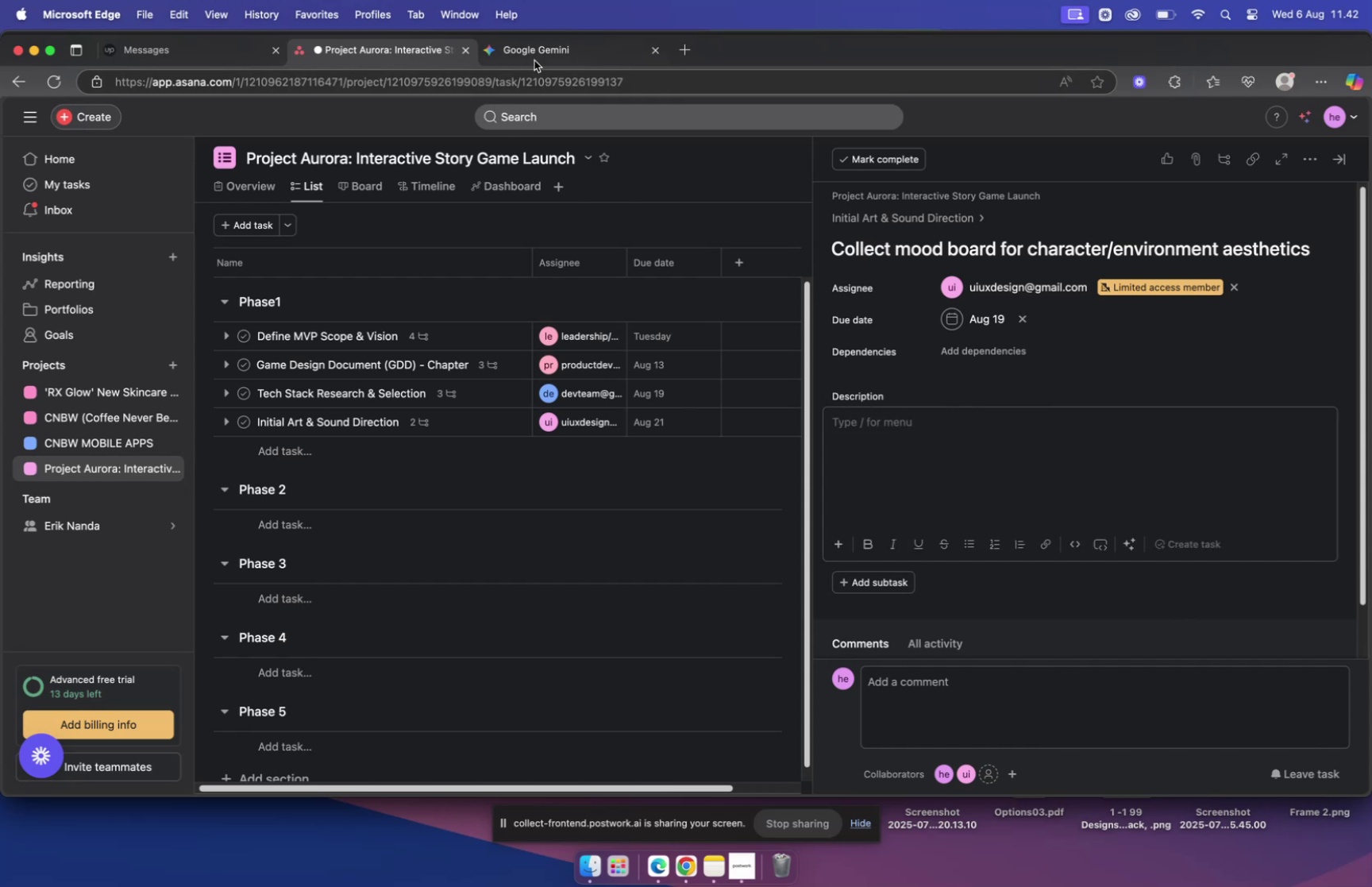 
left_click([539, 51])
 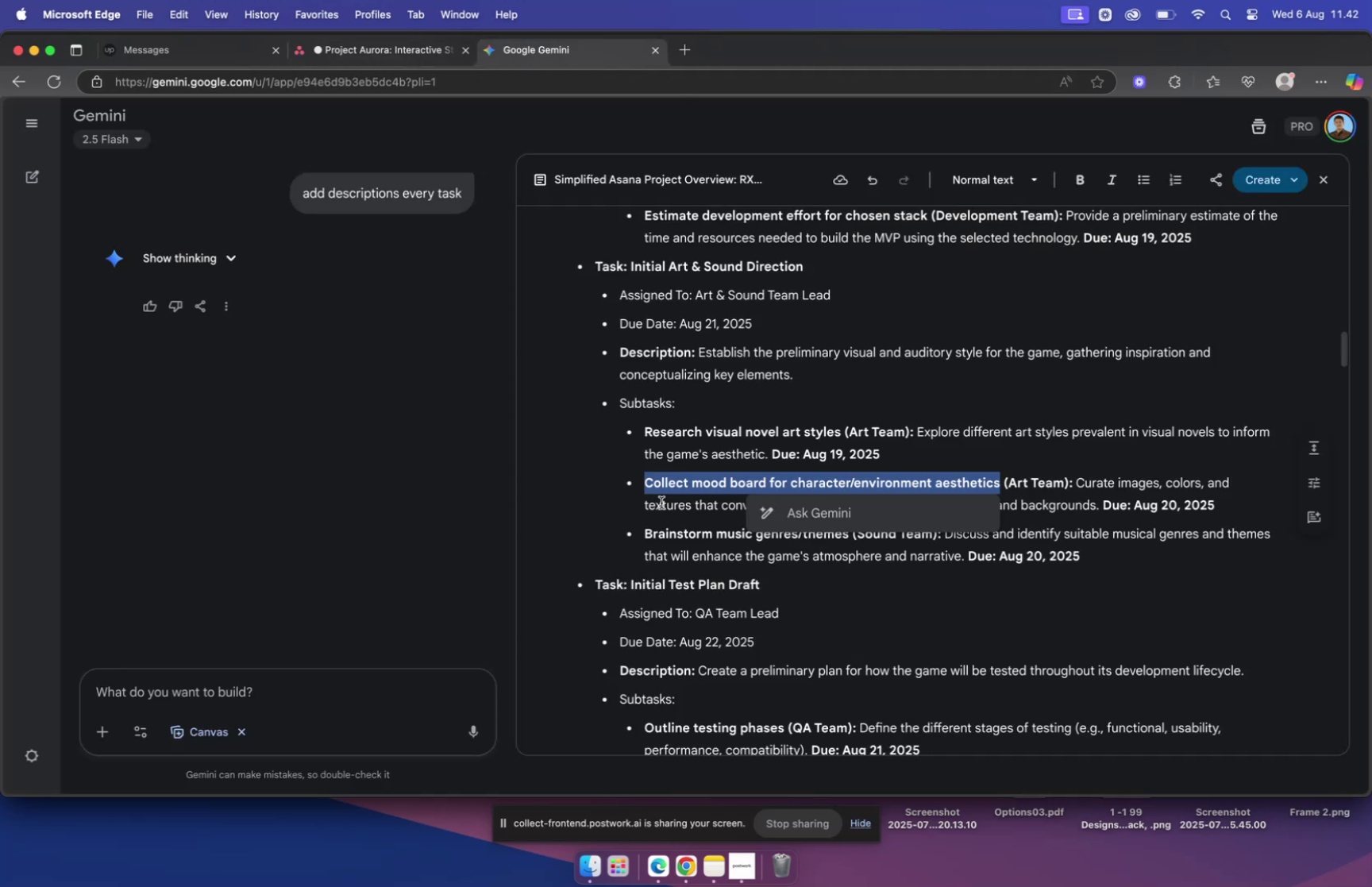 
left_click([662, 503])
 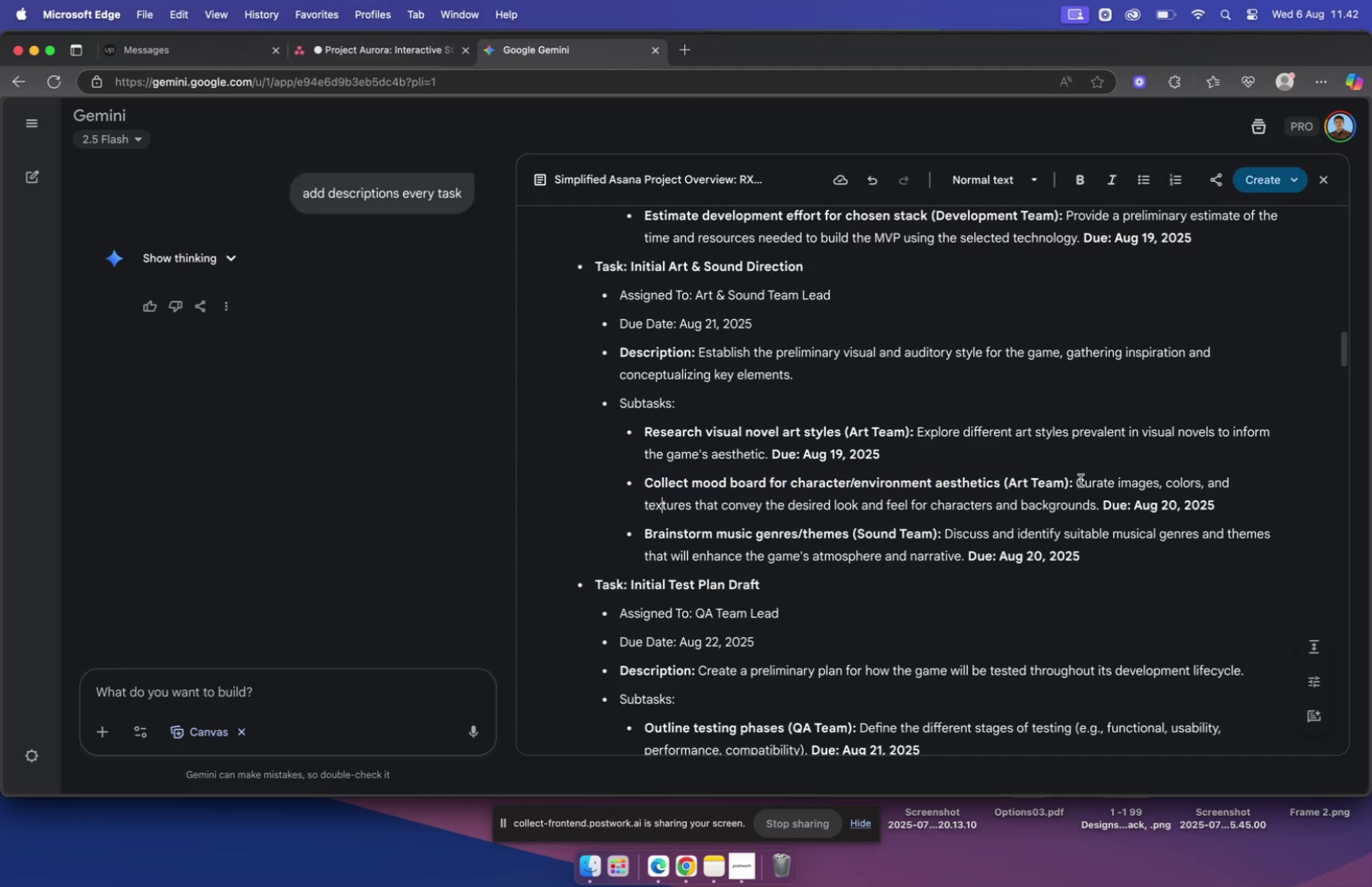 
left_click_drag(start_coordinate=[1077, 480], to_coordinate=[1097, 498])
 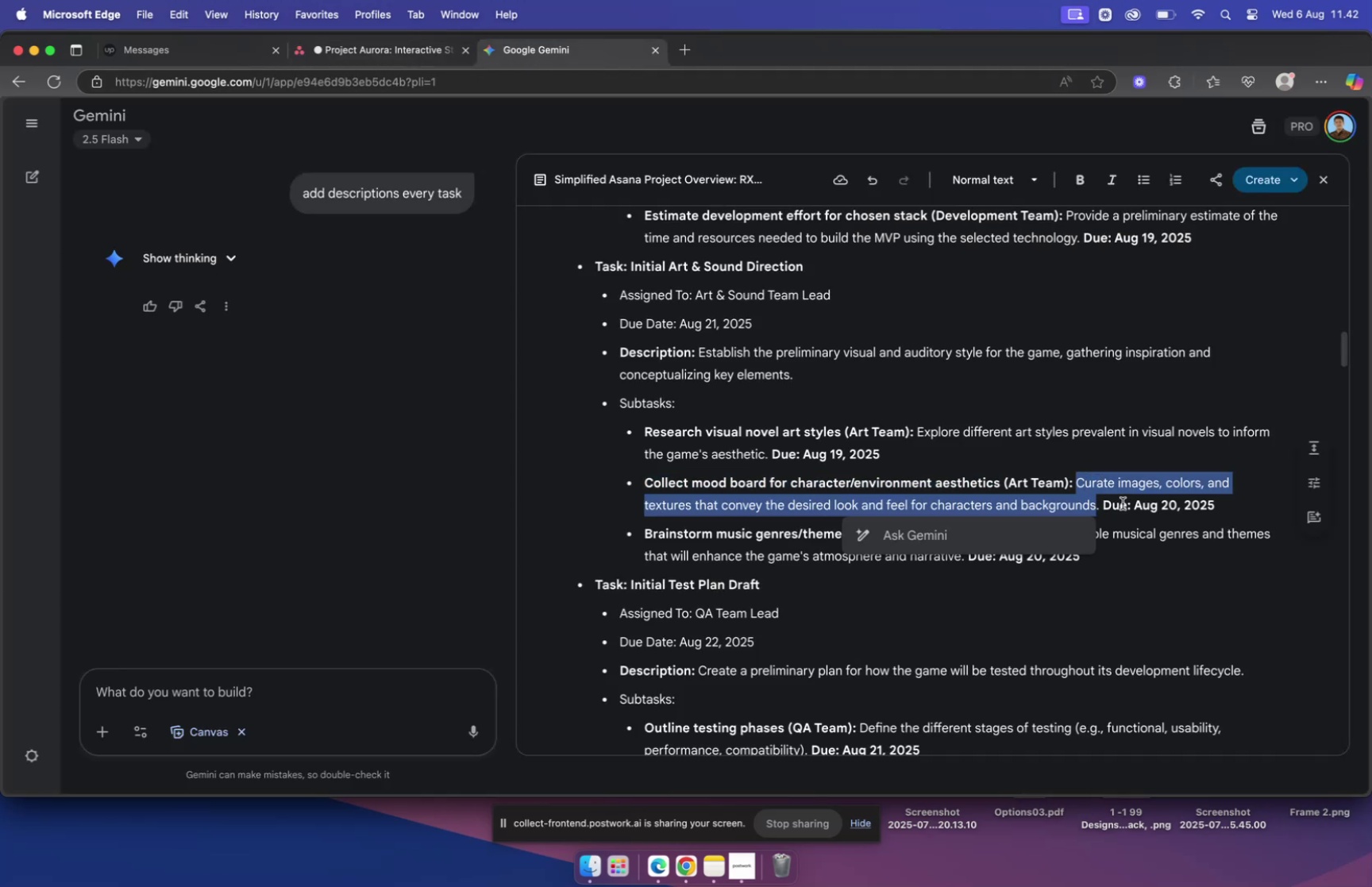 
key(Meta+C)
 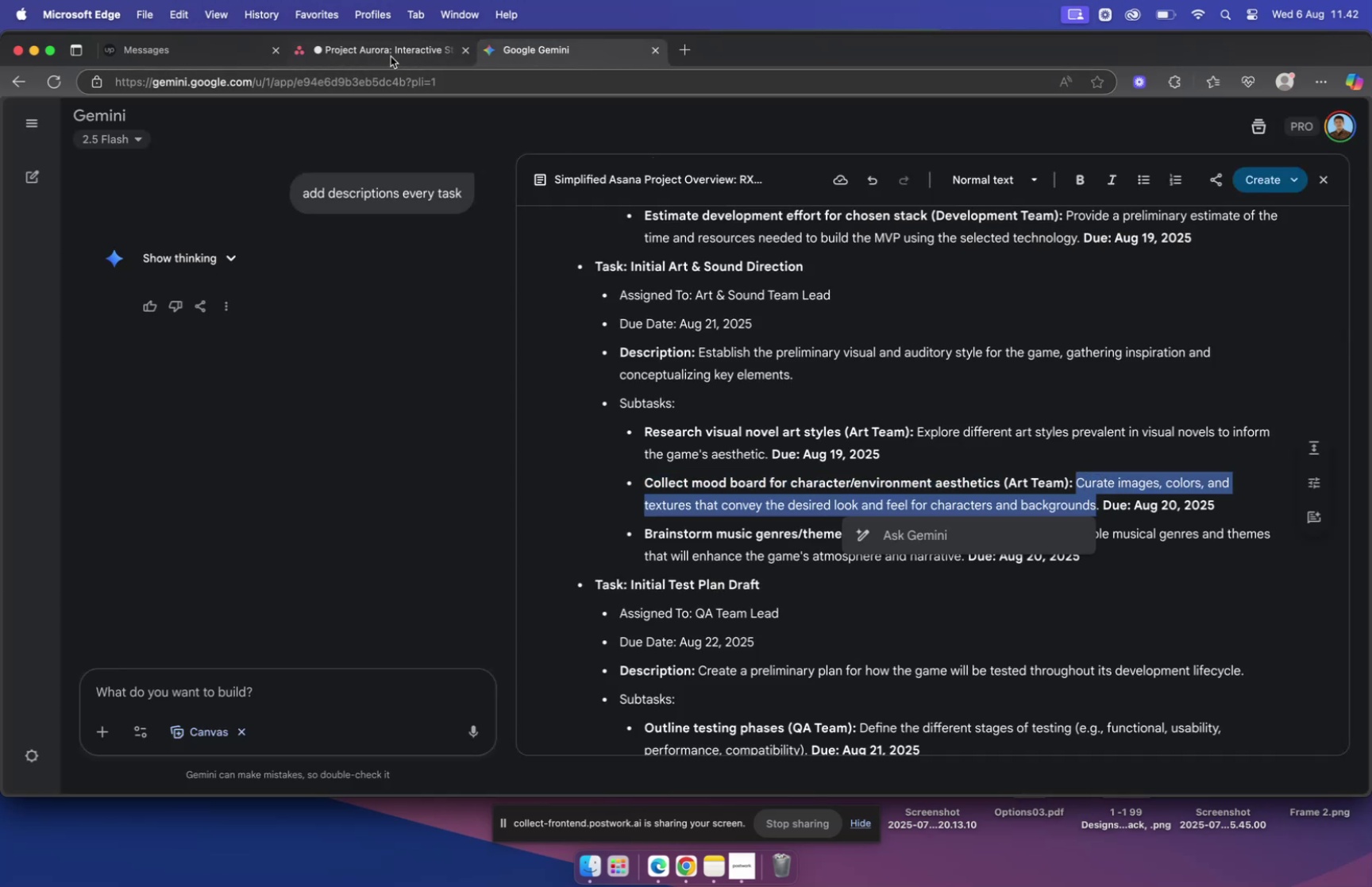 
left_click([389, 53])
 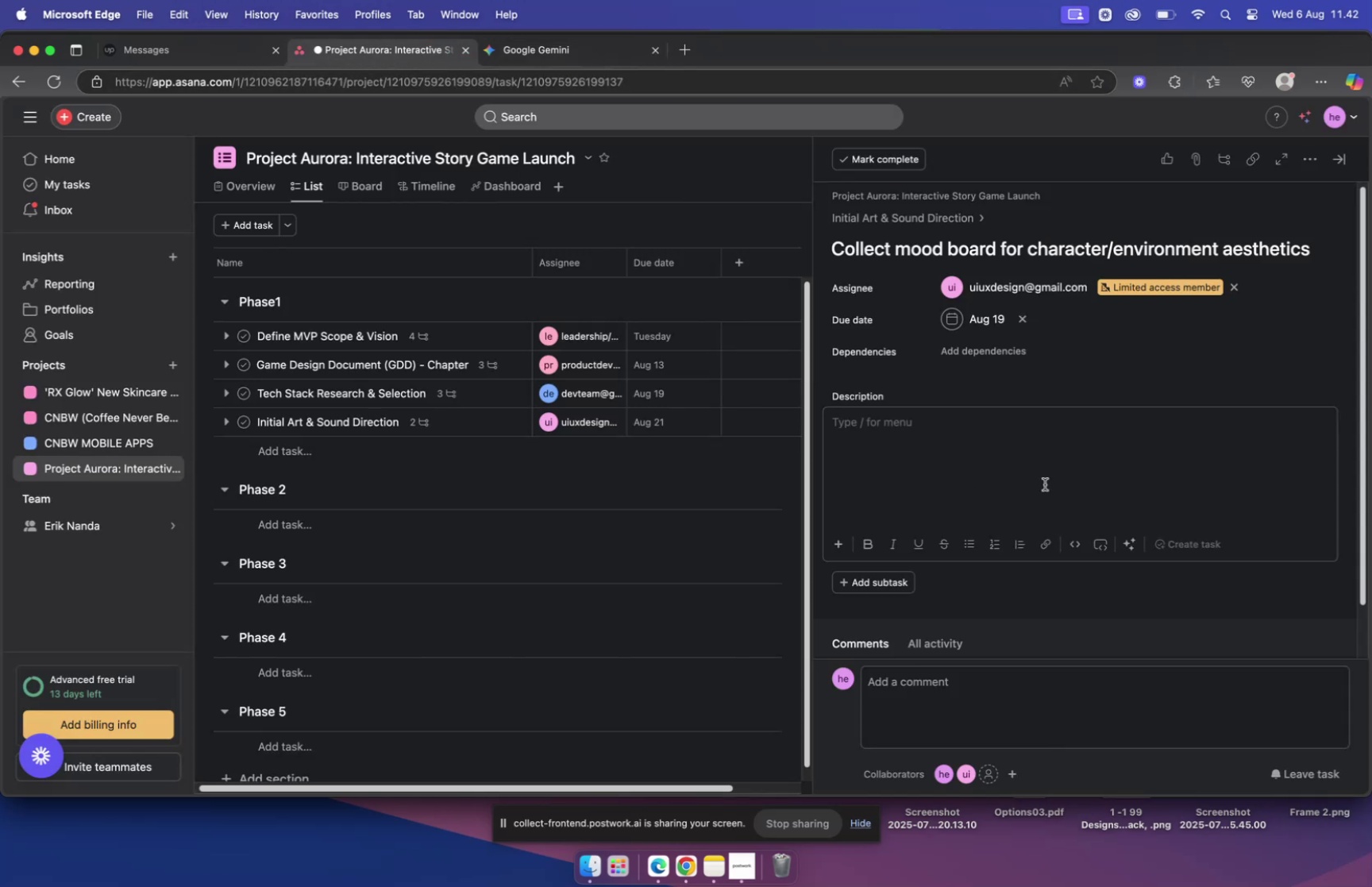 
key(Meta+V)
 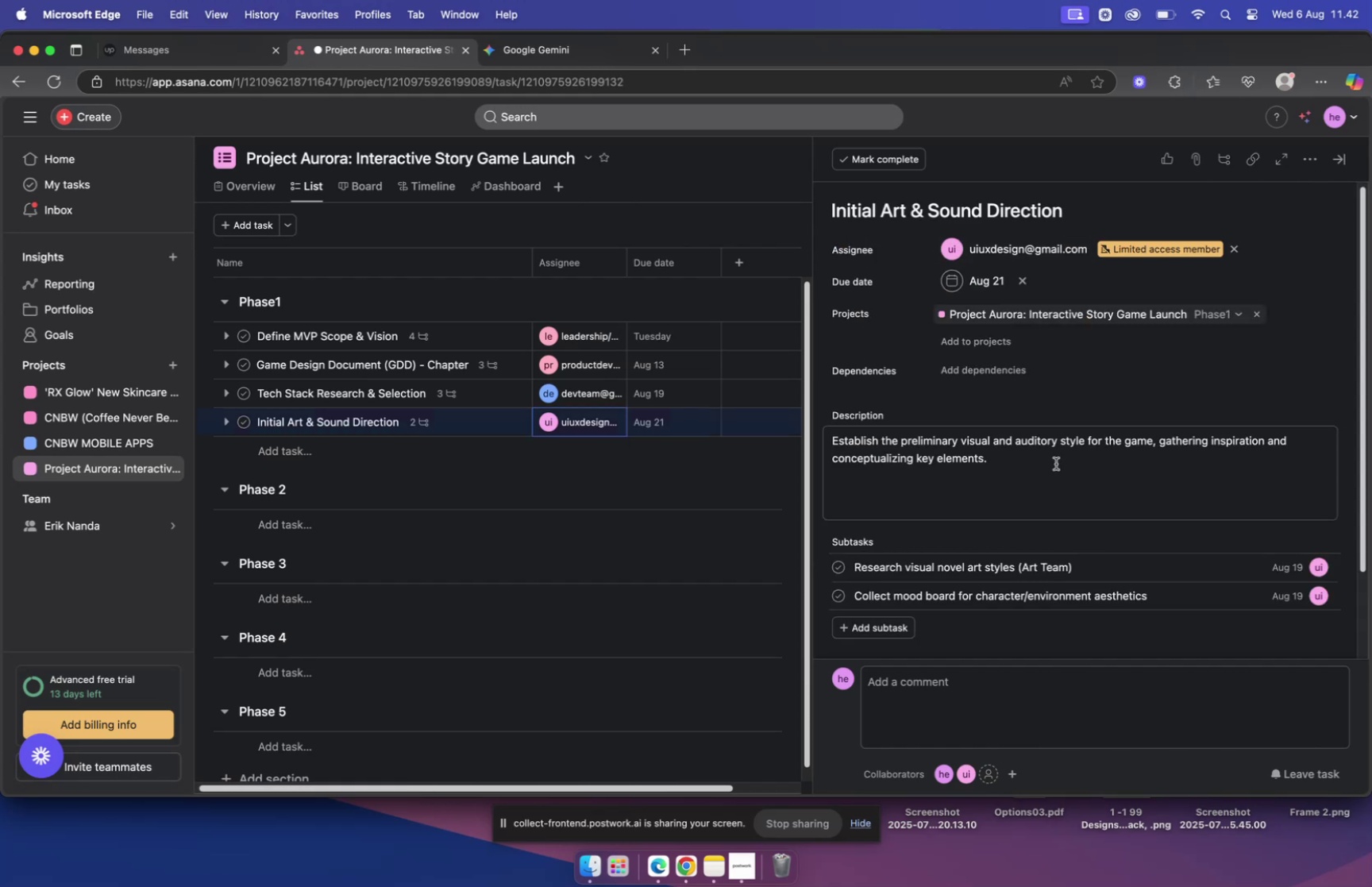 
wait(7.4)
 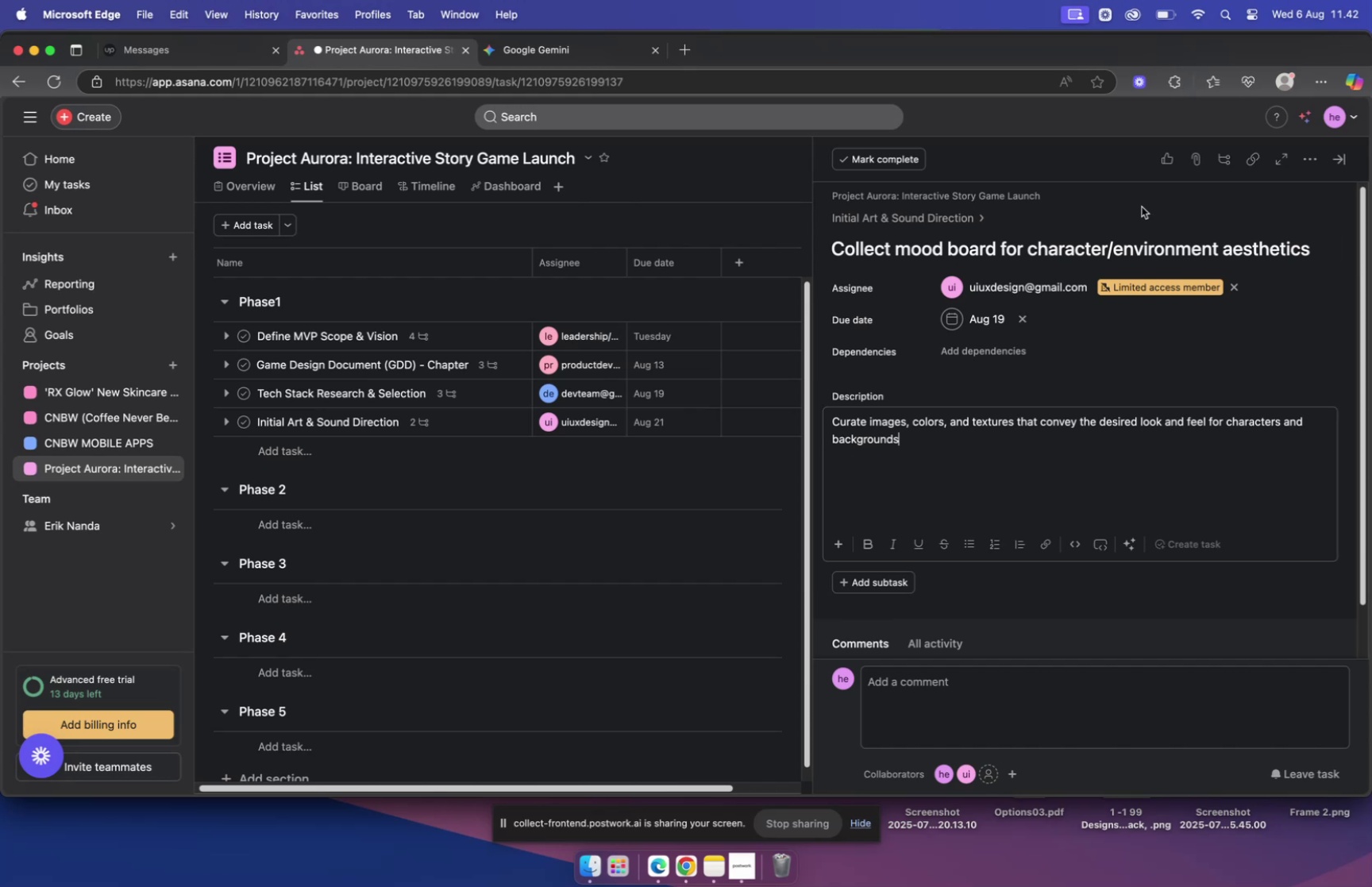 
left_click([530, 52])
 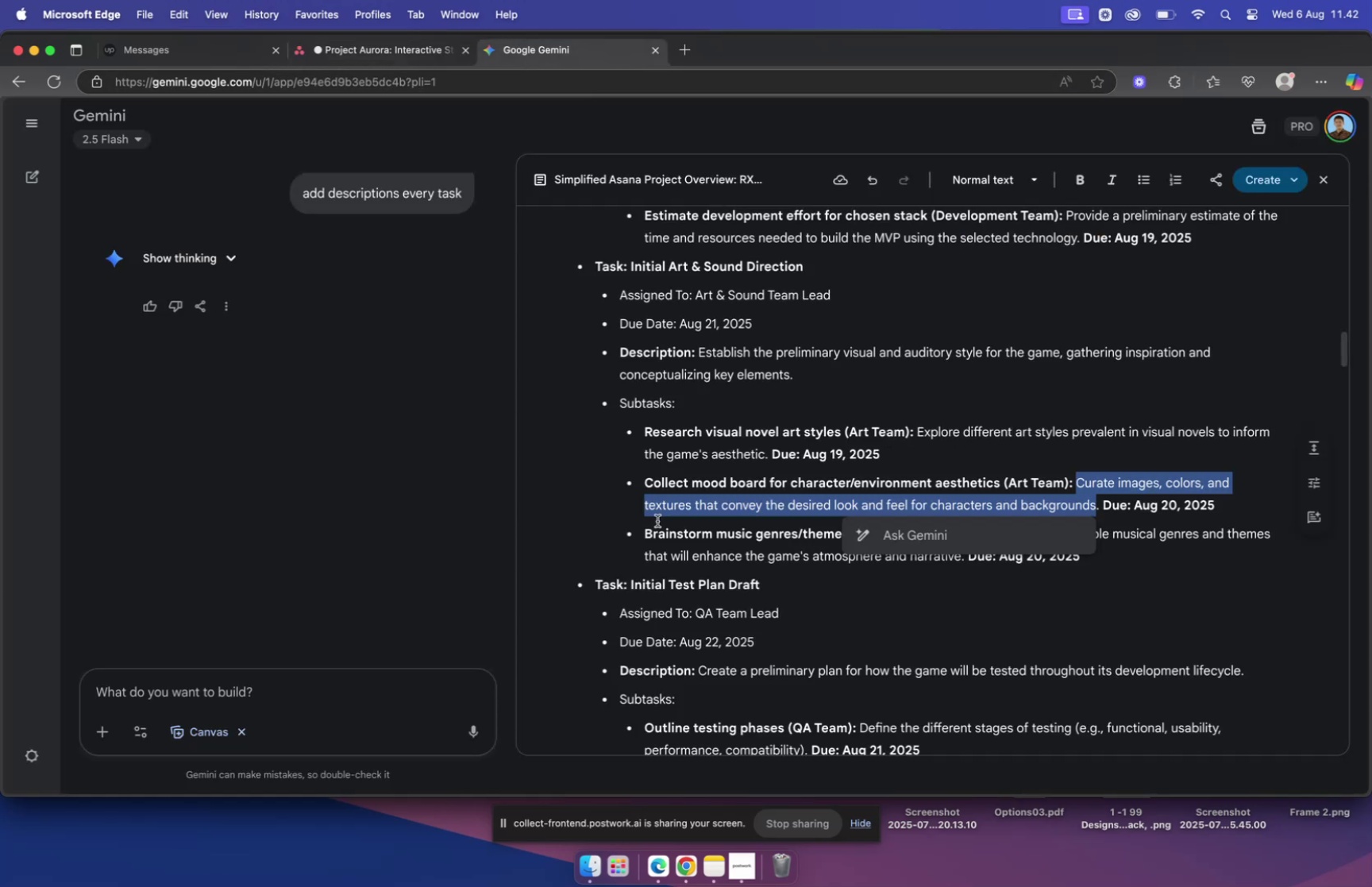 
left_click([661, 531])
 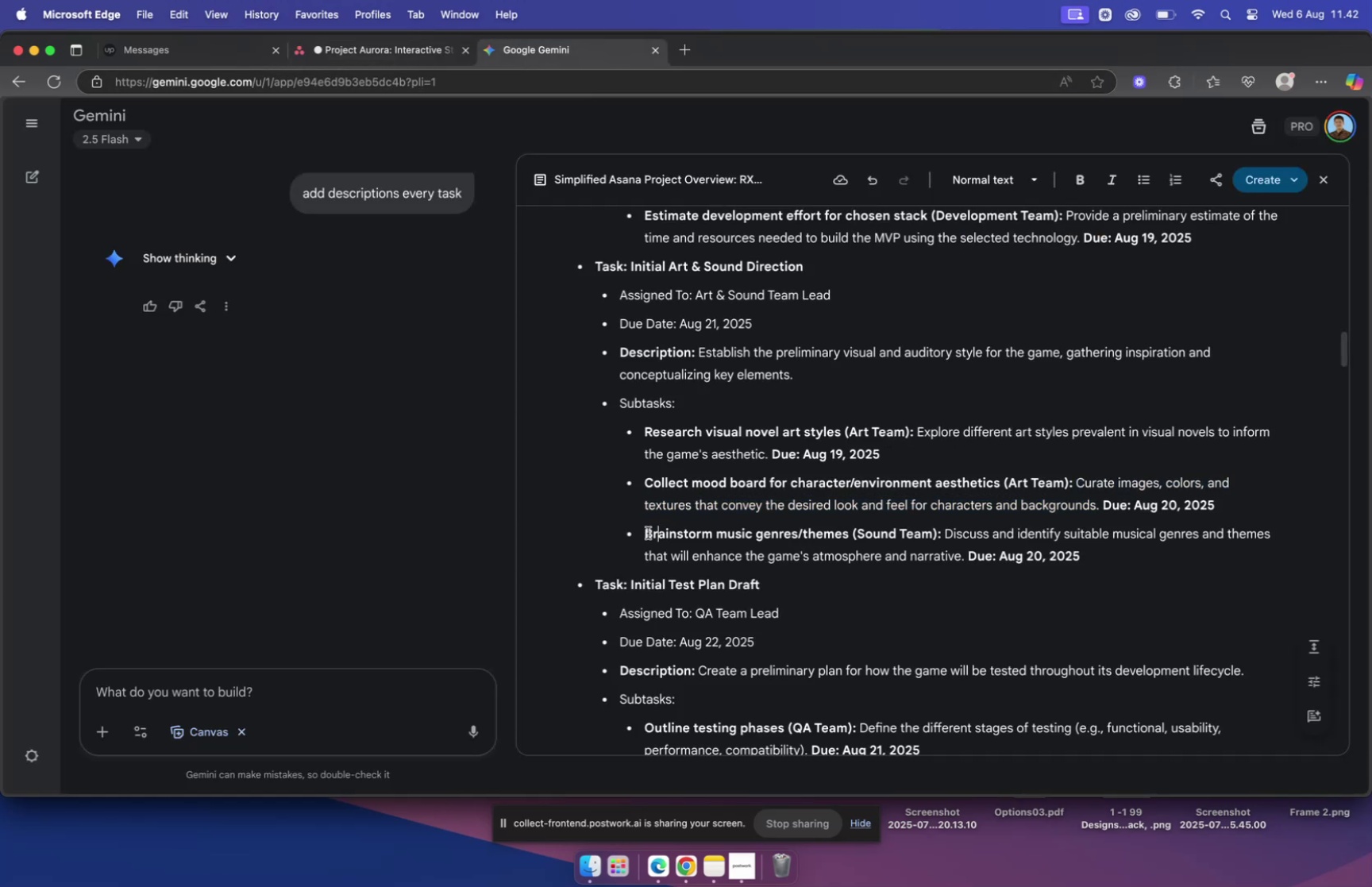 
left_click_drag(start_coordinate=[647, 533], to_coordinate=[848, 529])
 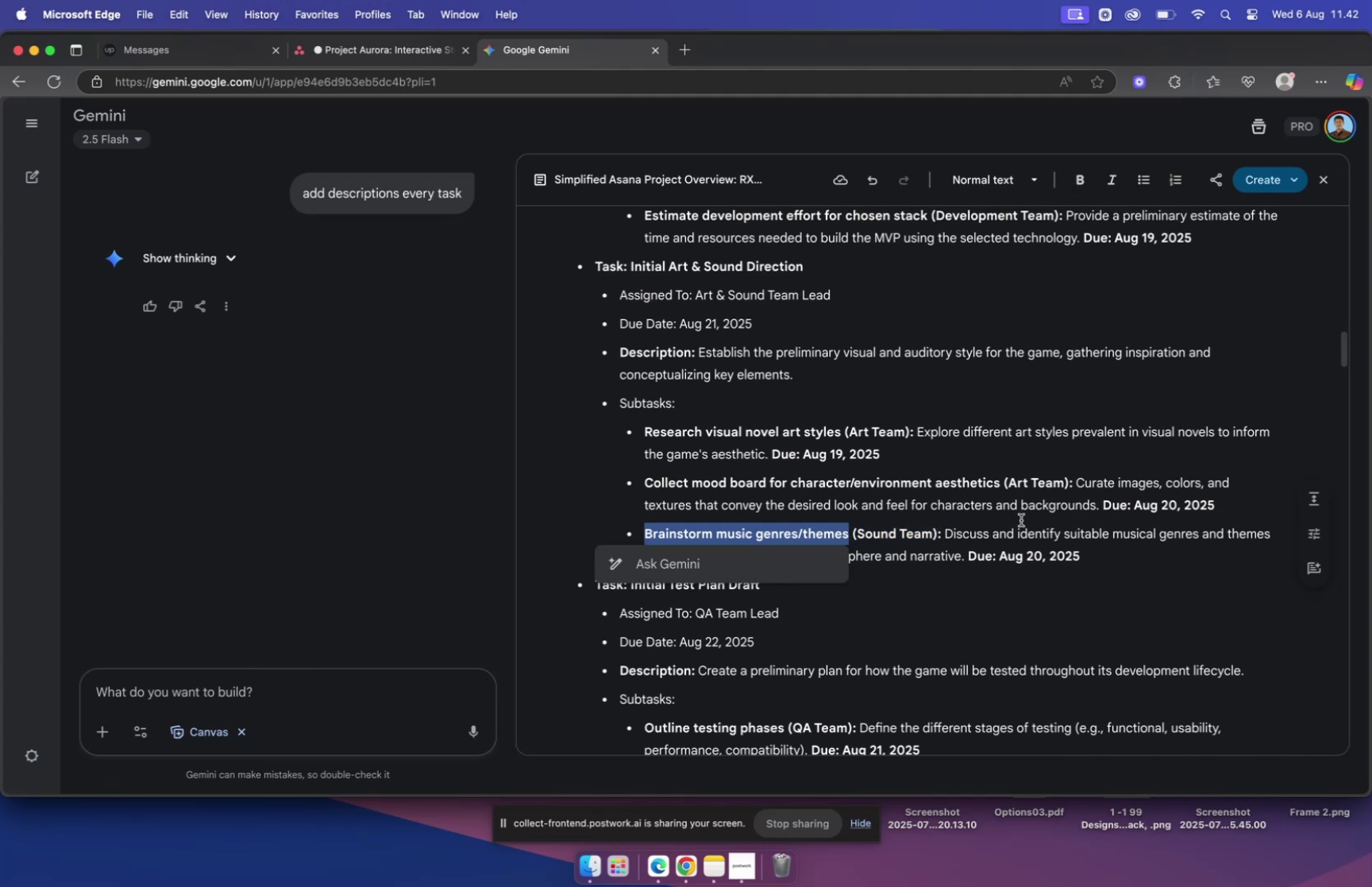 
key(Meta+C)
 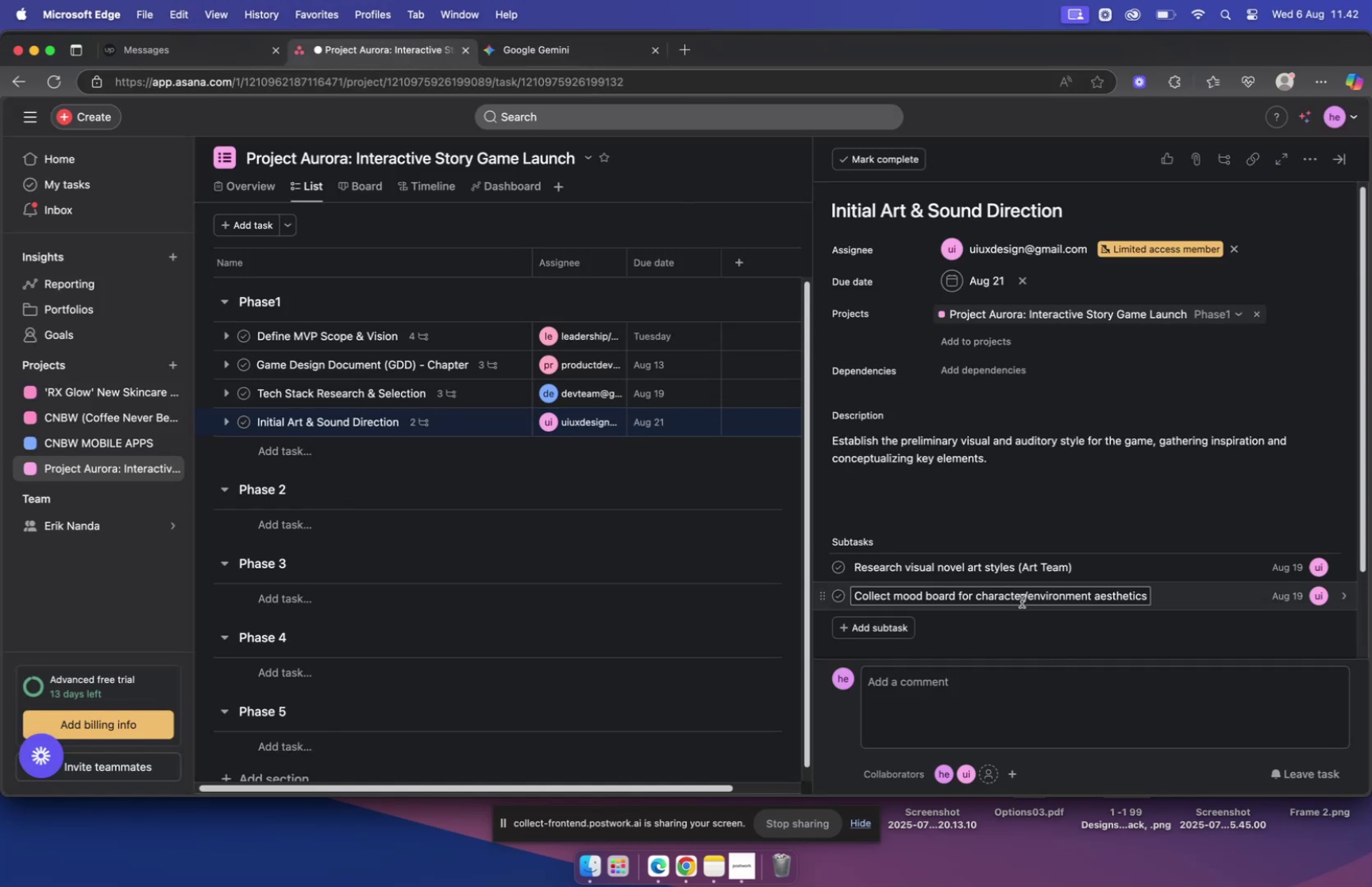 
mouse_move([927, 615])
 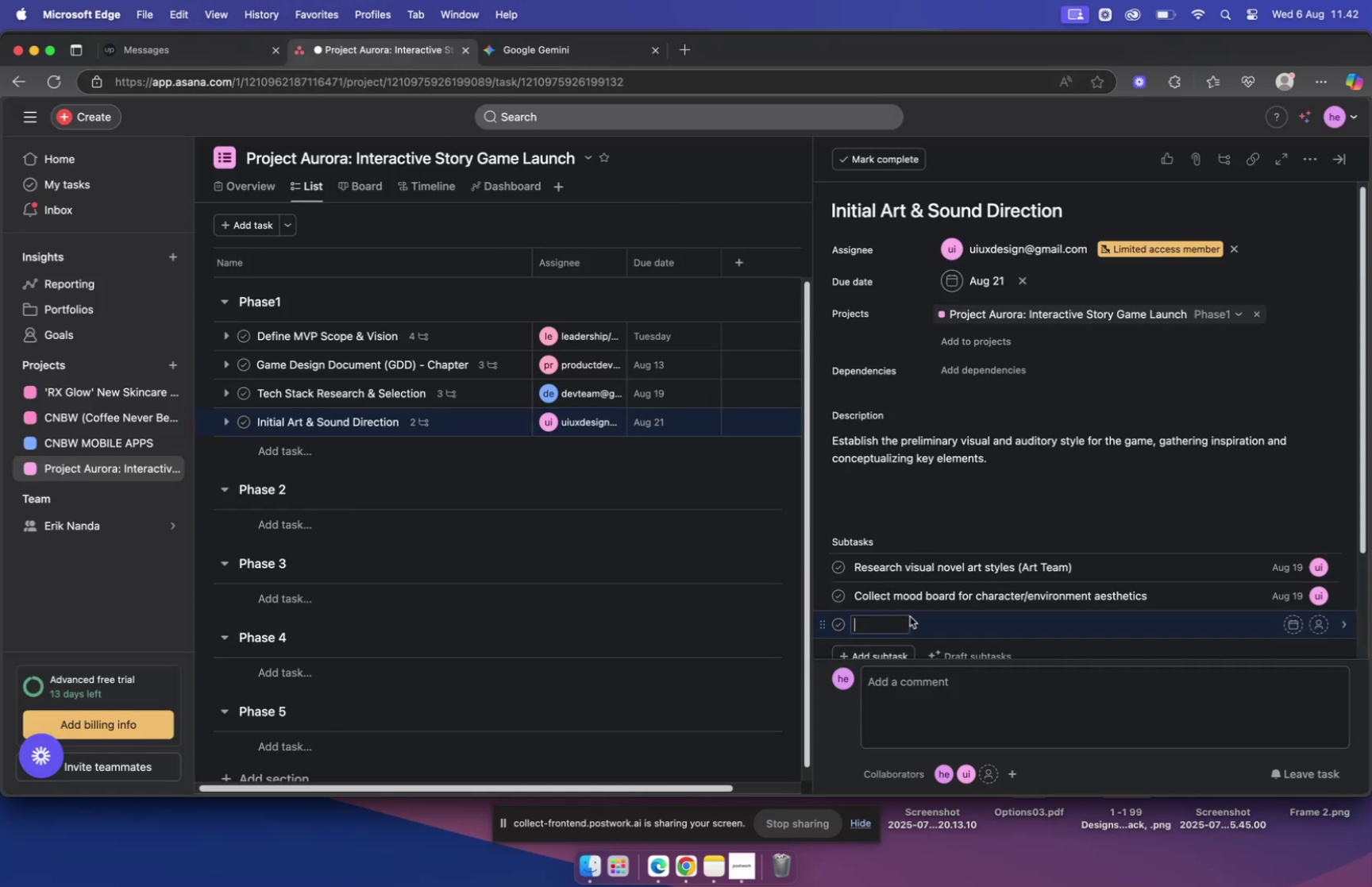 
key(Meta+V)
 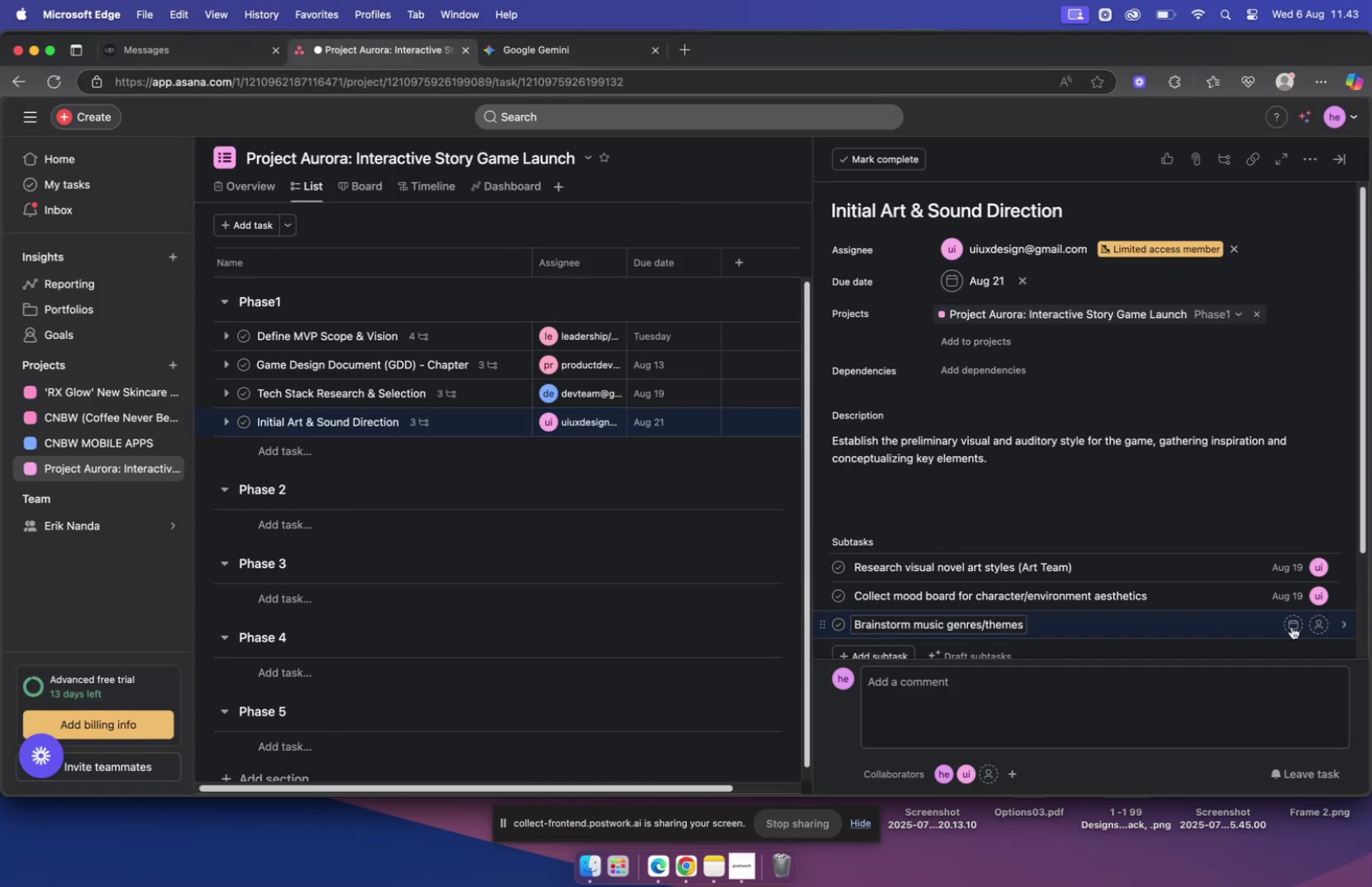 
left_click([1293, 626])
 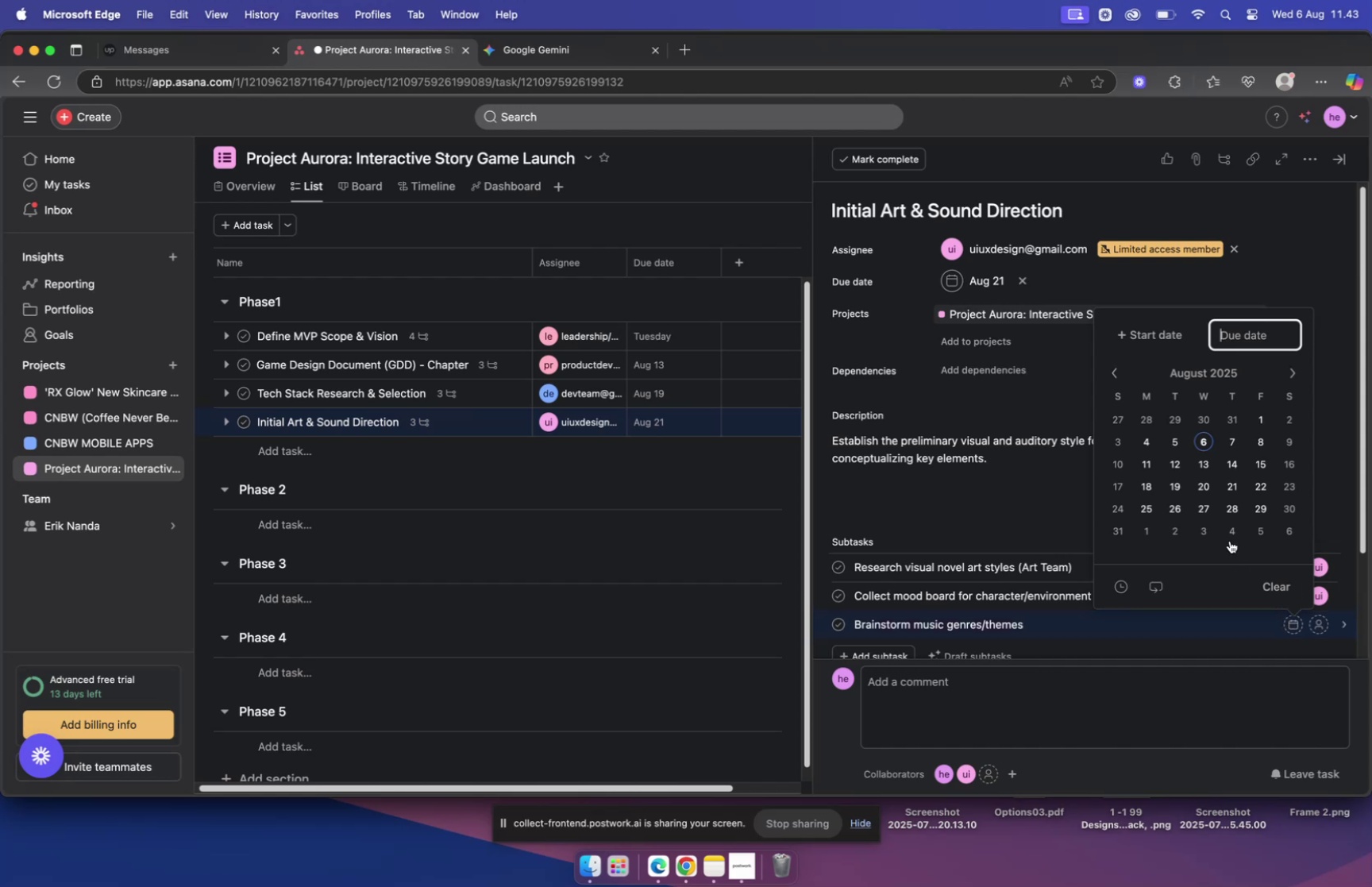 
wait(8.54)
 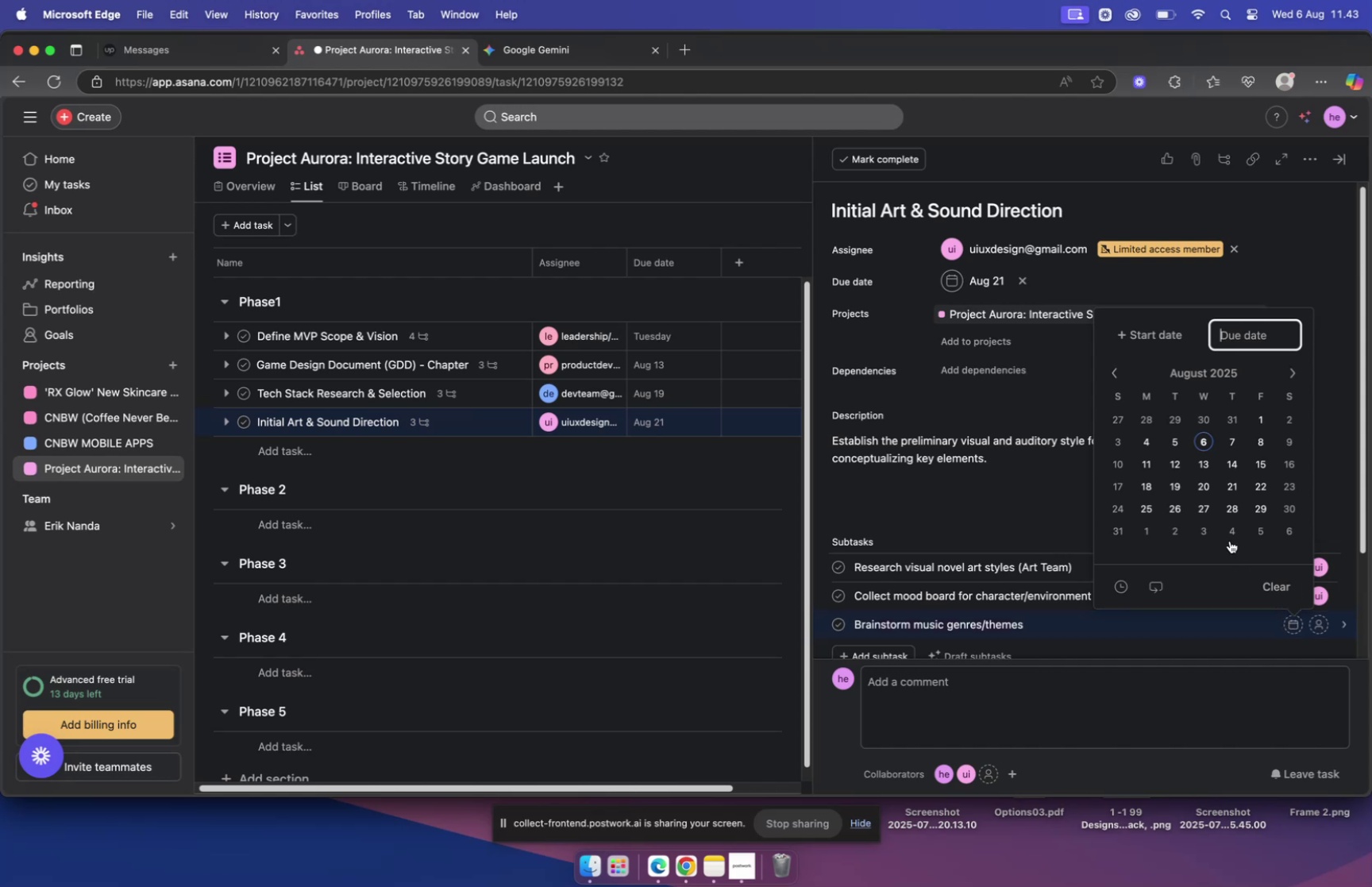 
left_click([1235, 486])
 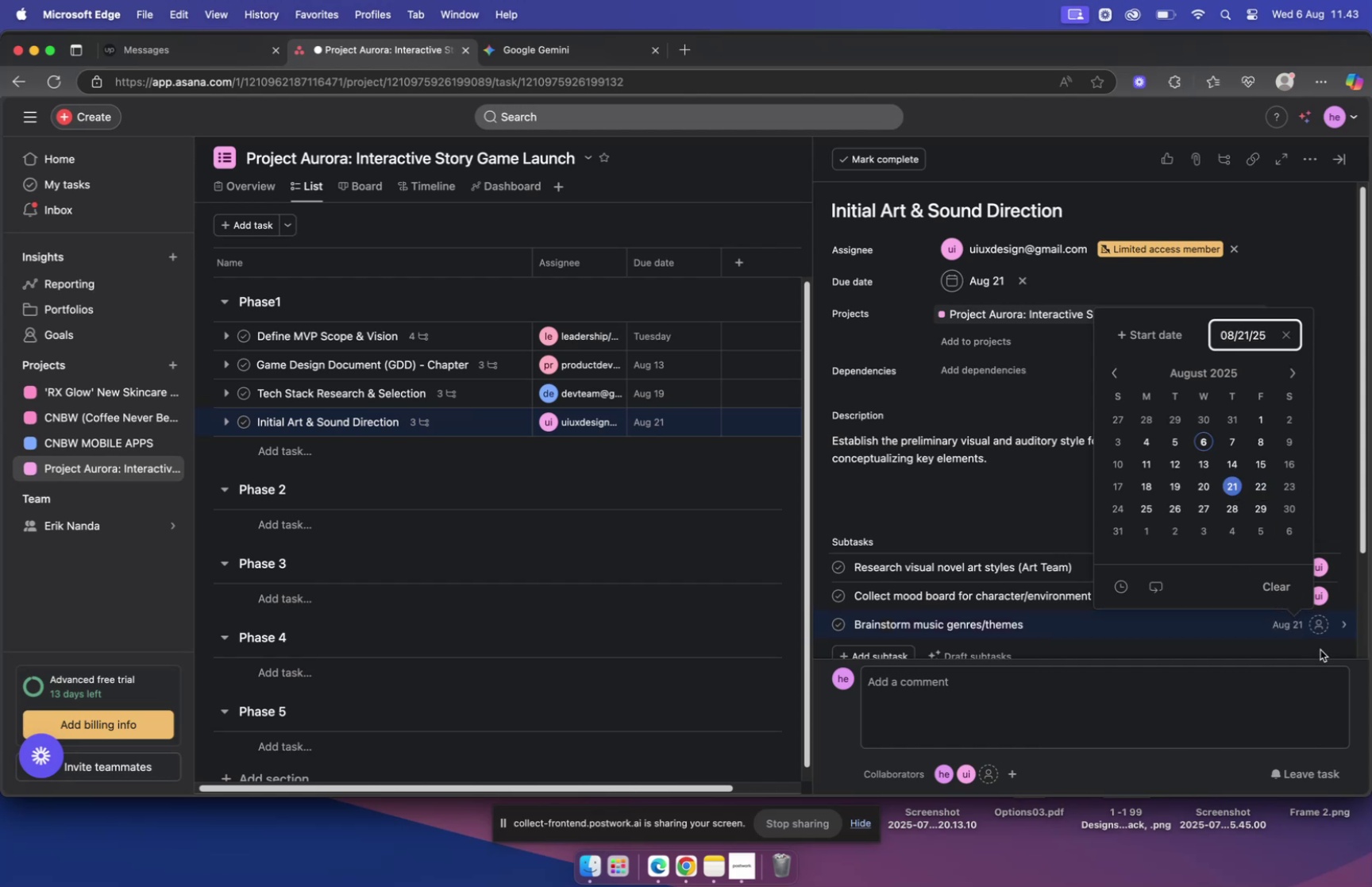 
mouse_move([1294, 631])
 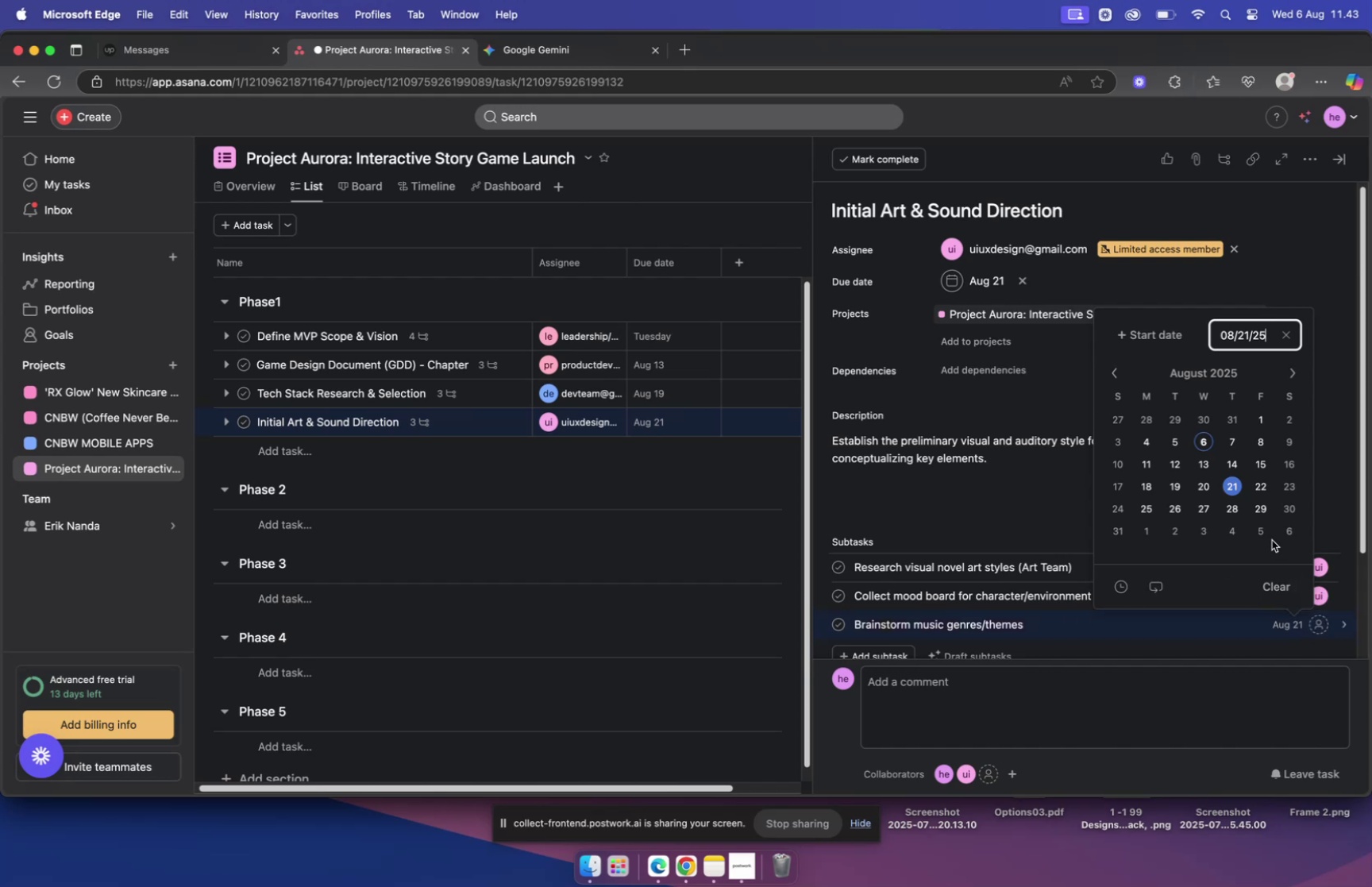 
left_click([1184, 617])
 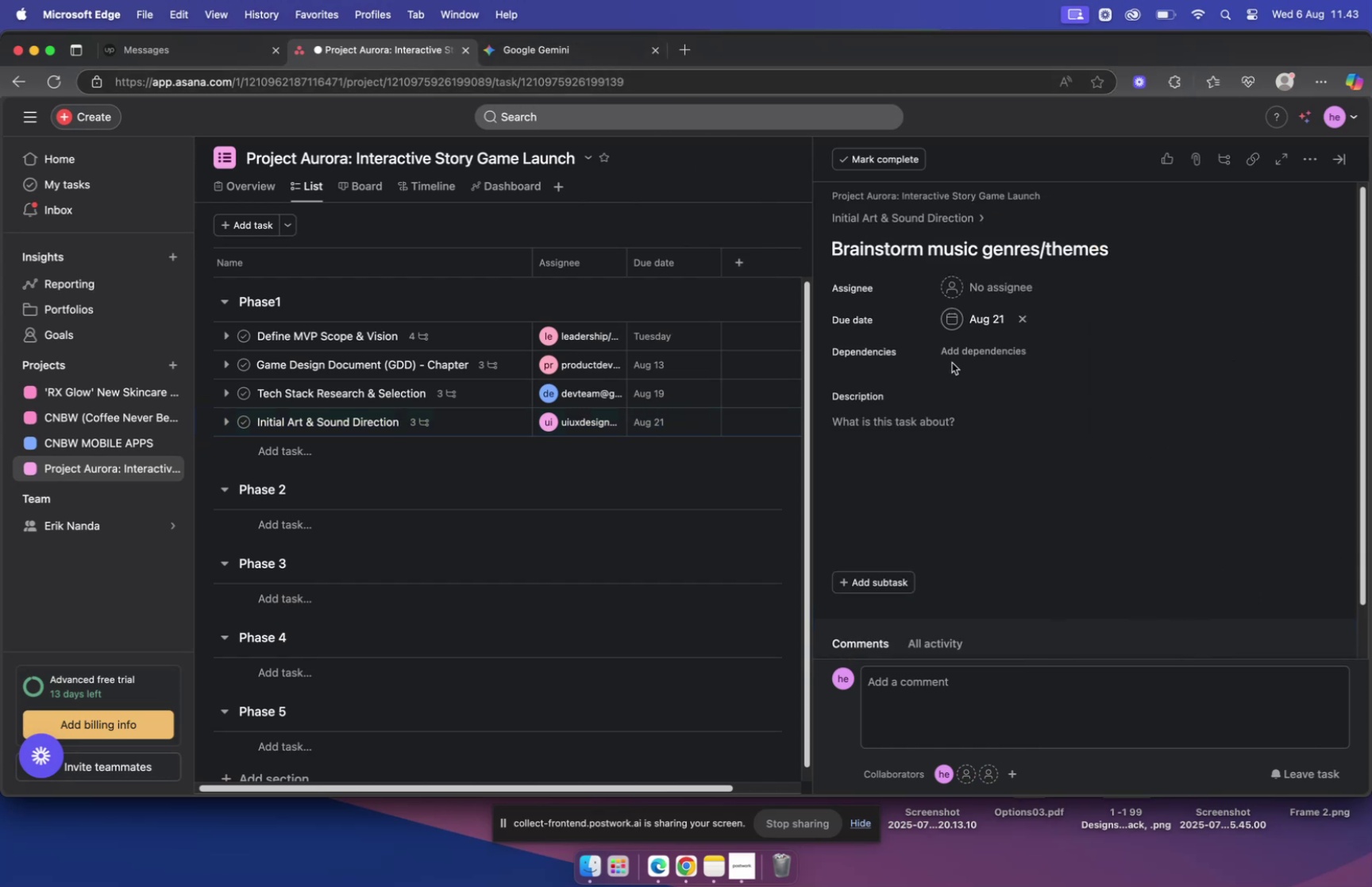 
left_click([572, 52])
 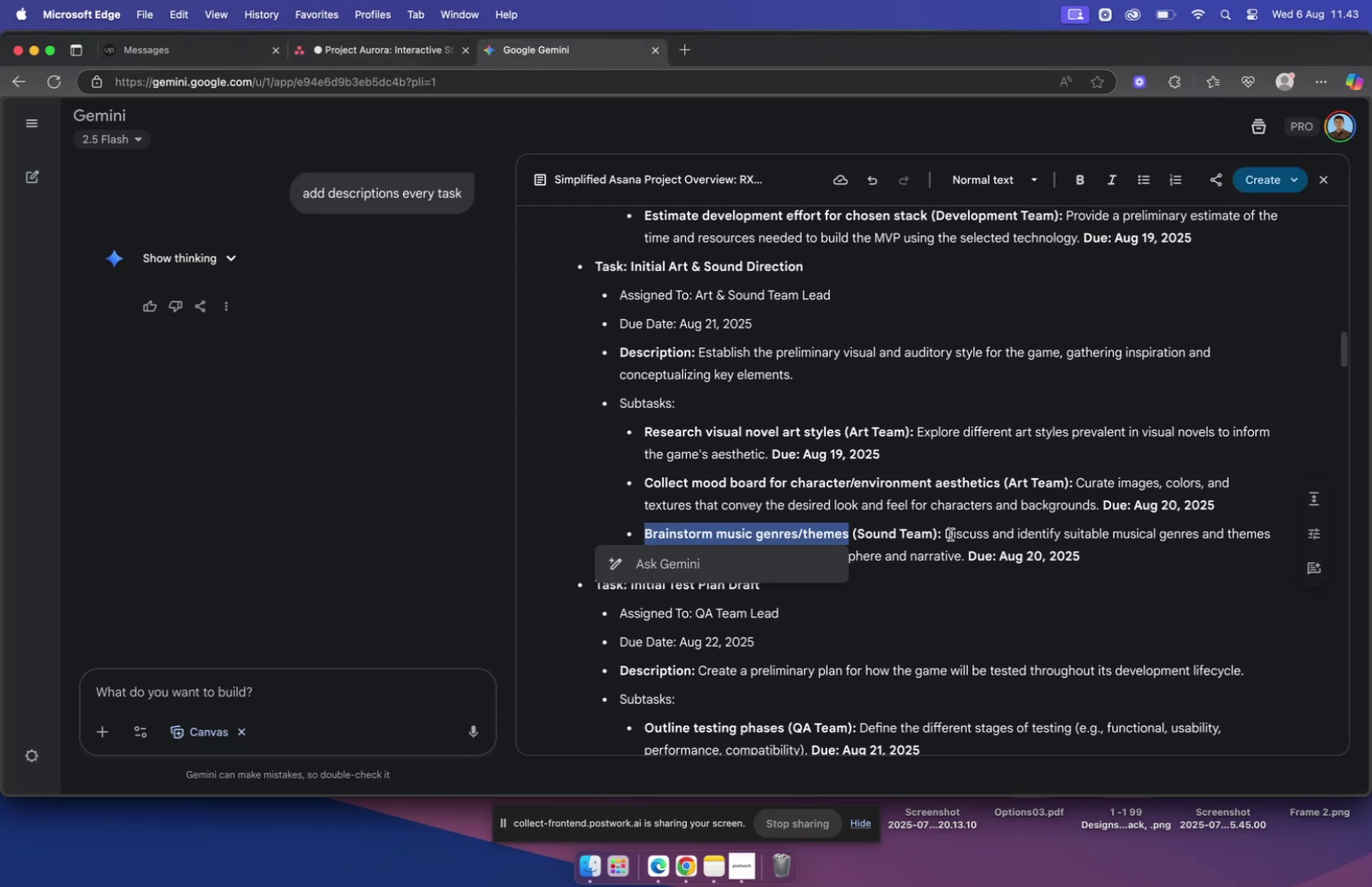 
left_click_drag(start_coordinate=[945, 532], to_coordinate=[965, 552])
 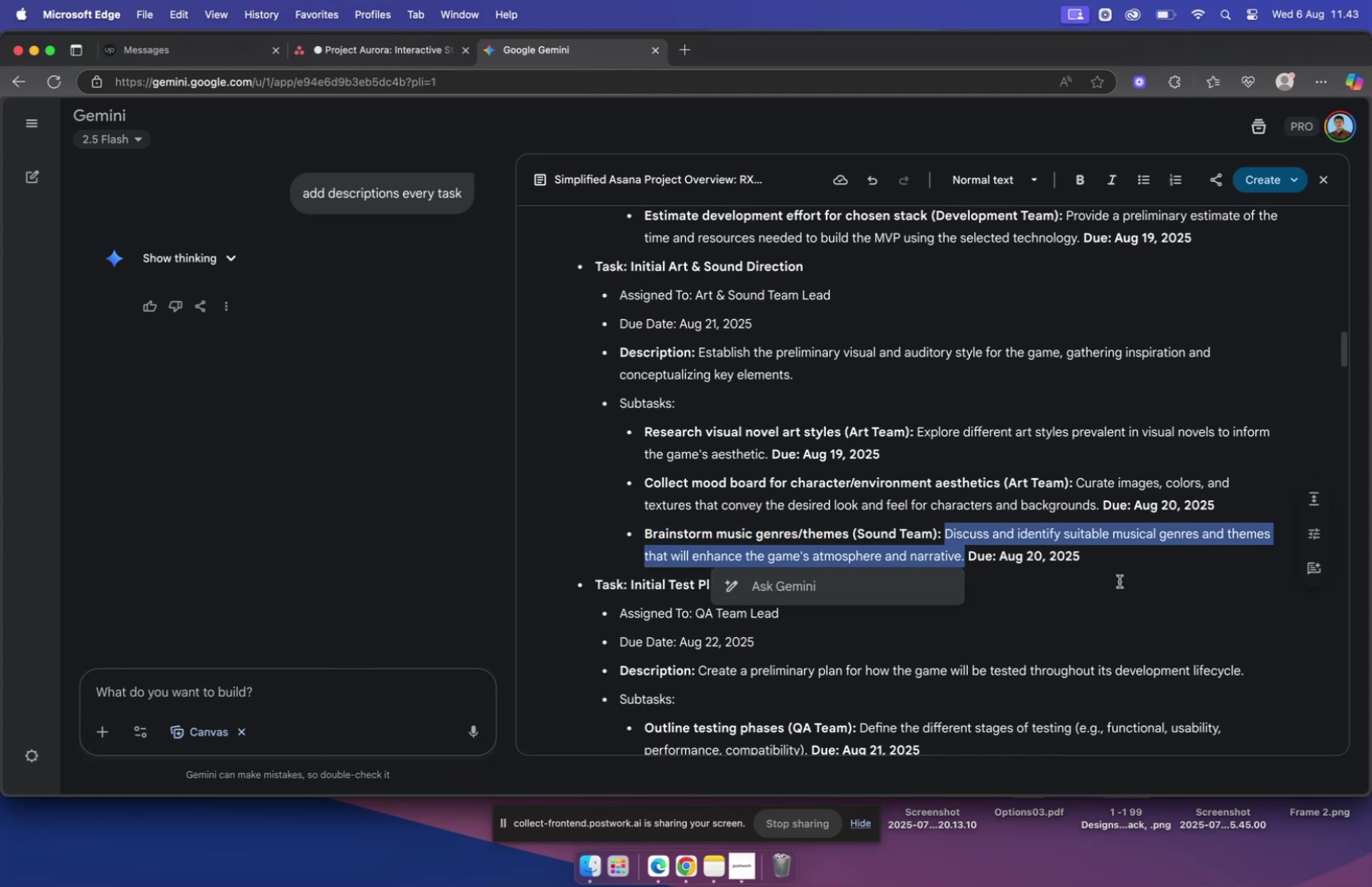 
key(Meta+C)
 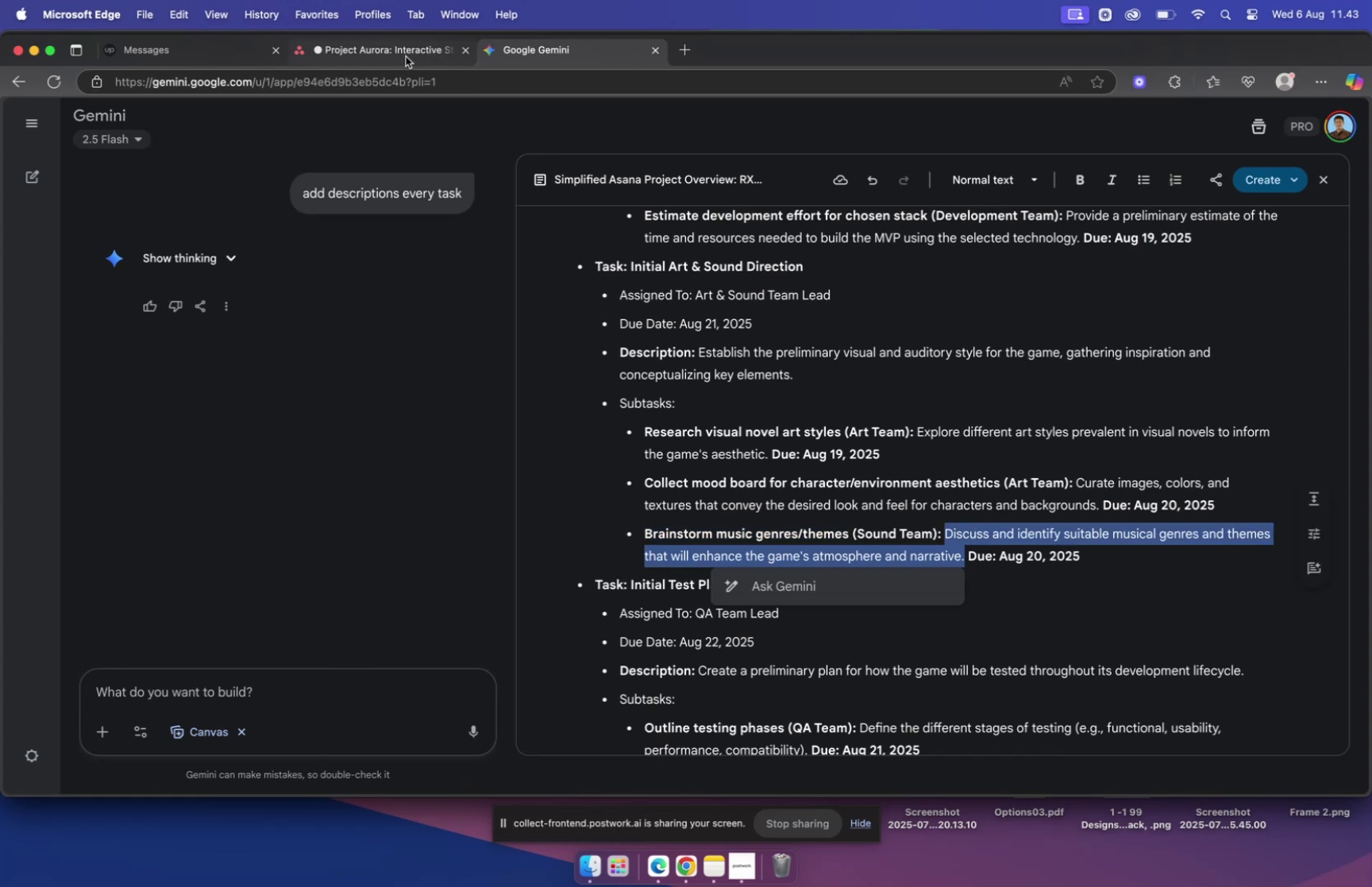 
left_click([400, 54])
 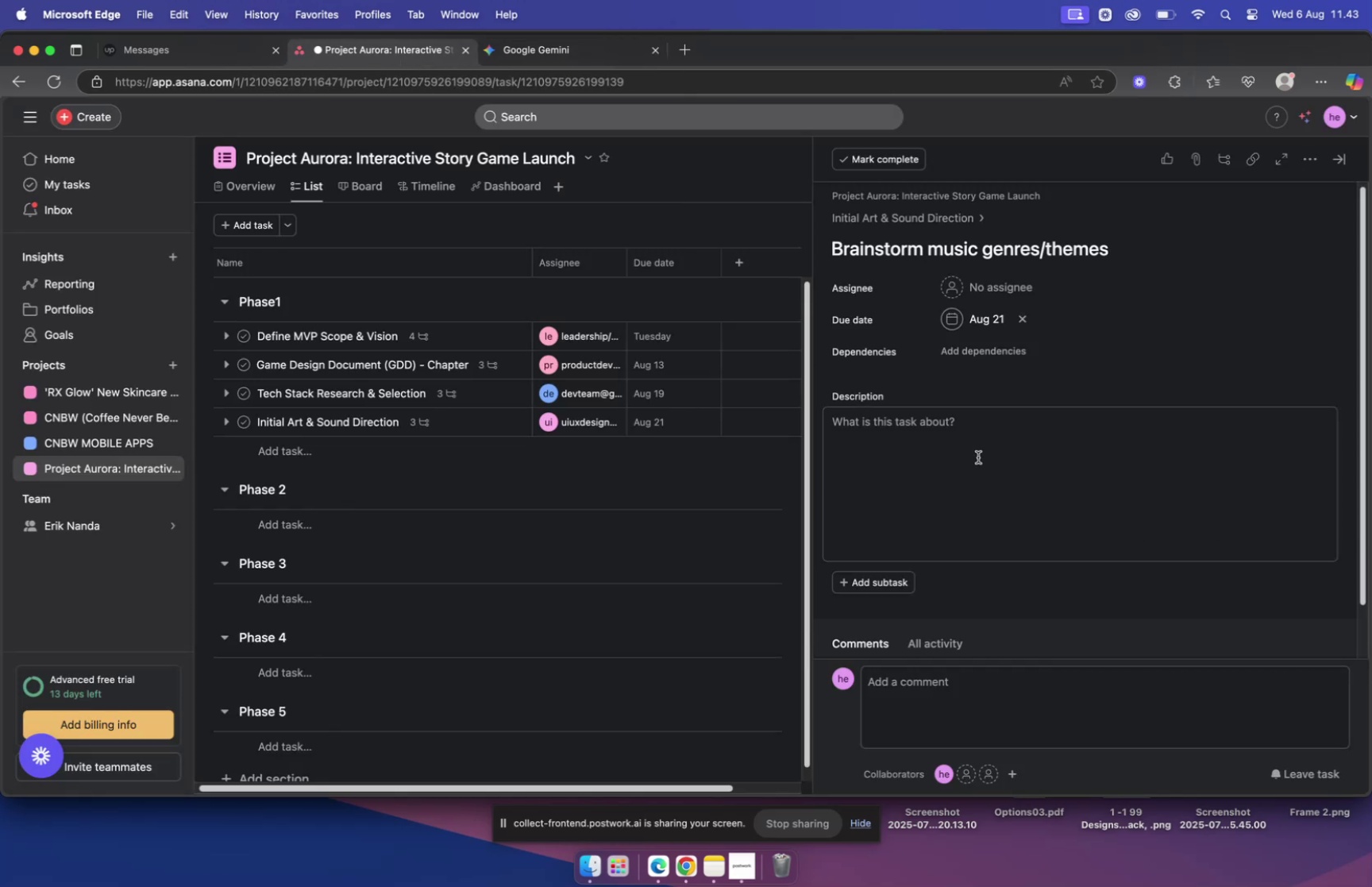 
left_click([964, 431])
 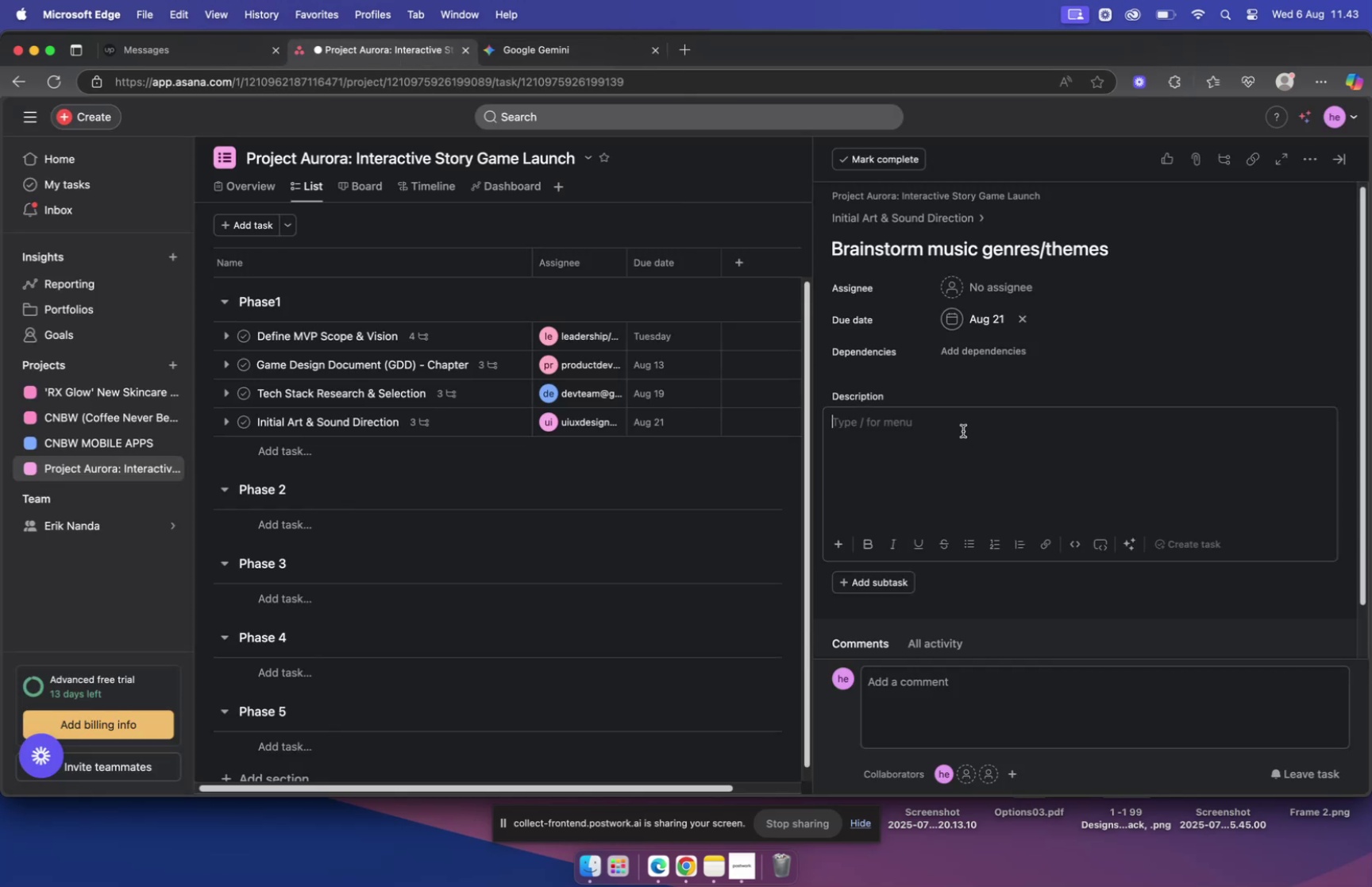 
key(Meta+V)
 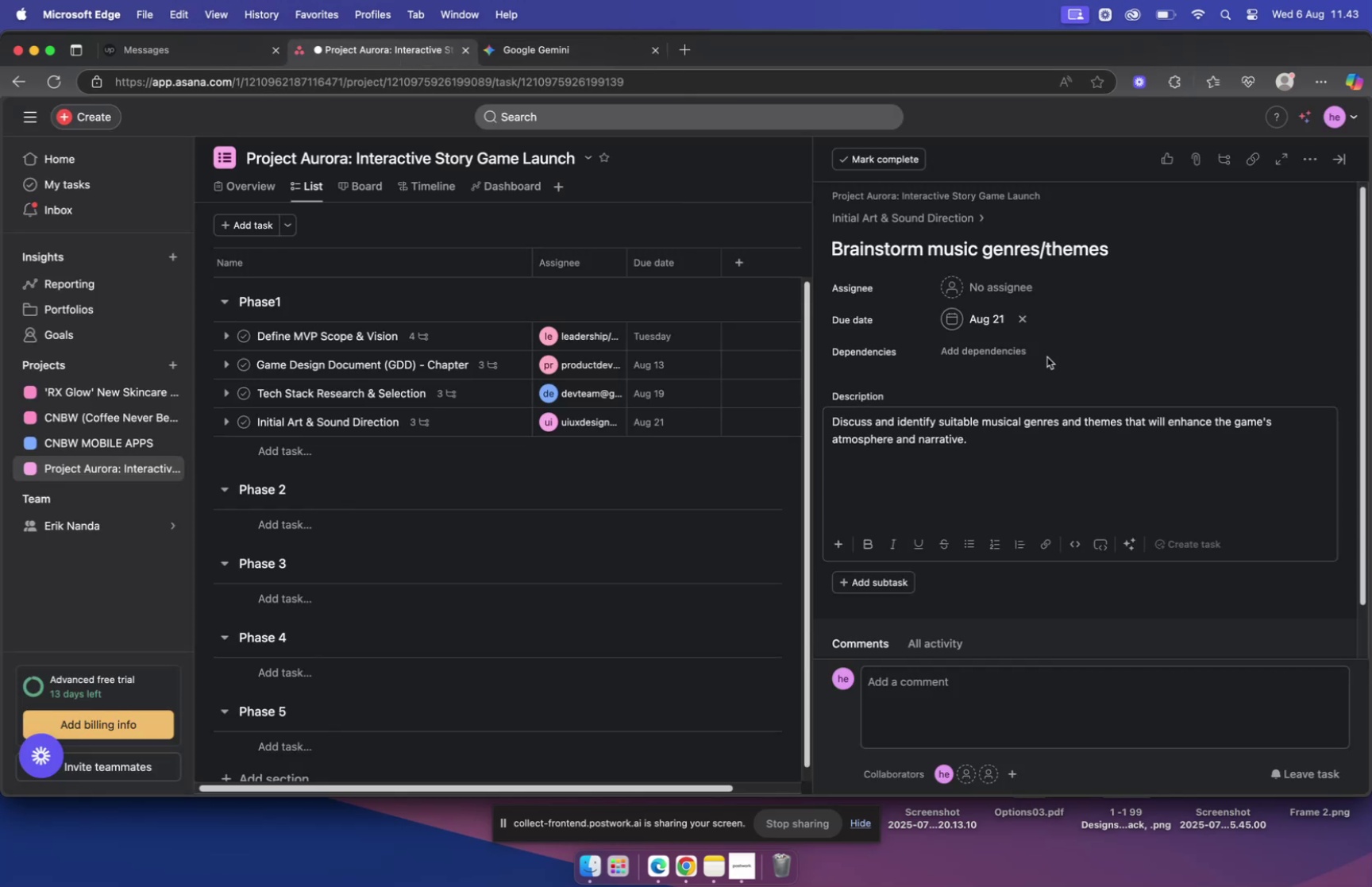 
mouse_move([984, 304])
 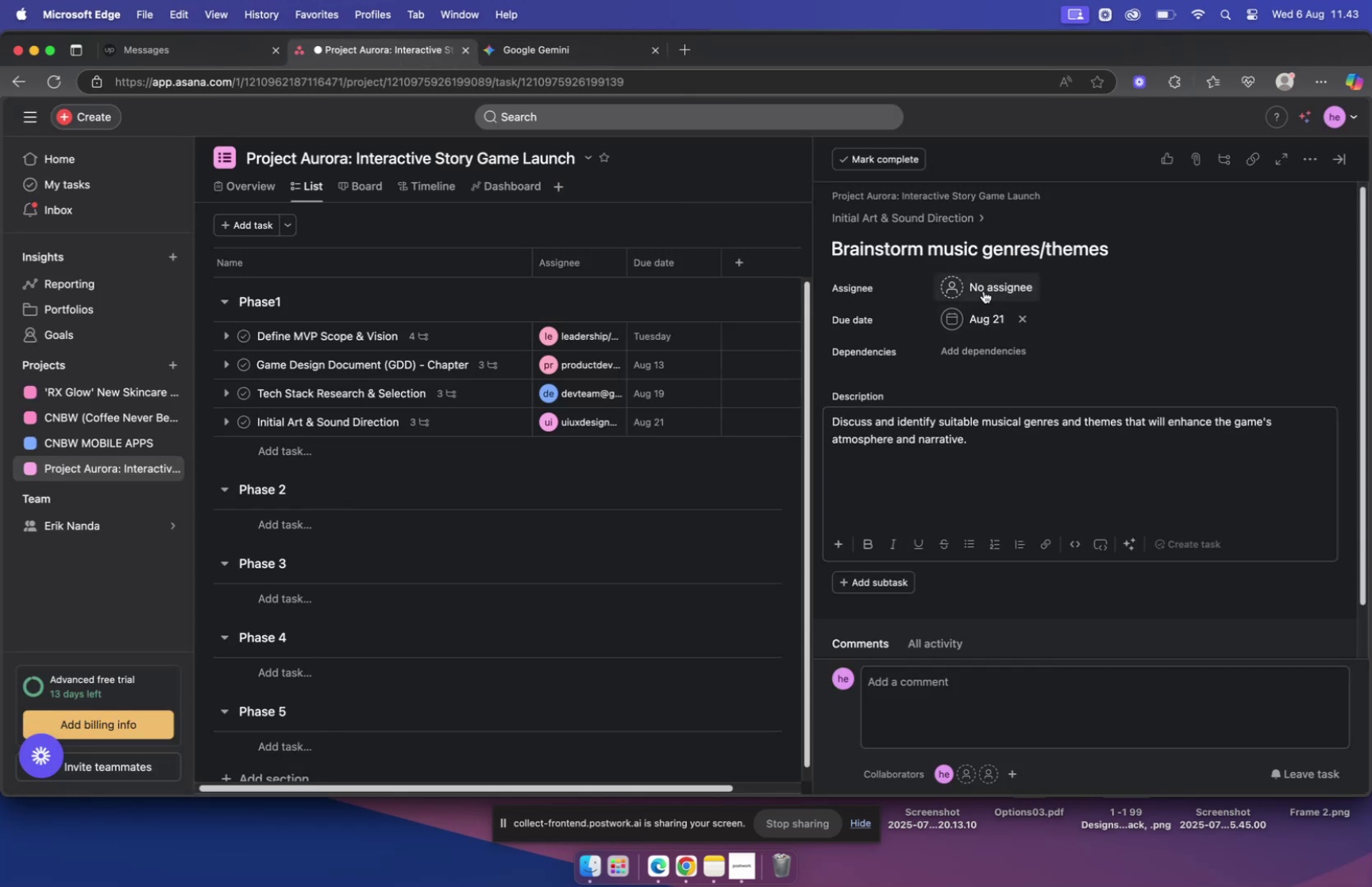 
mouse_move([997, 324])
 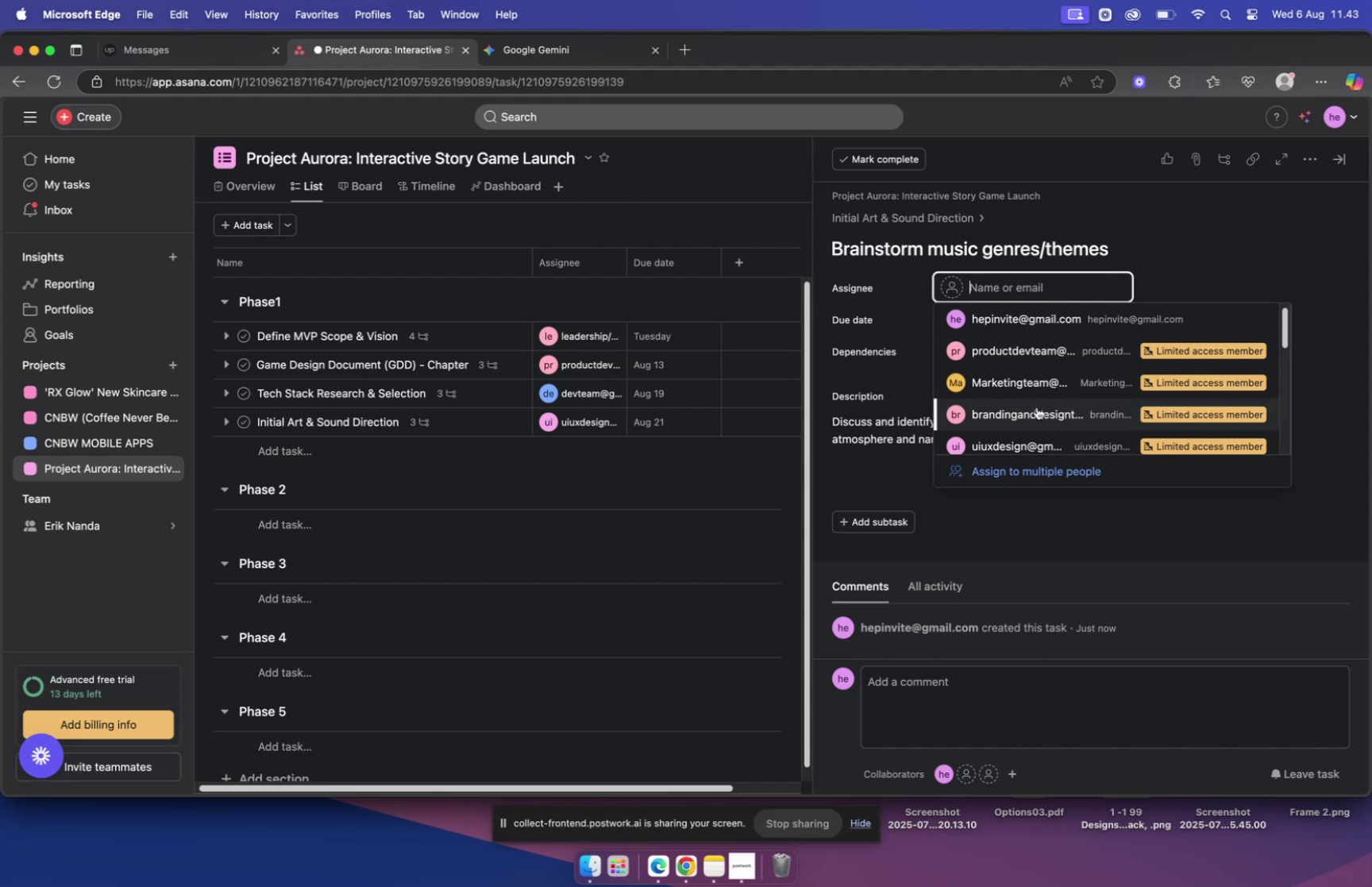 
left_click([1037, 407])
 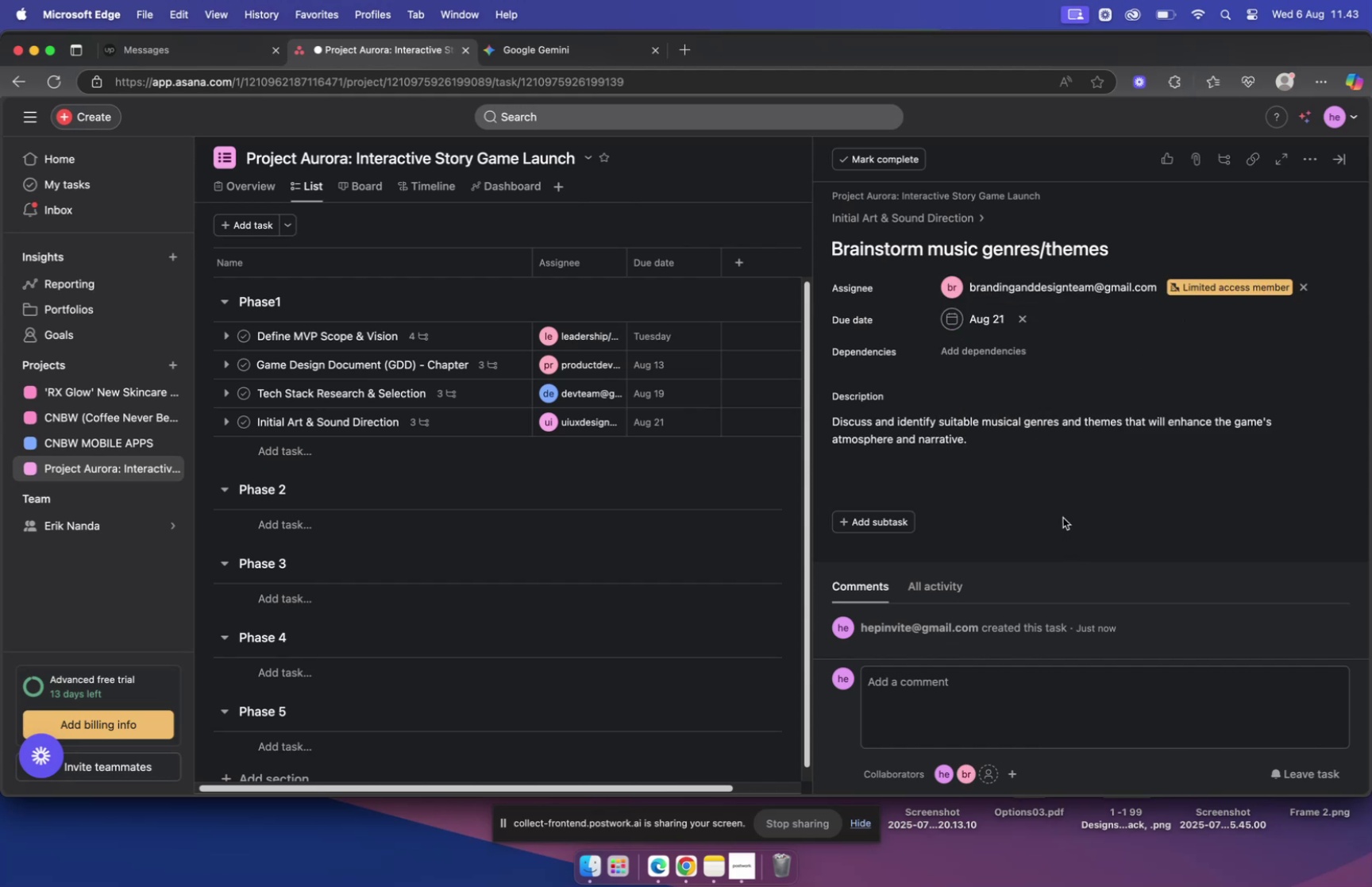 
wait(7.23)
 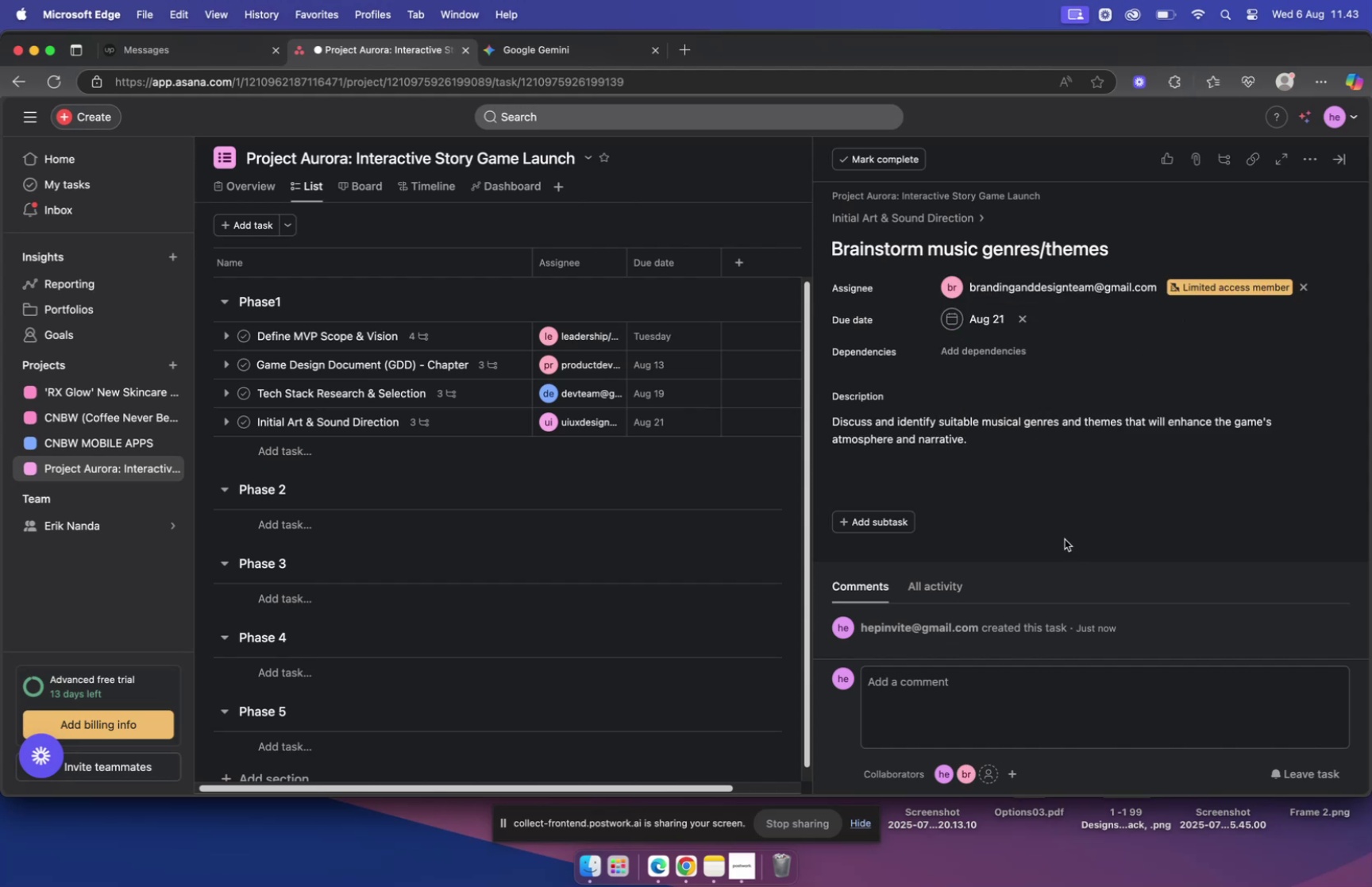 
left_click([911, 225])
 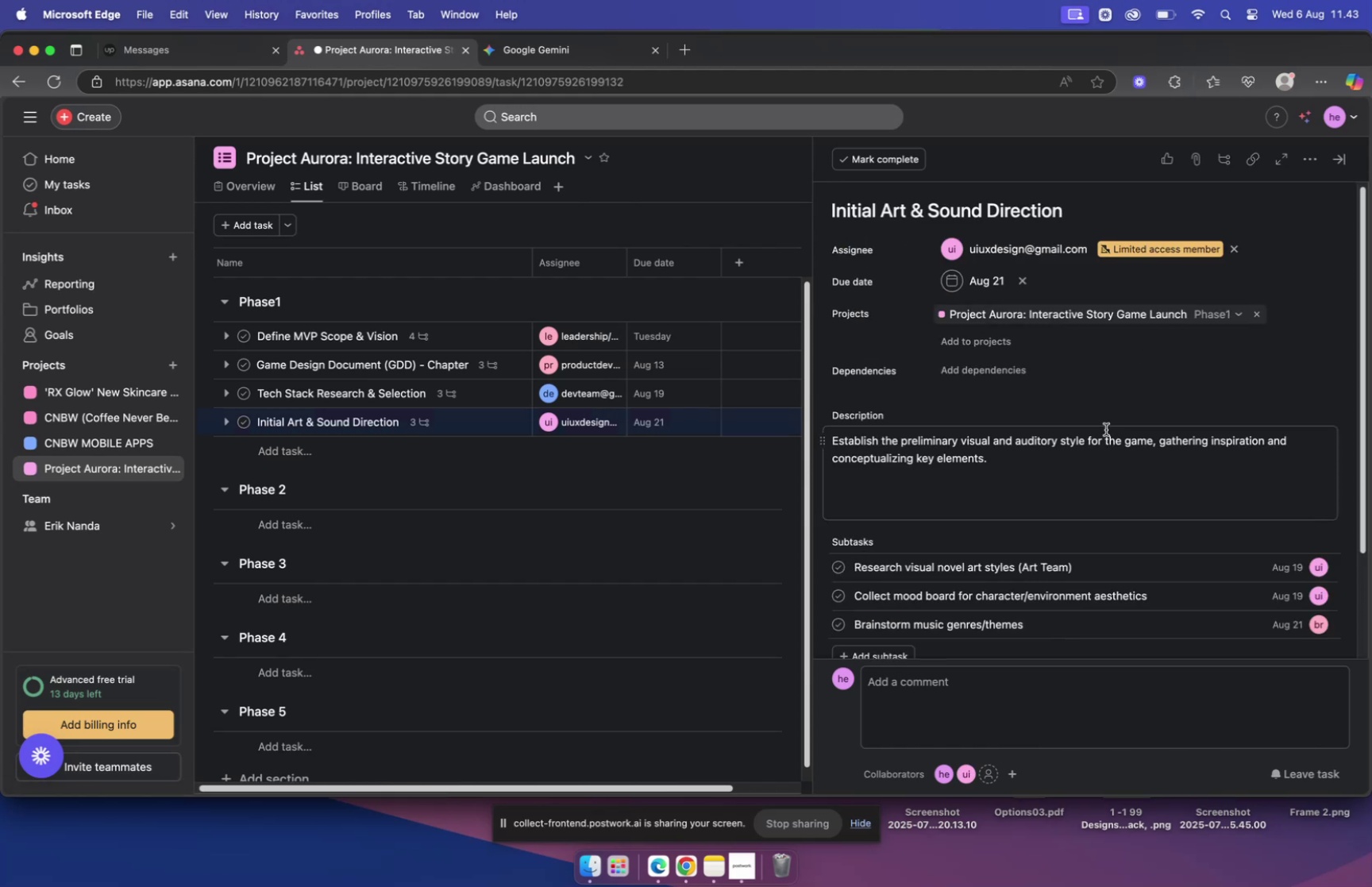 
scroll: coordinate [703, 528], scroll_direction: down, amount: 19.0
 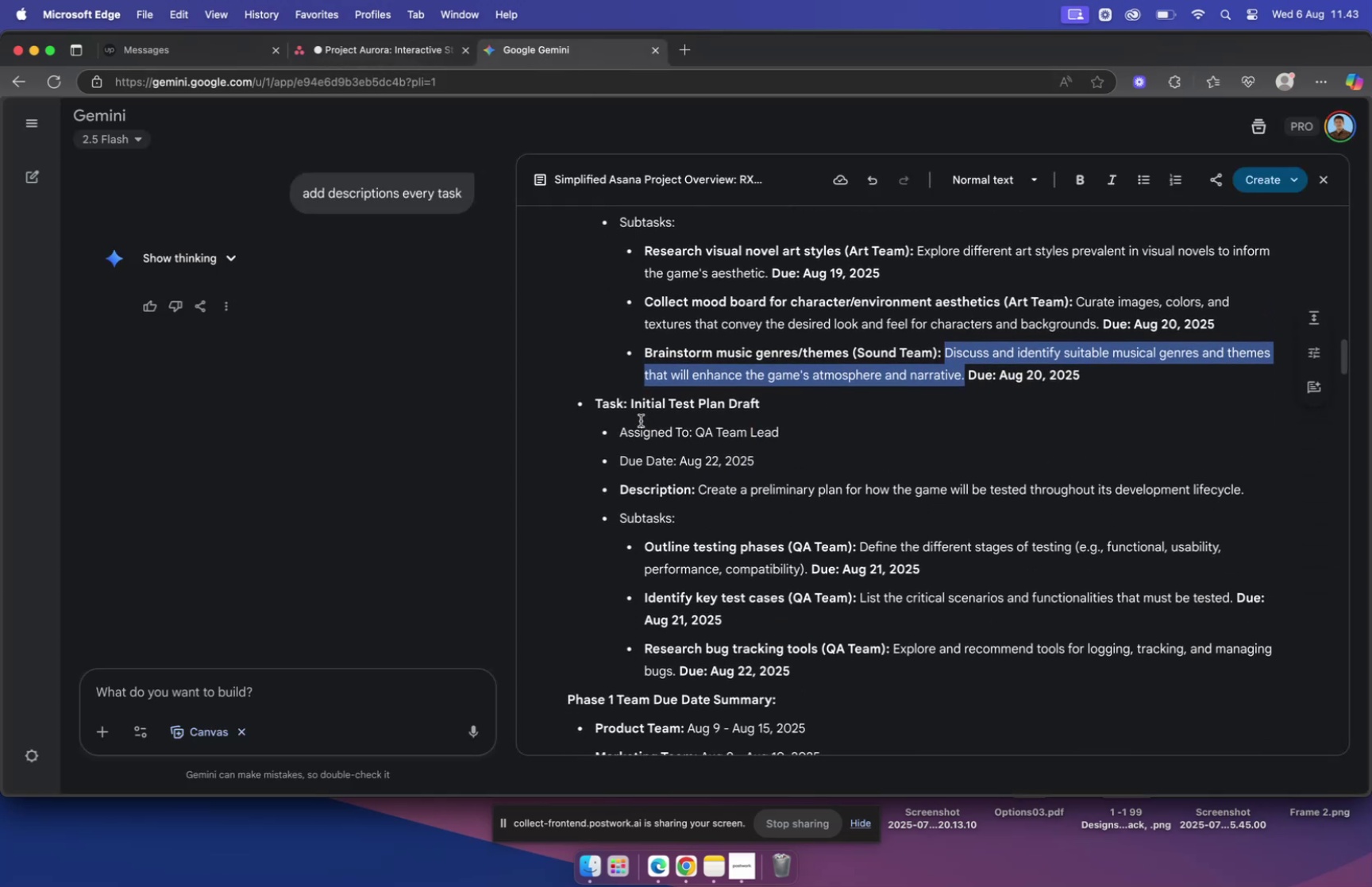 
left_click_drag(start_coordinate=[630, 404], to_coordinate=[772, 403])
 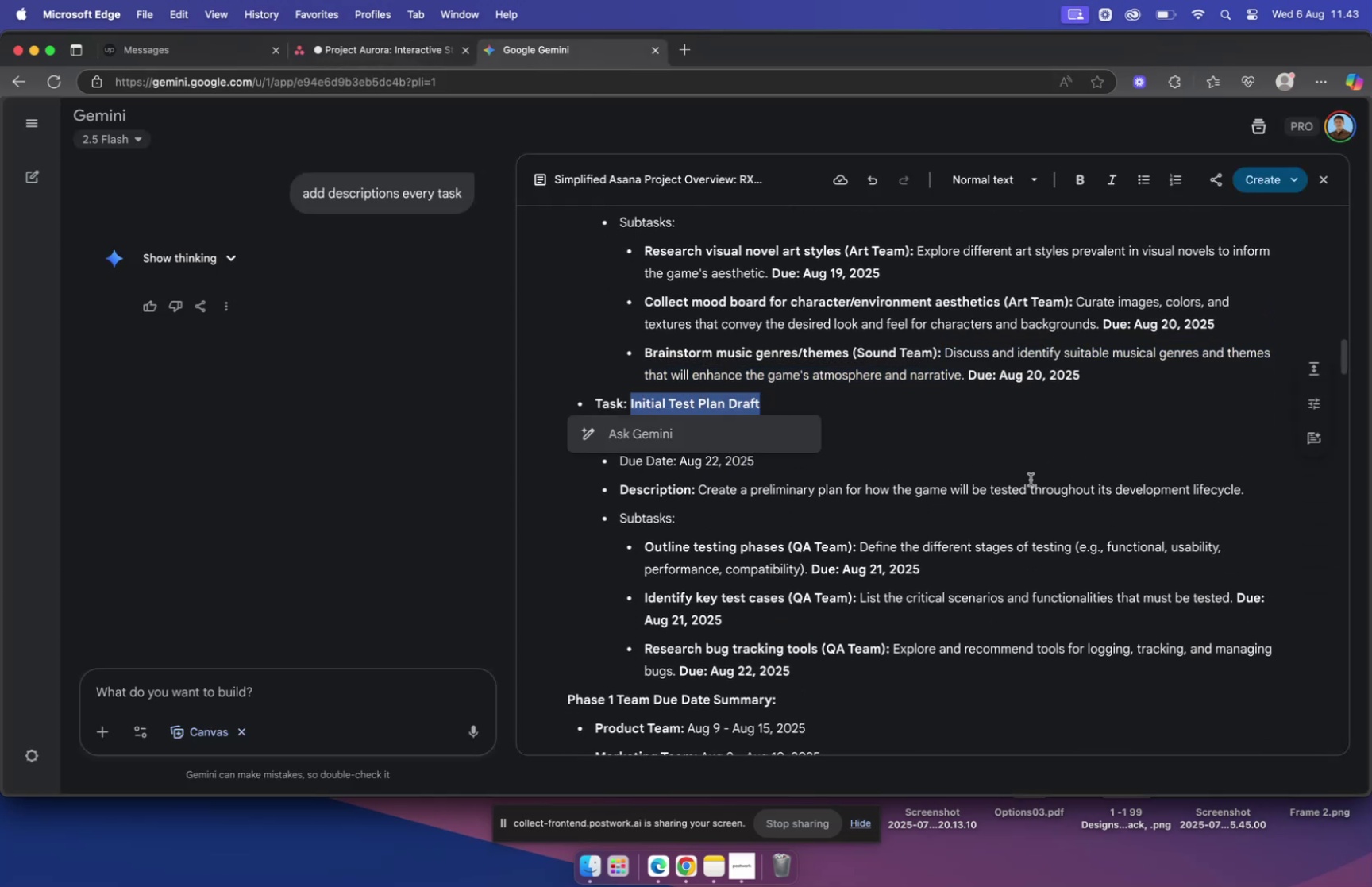 
key(Meta+C)
 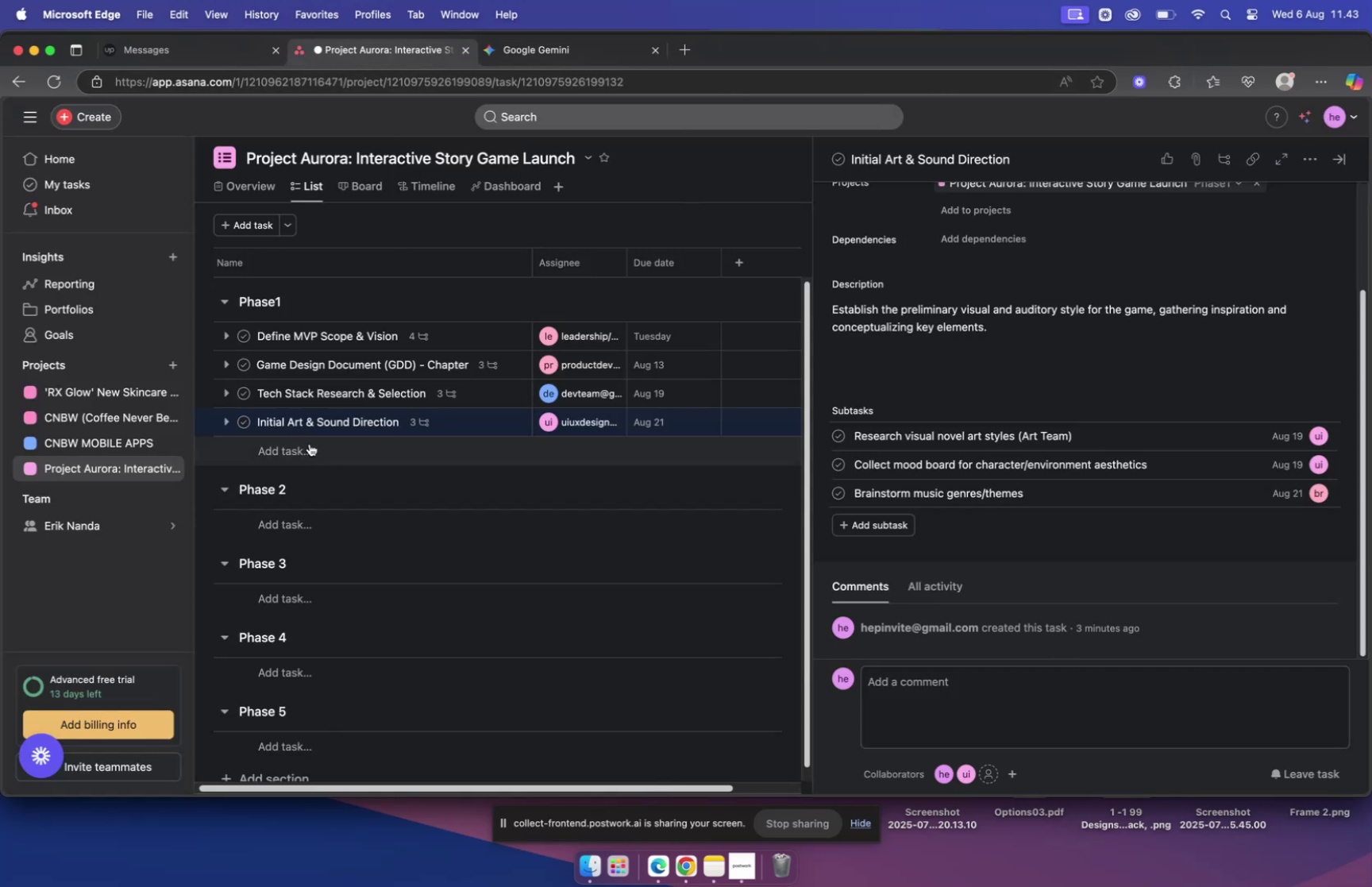 
left_click([309, 449])
 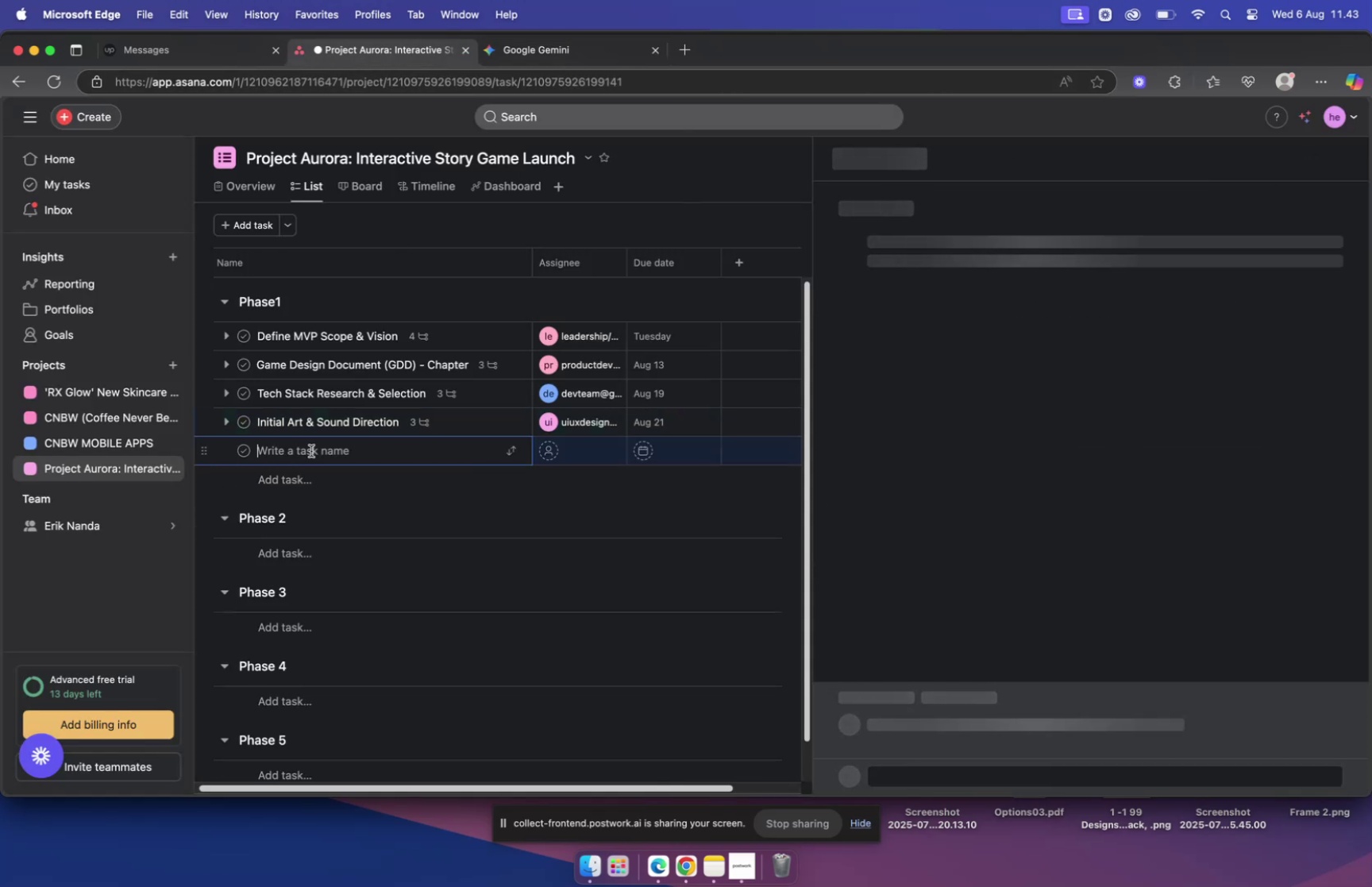 
key(Meta+V)
 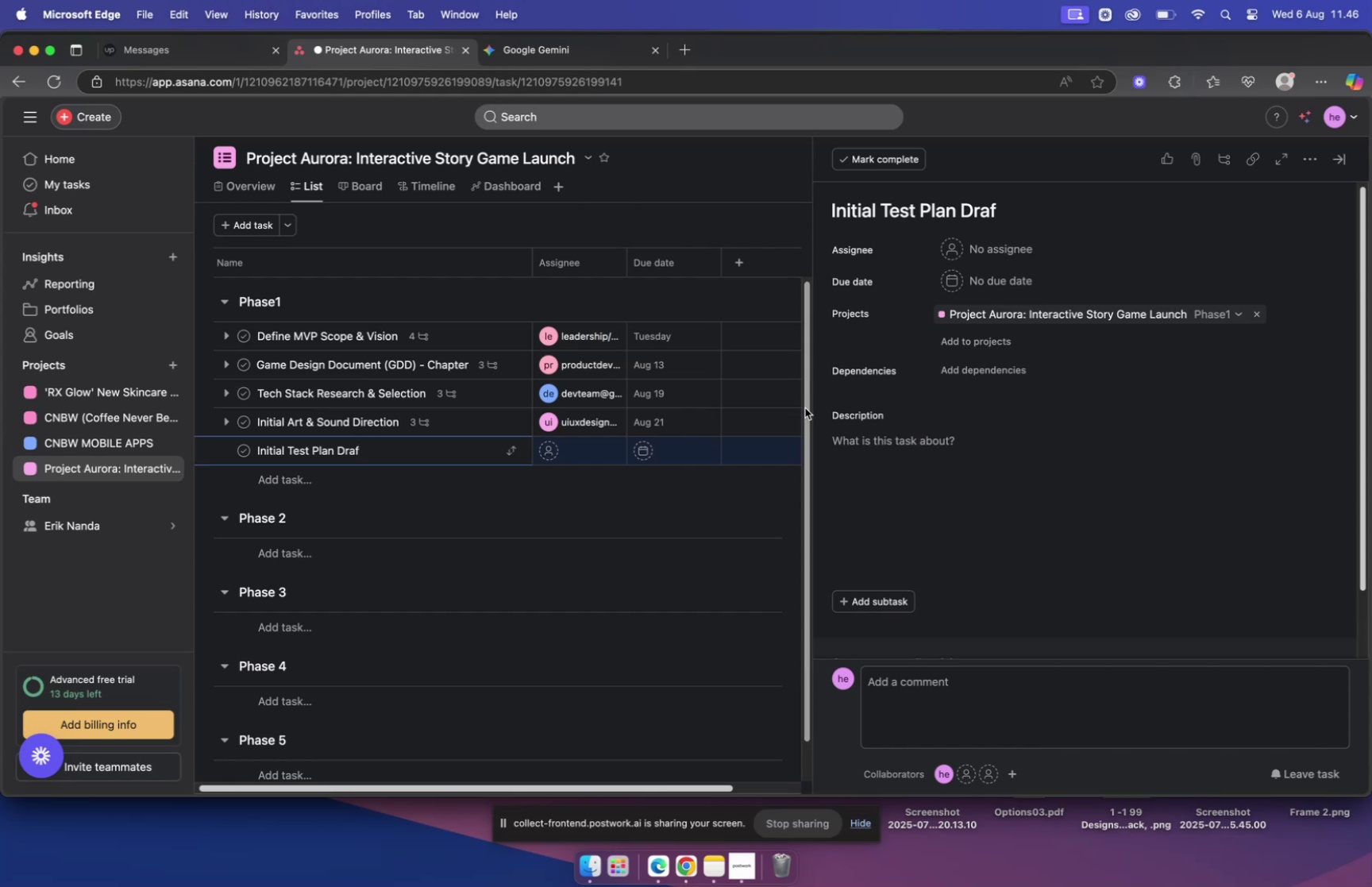 
wait(183.03)
 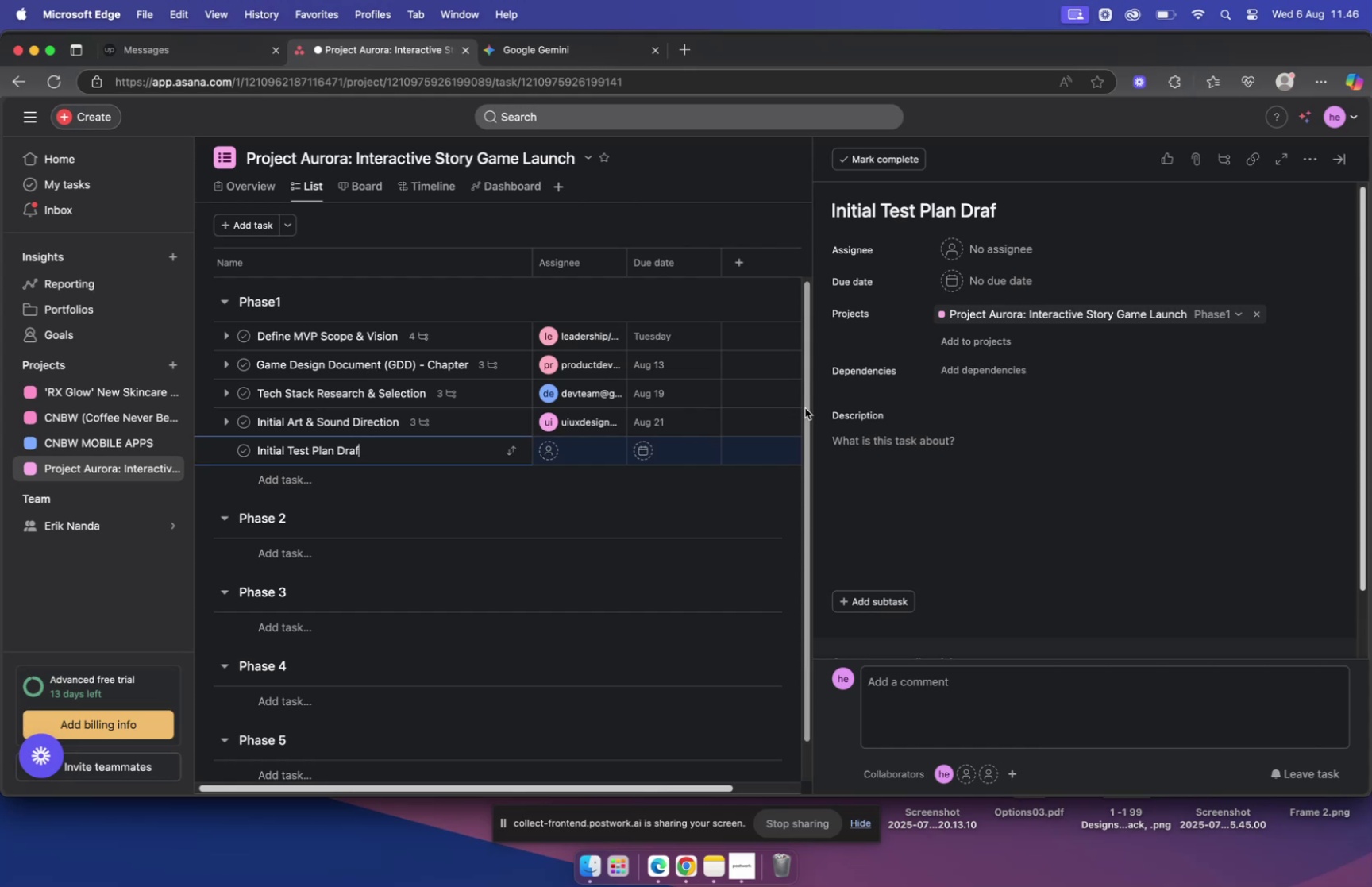 
left_click([981, 244])
 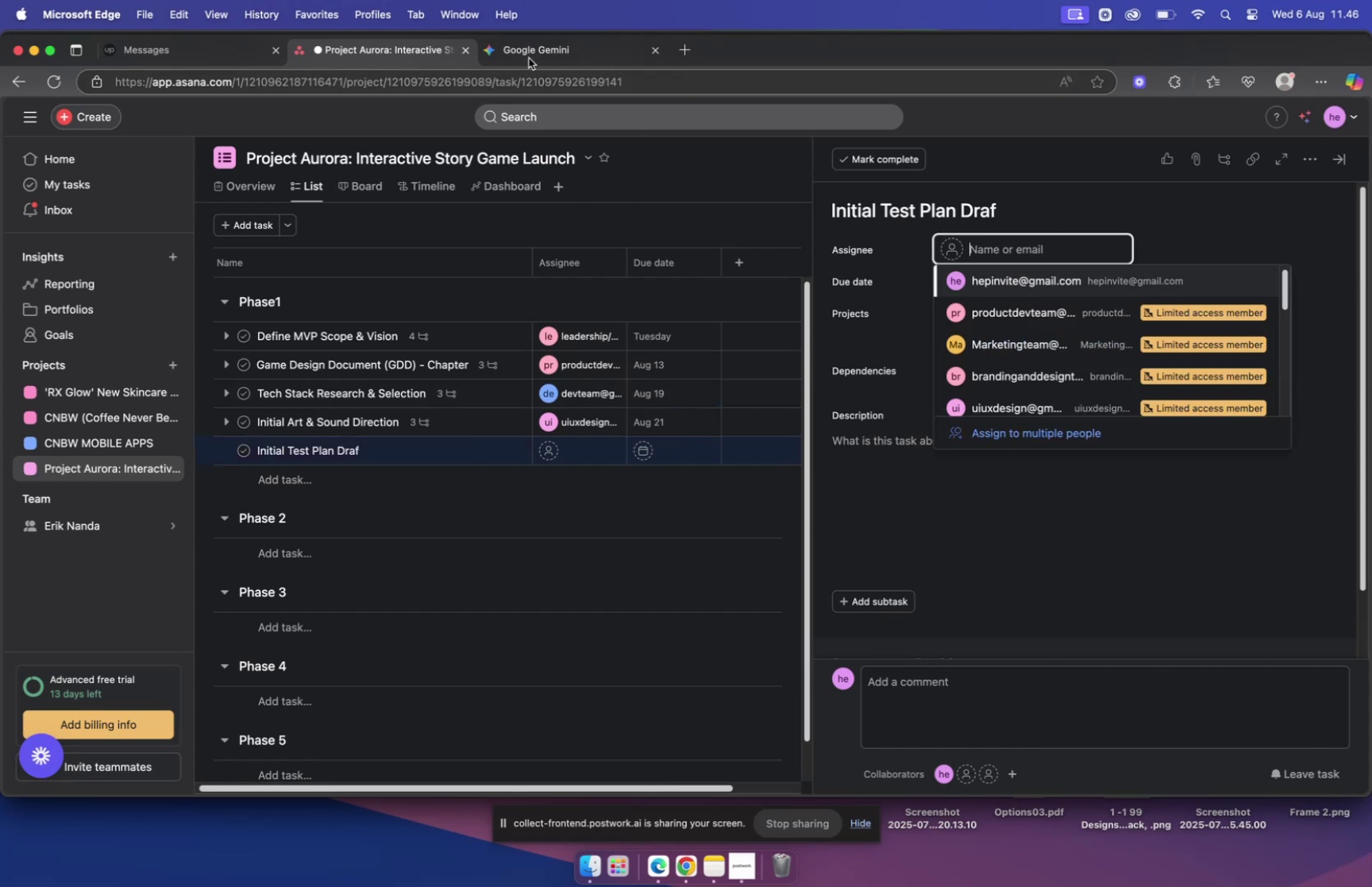 
left_click([532, 52])
 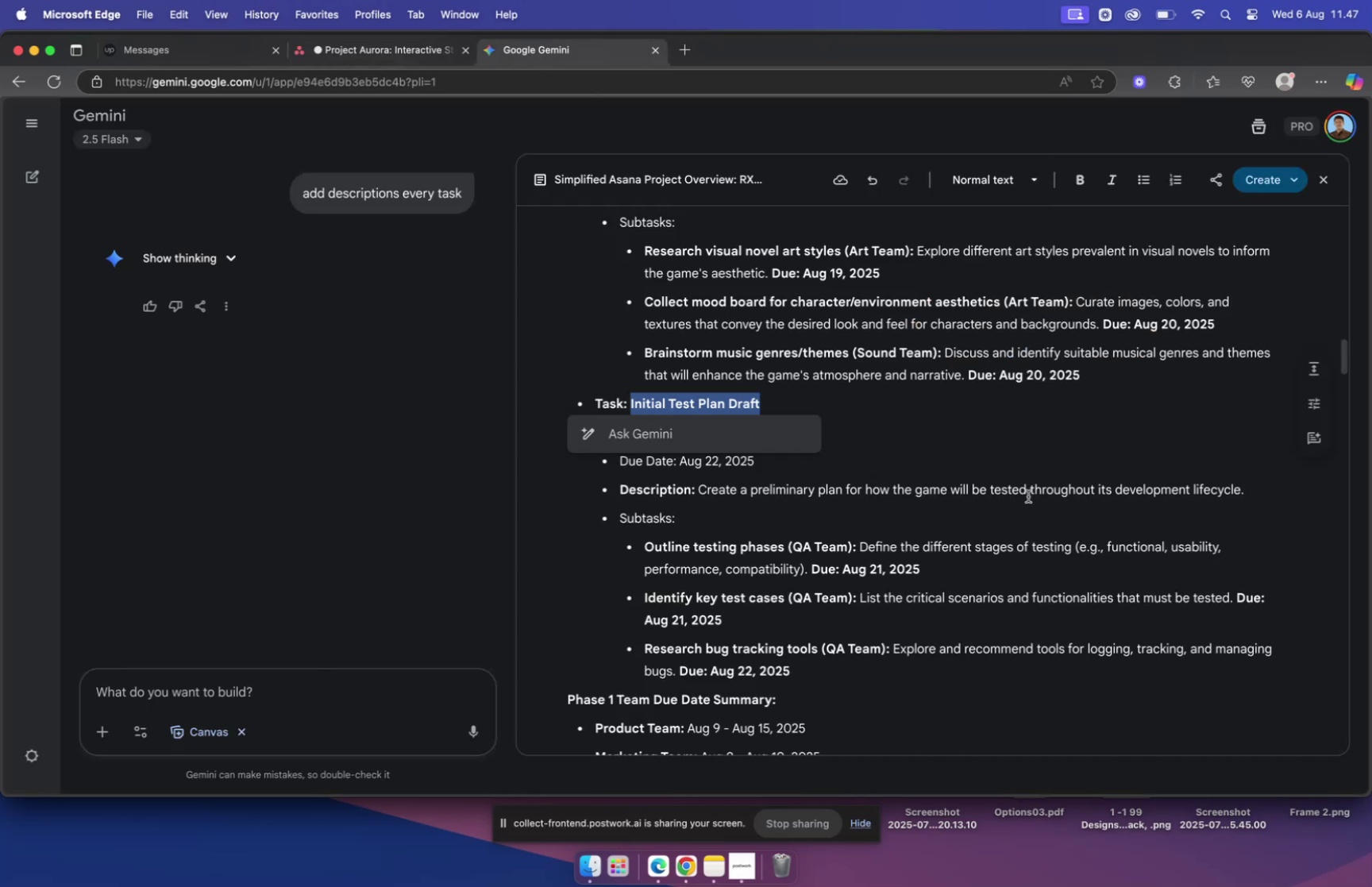 
left_click([1022, 489])
 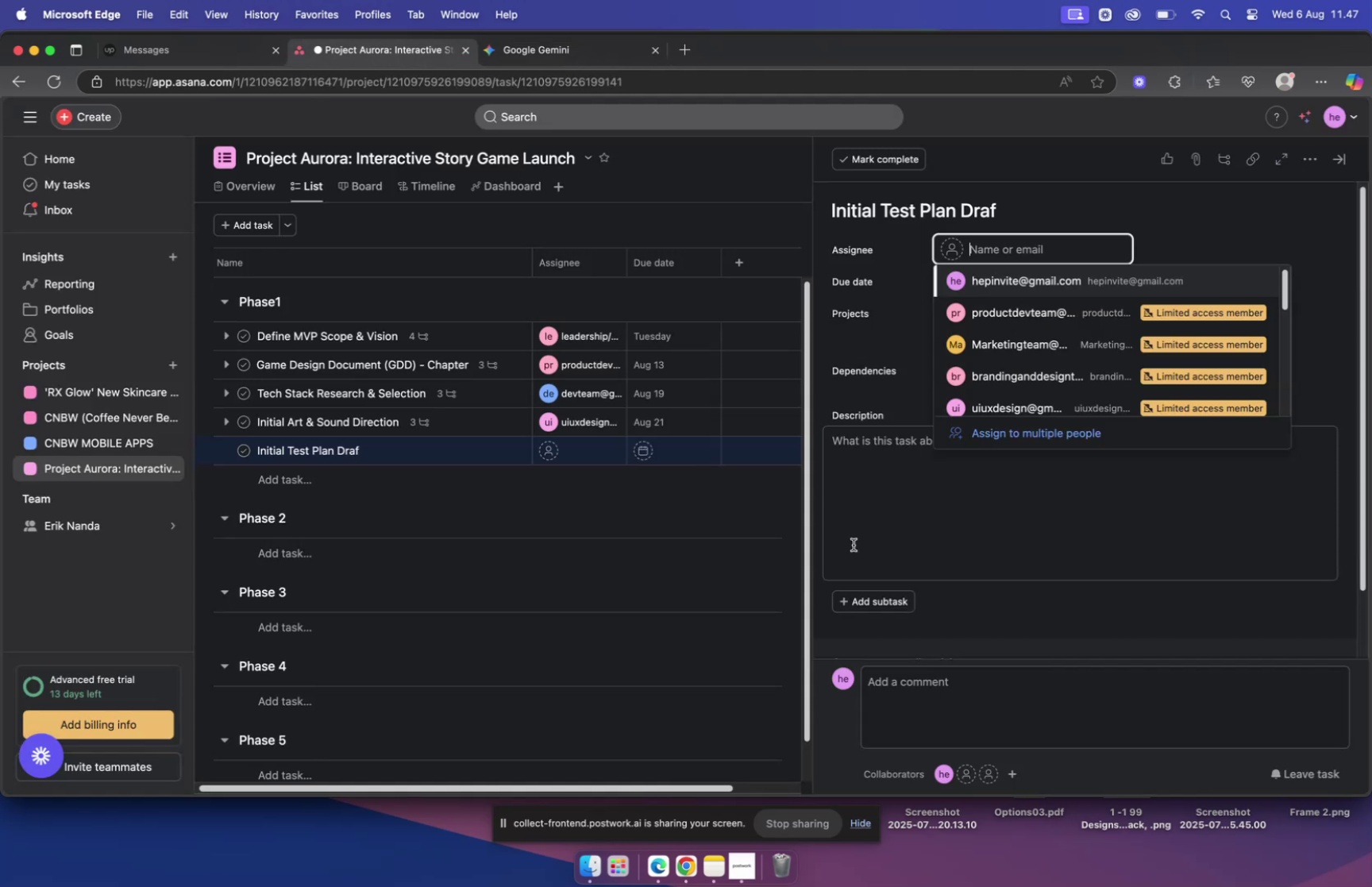 
wait(6.53)
 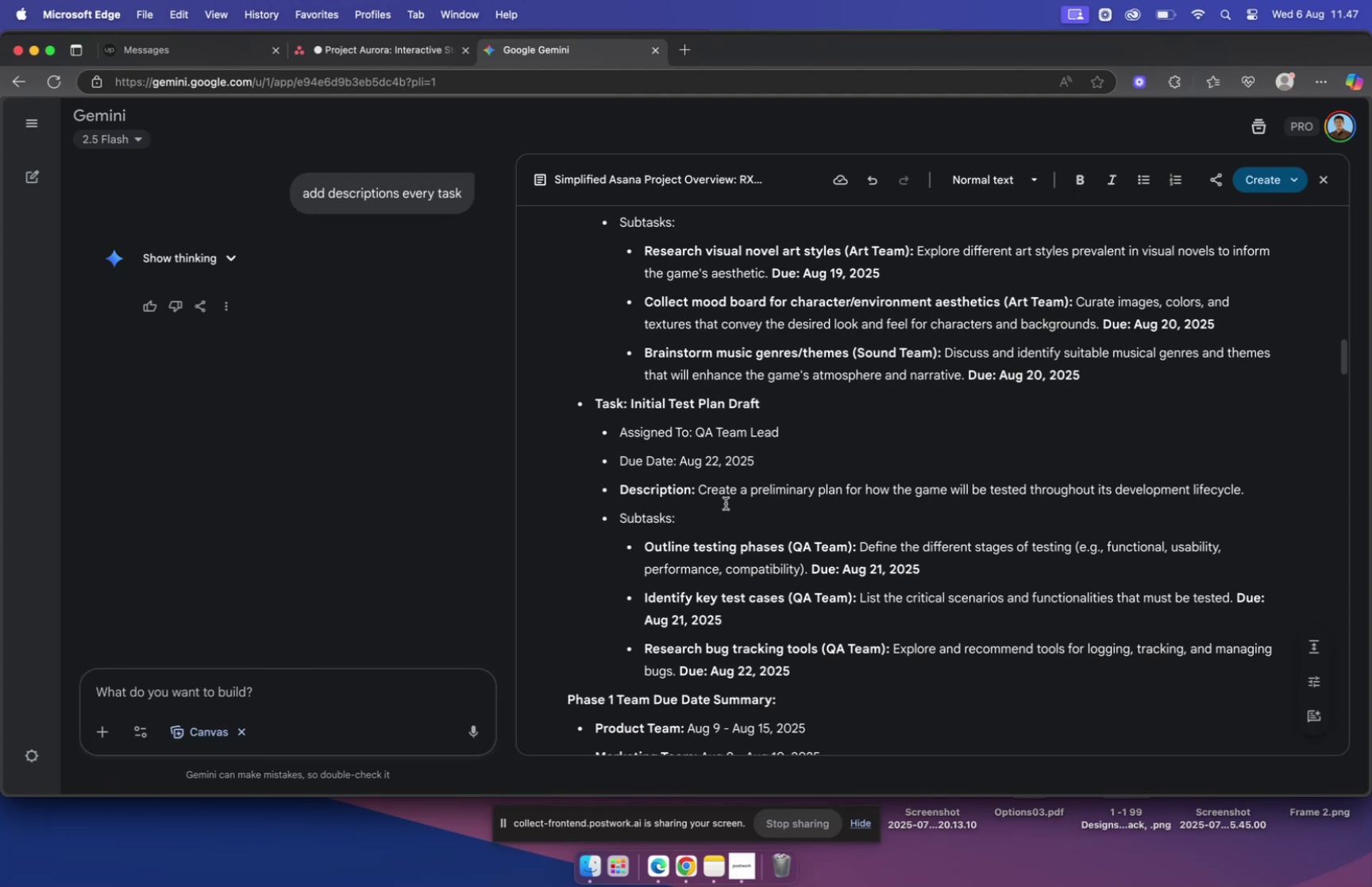 
type(lead)
 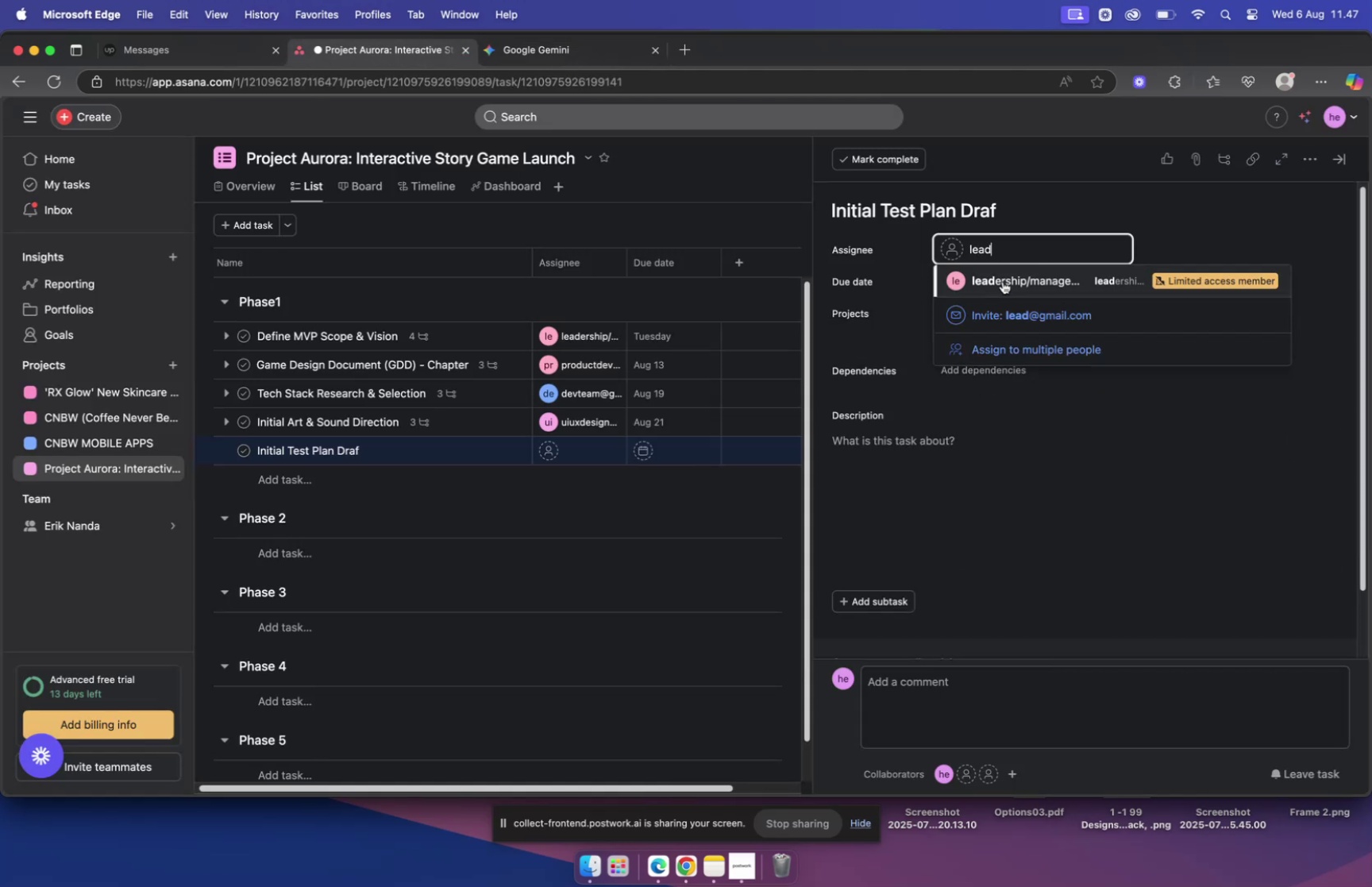 
left_click([1004, 276])
 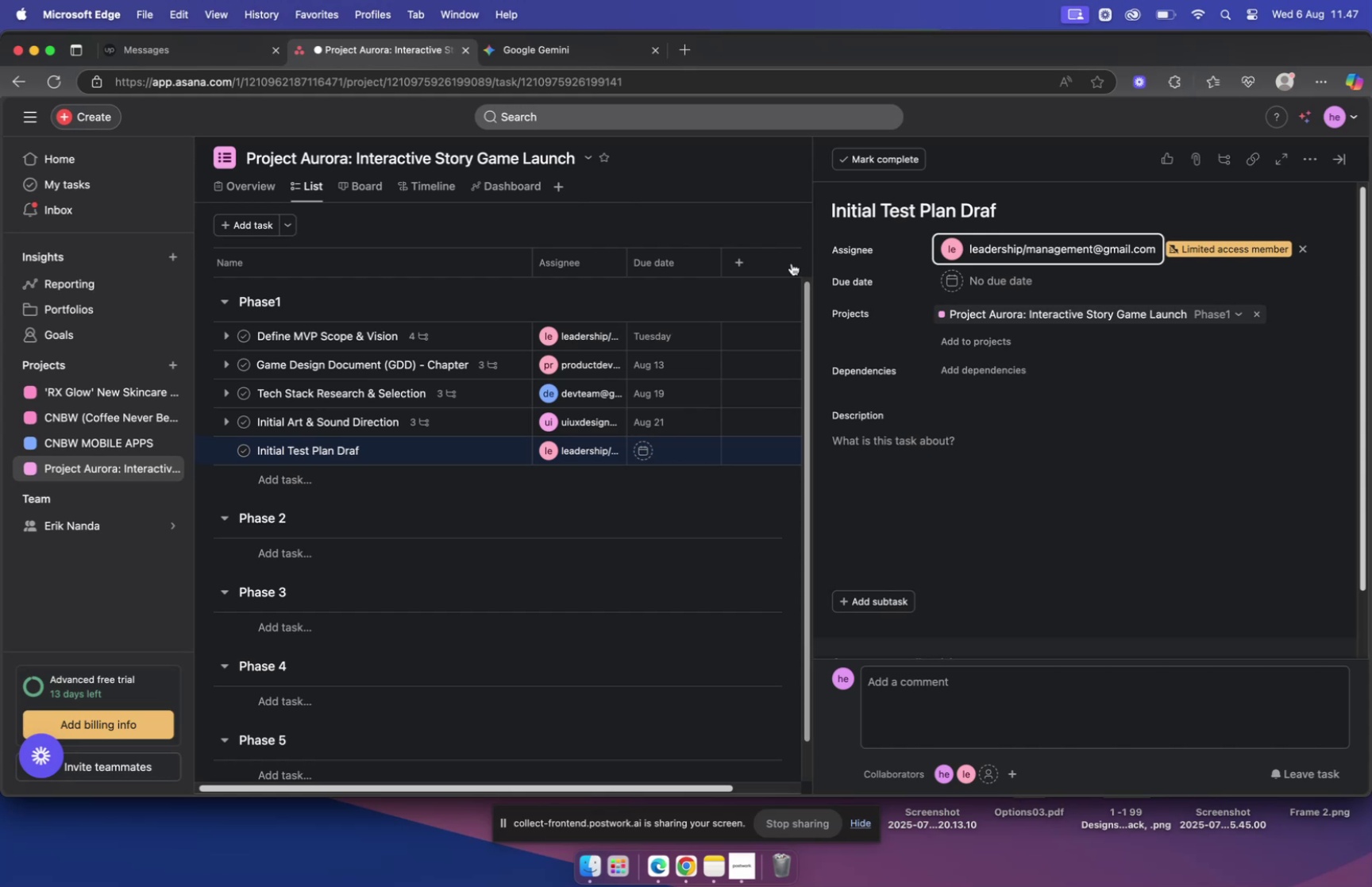 
left_click([567, 60])
 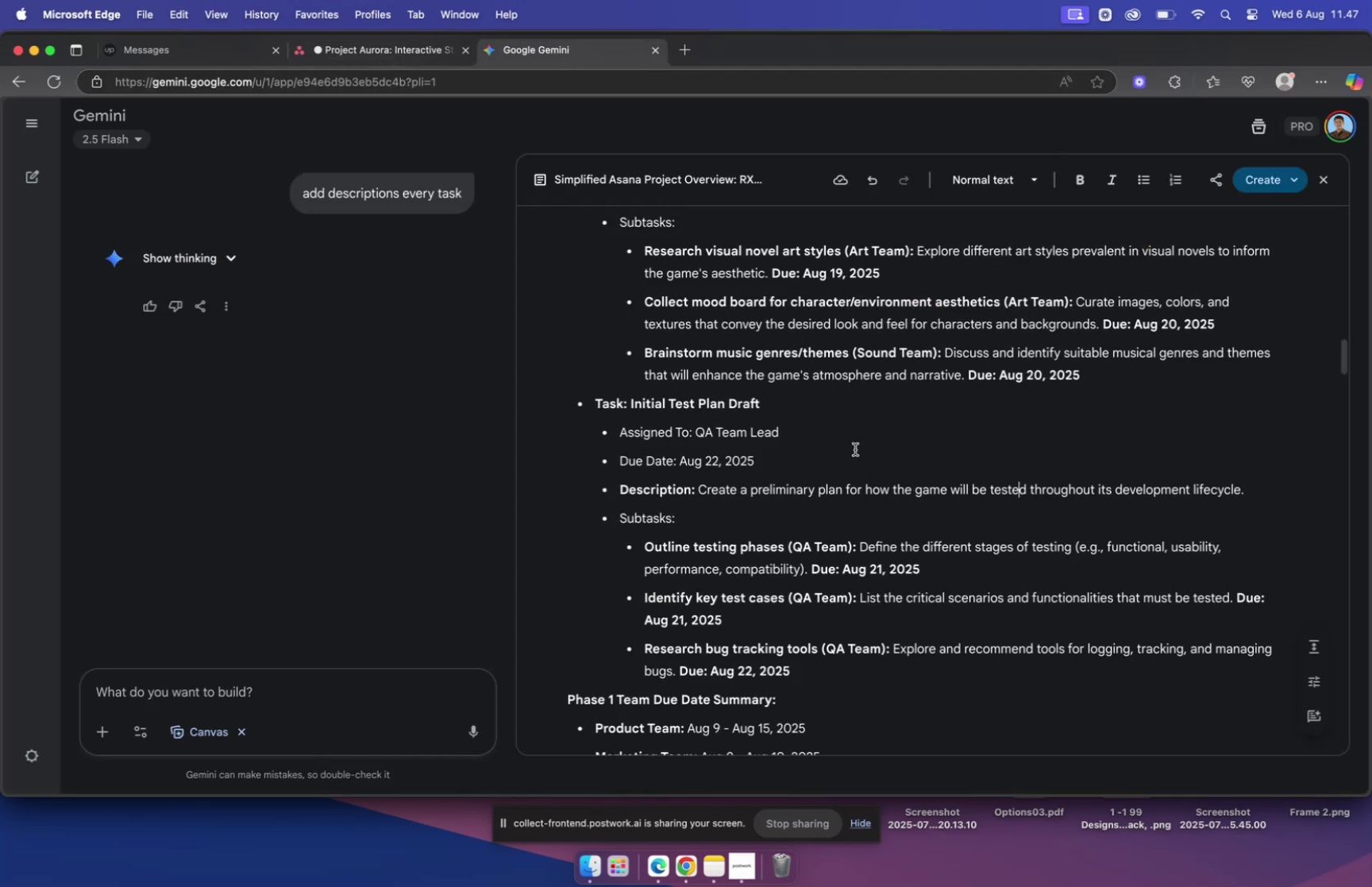 
scroll: coordinate [842, 422], scroll_direction: down, amount: 2.0
 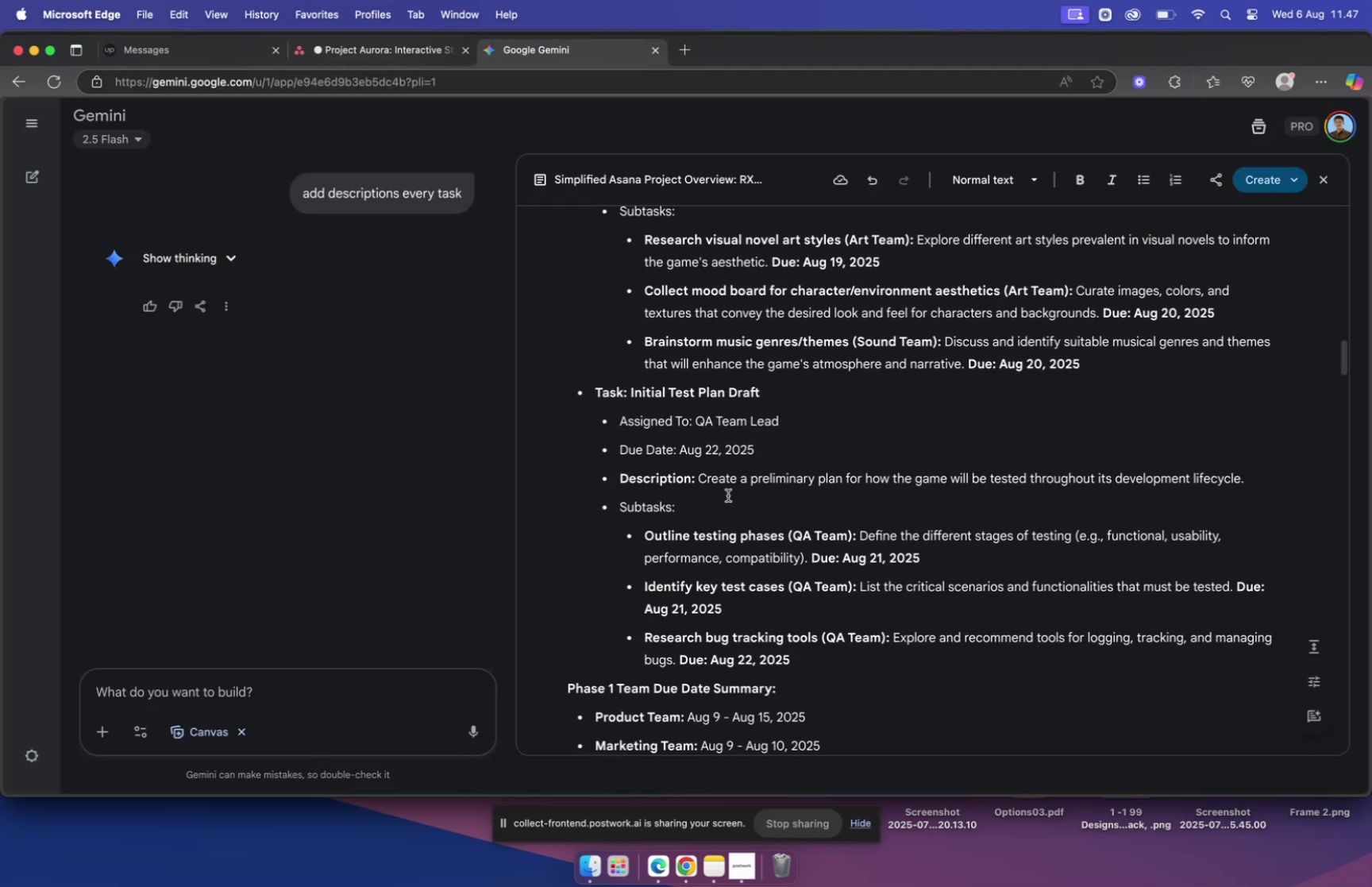 
left_click_drag(start_coordinate=[699, 475], to_coordinate=[1255, 470])
 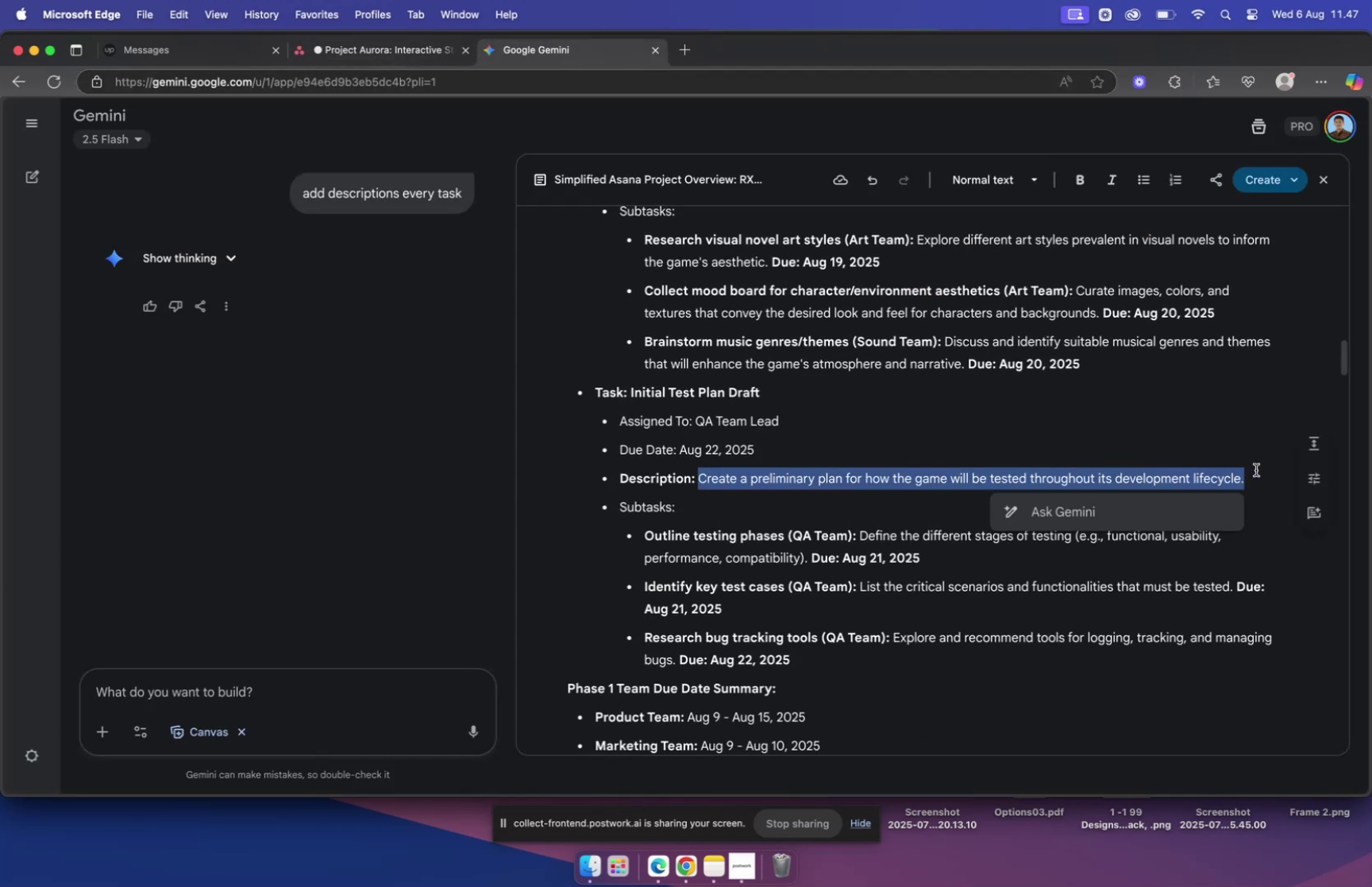 
key(Meta+C)
 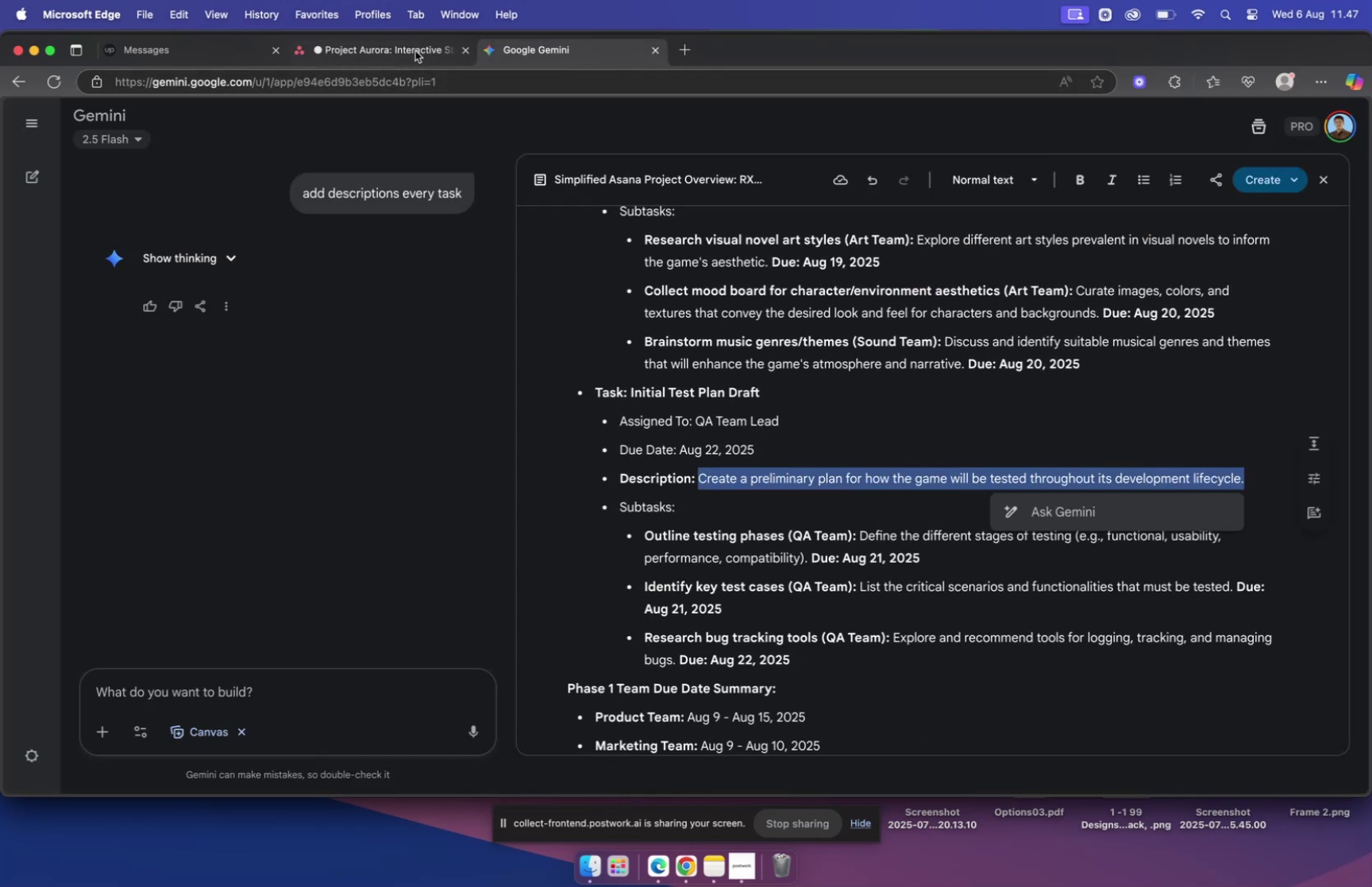 
left_click([413, 47])
 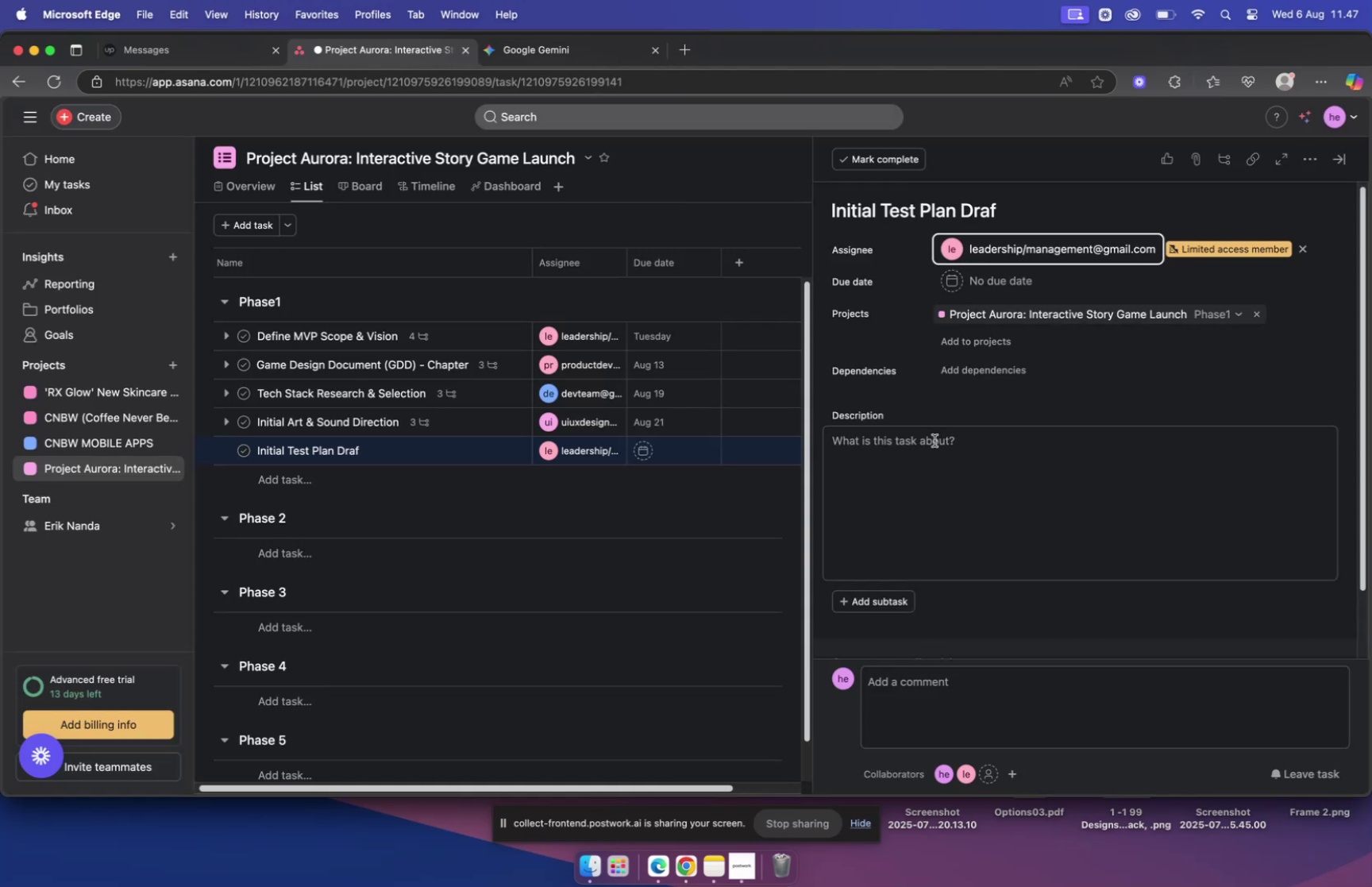 
key(Meta+V)
 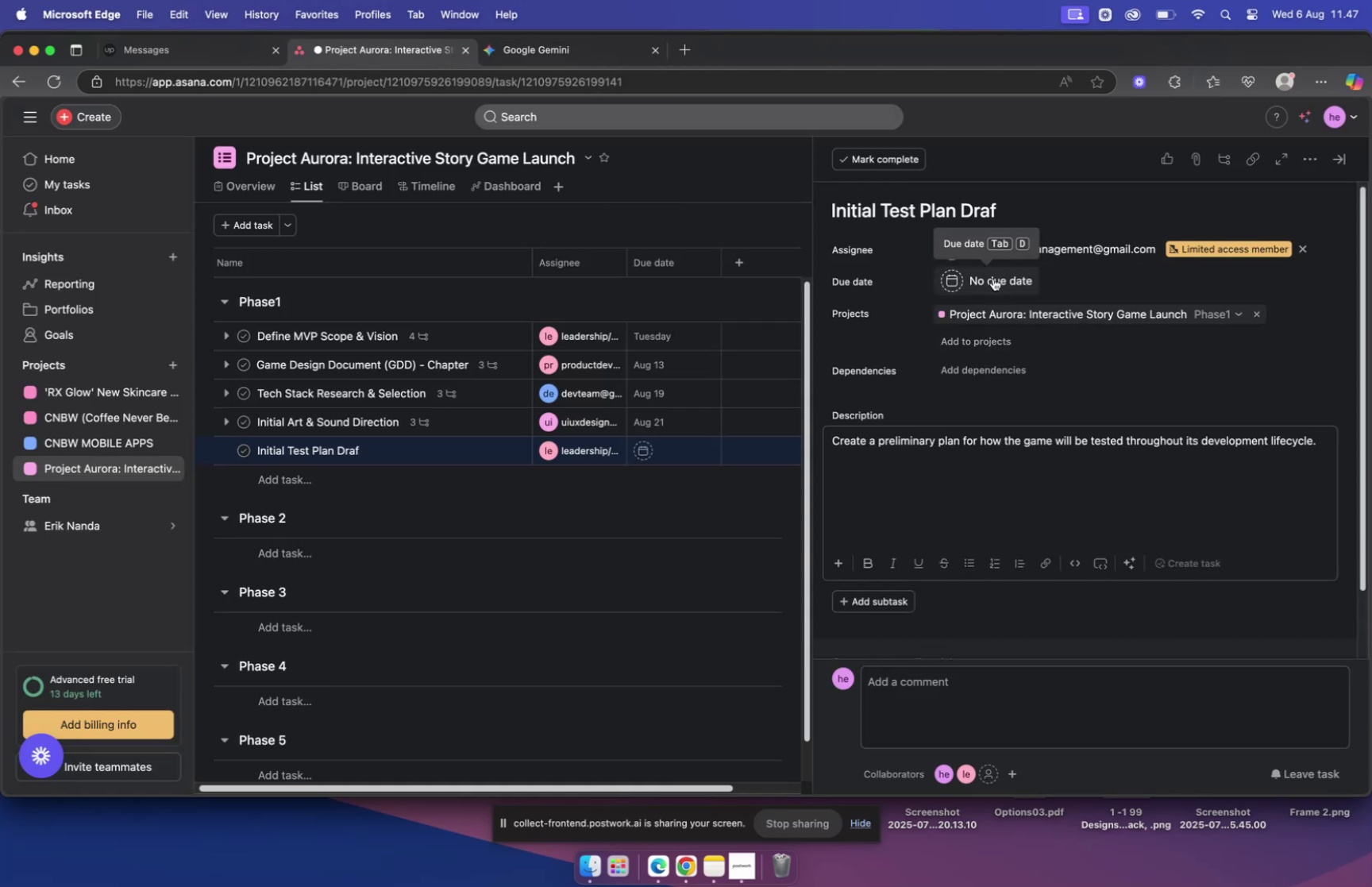 
left_click([992, 280])
 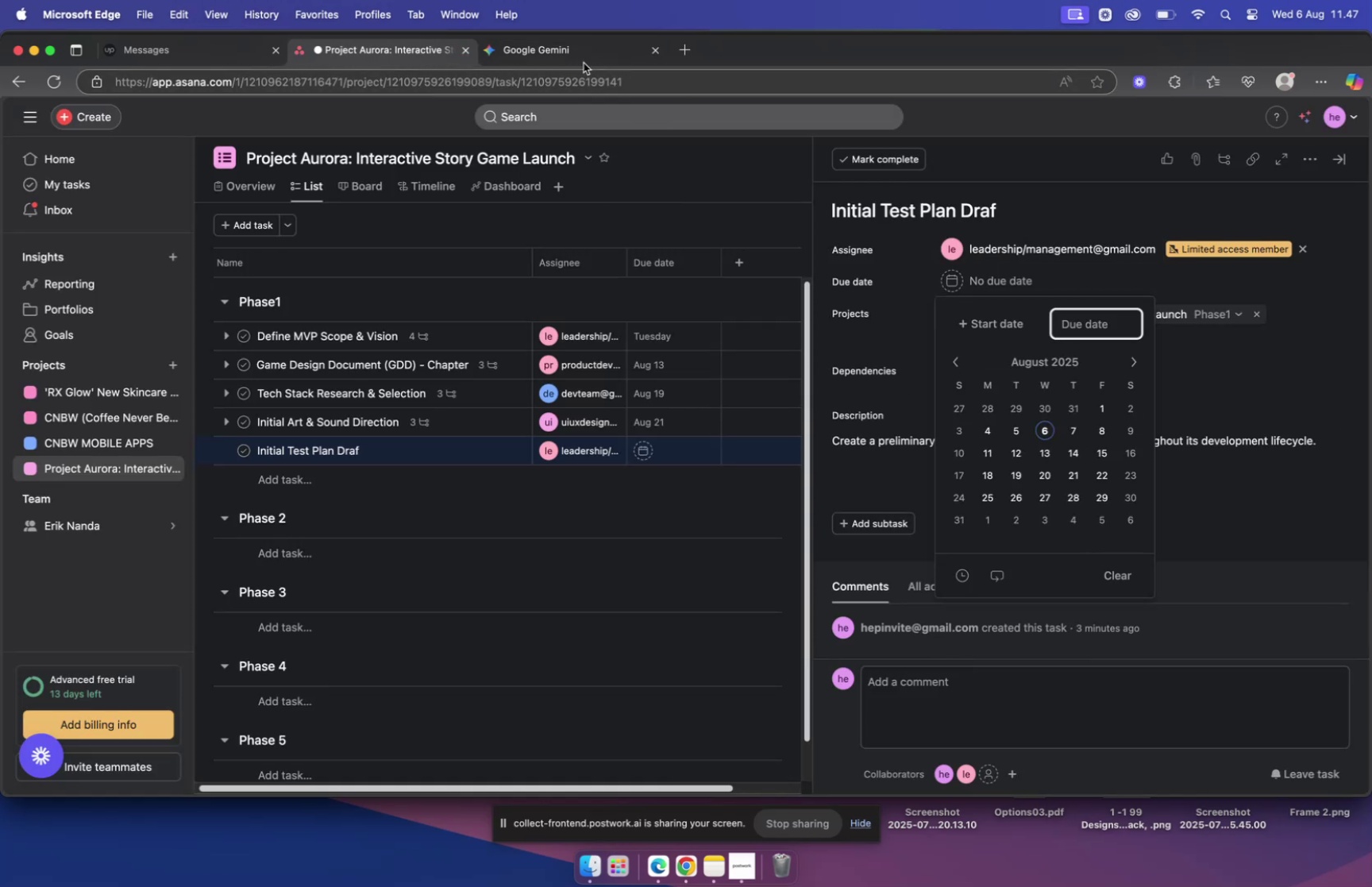 
left_click([578, 53])
 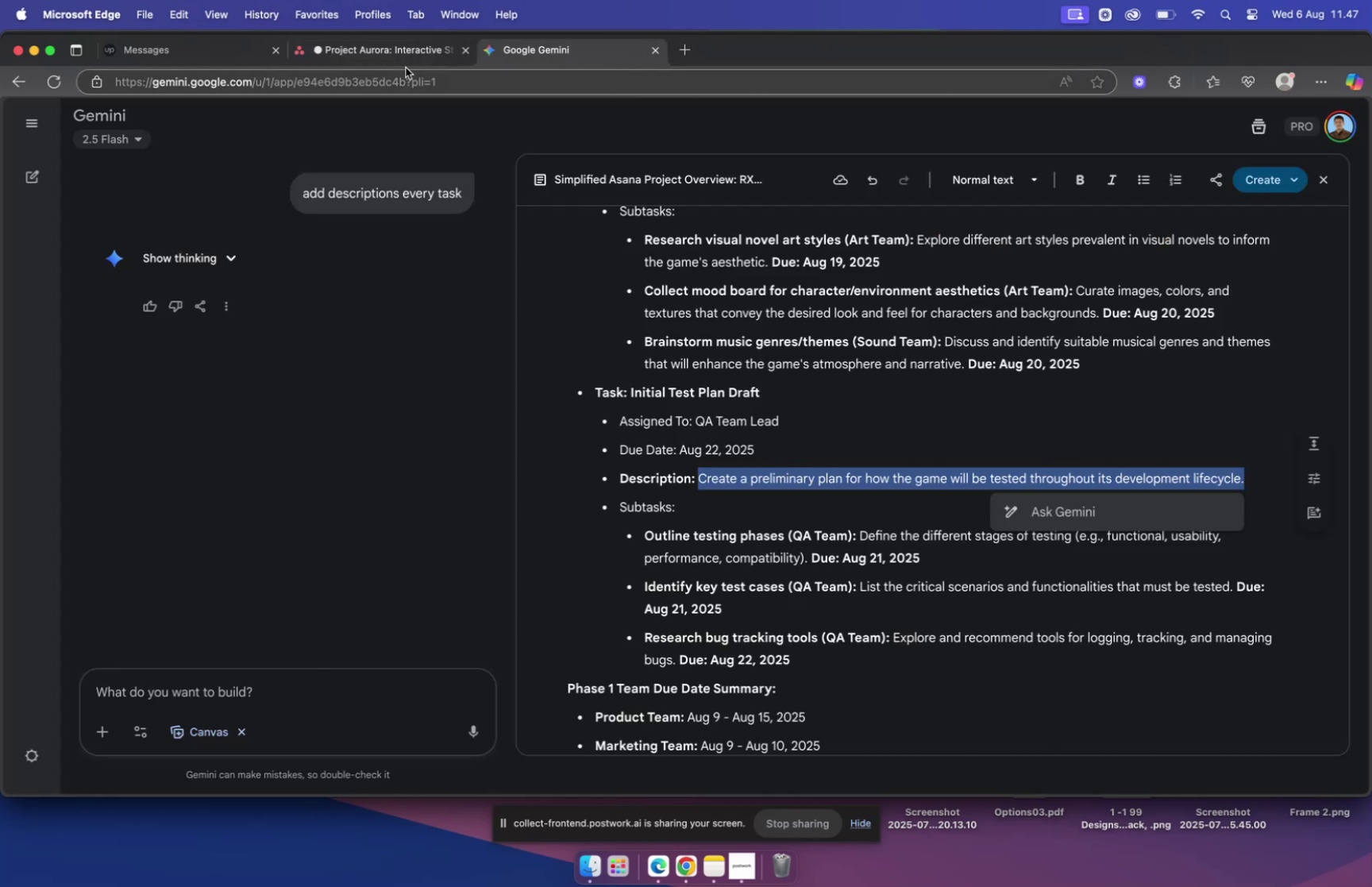 
left_click([412, 54])
 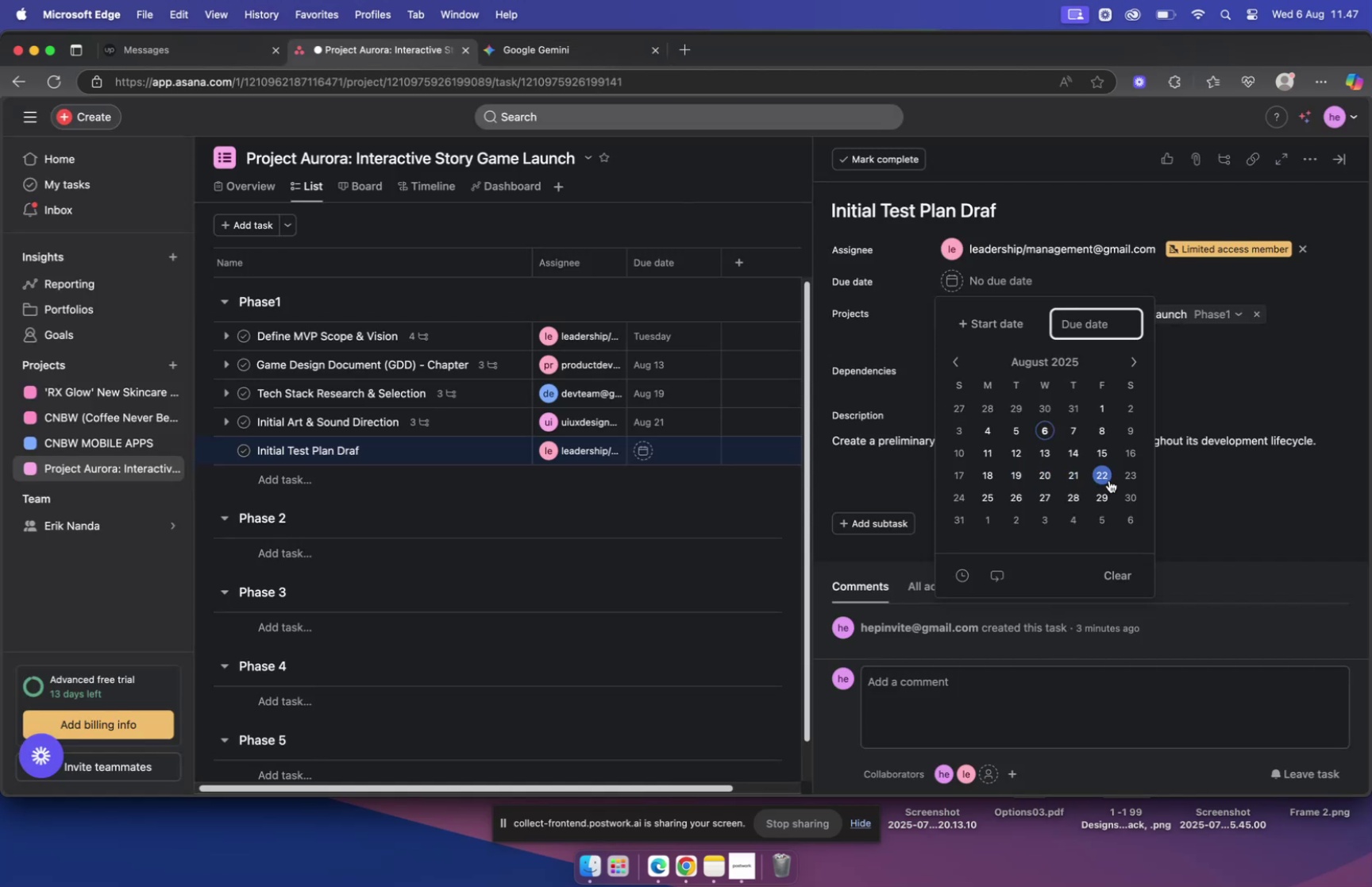 
left_click([1108, 477])
 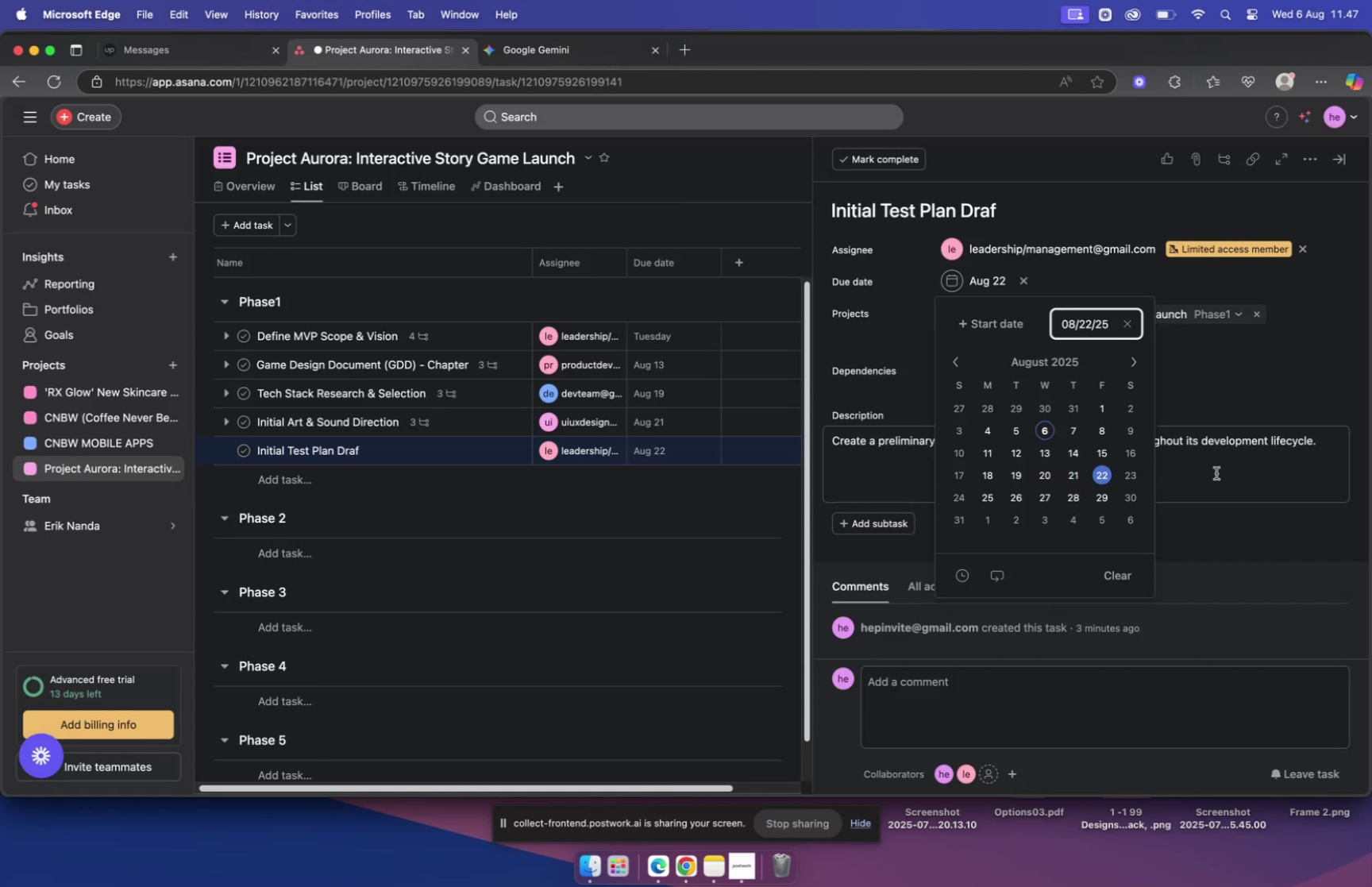 
left_click([1216, 472])
 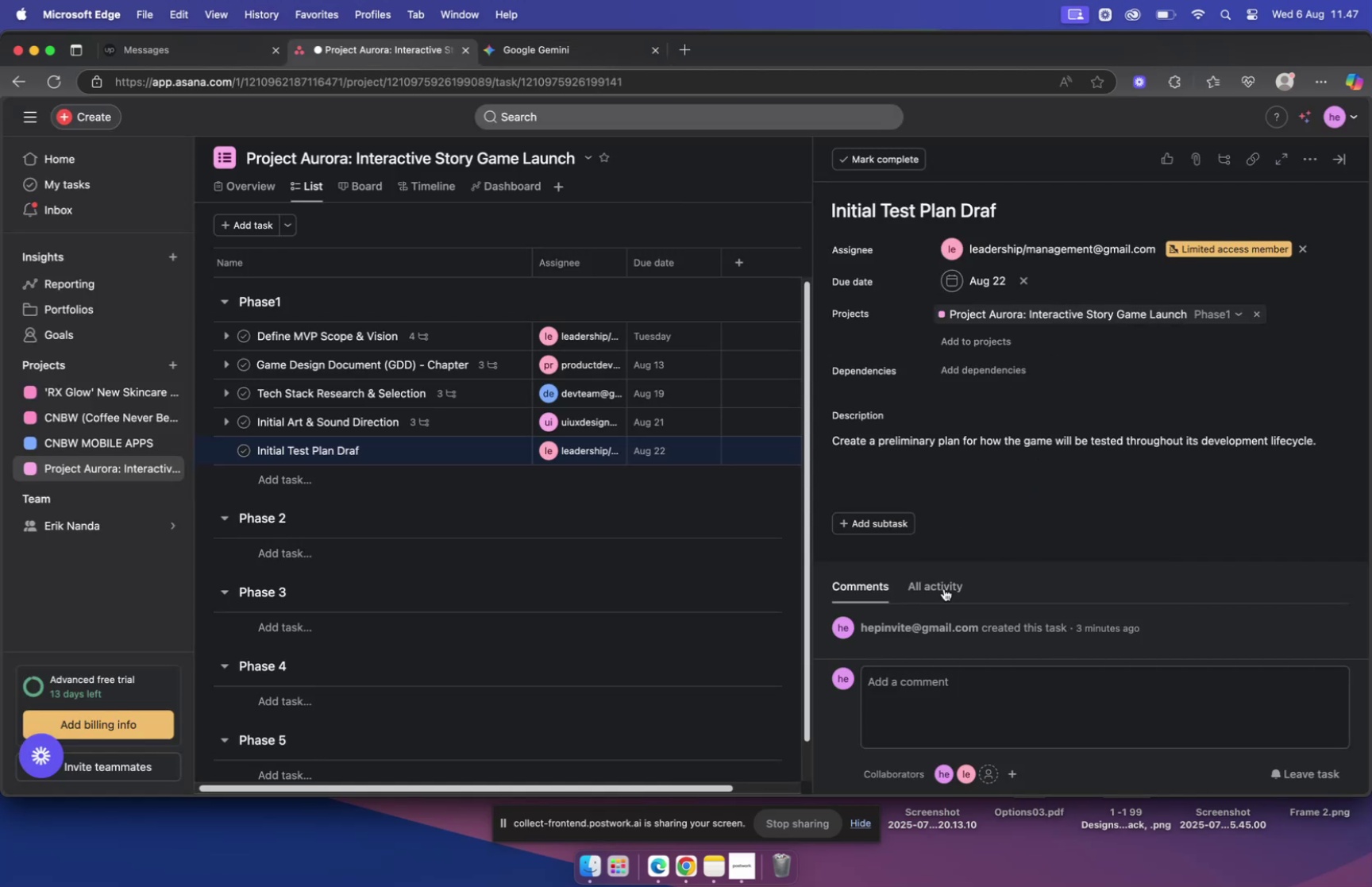 
left_click([873, 519])
 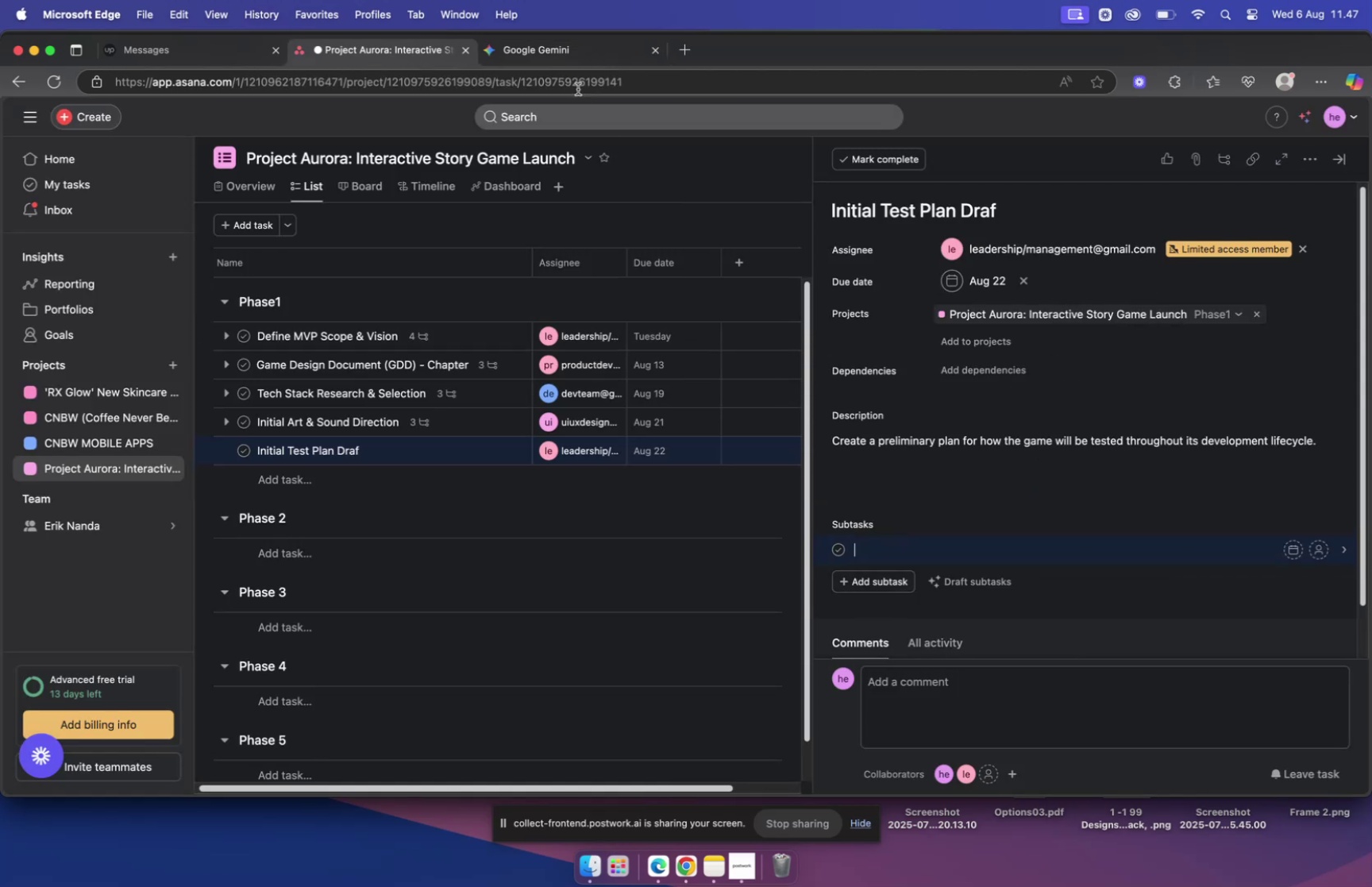 
left_click([552, 42])
 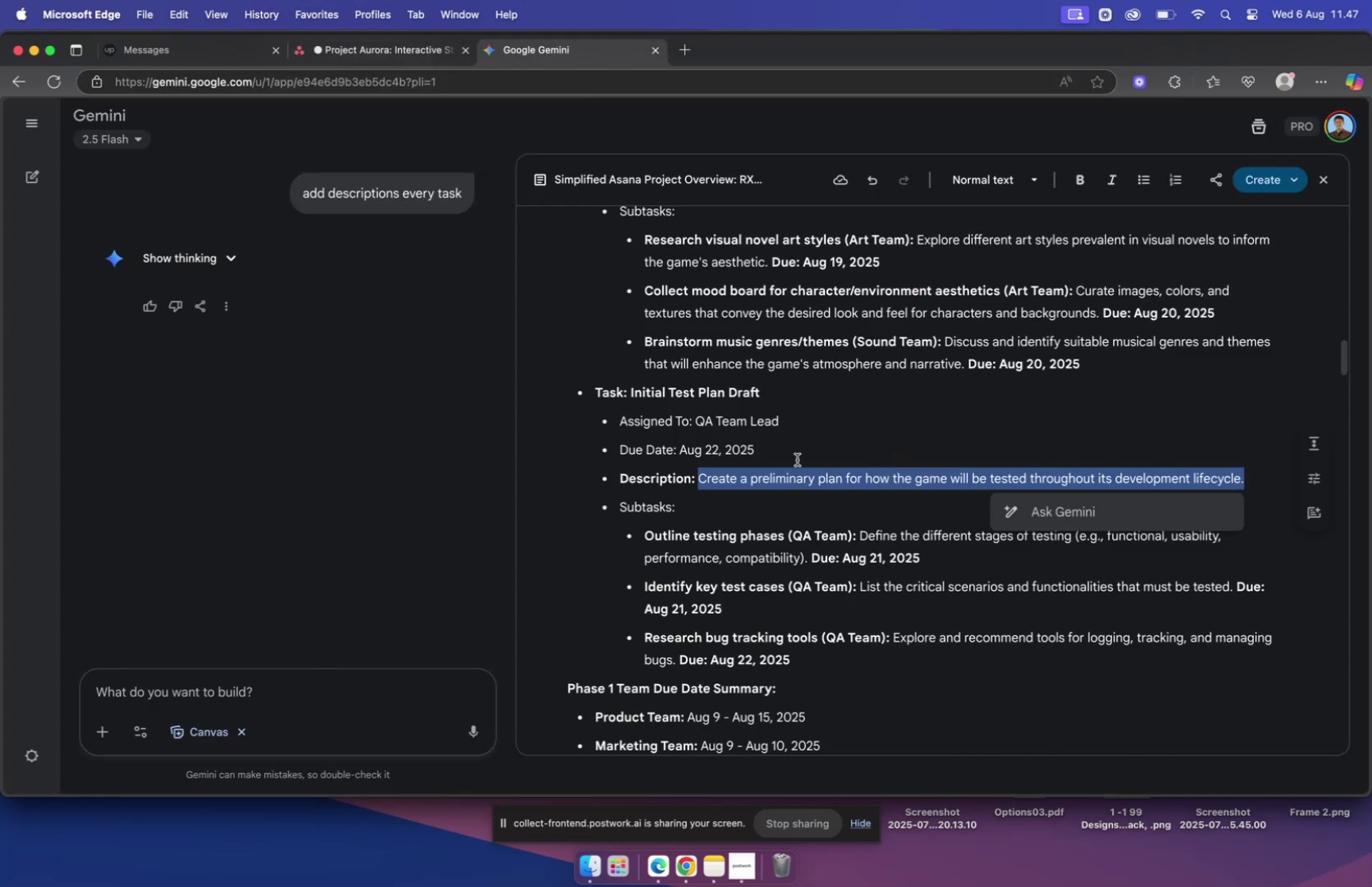 
scroll: coordinate [742, 465], scroll_direction: down, amount: 5.0
 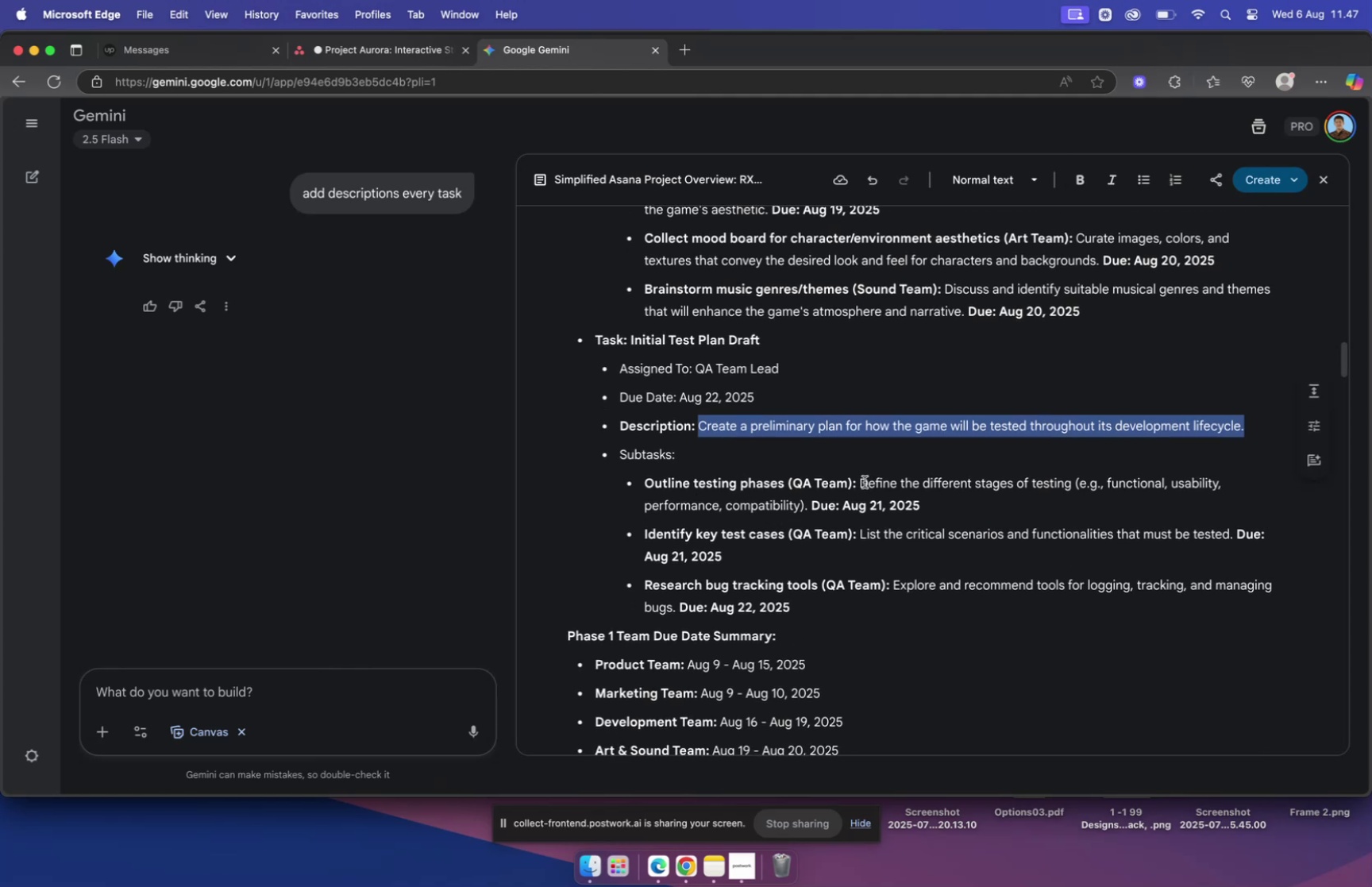 
left_click_drag(start_coordinate=[860, 480], to_coordinate=[798, 497])
 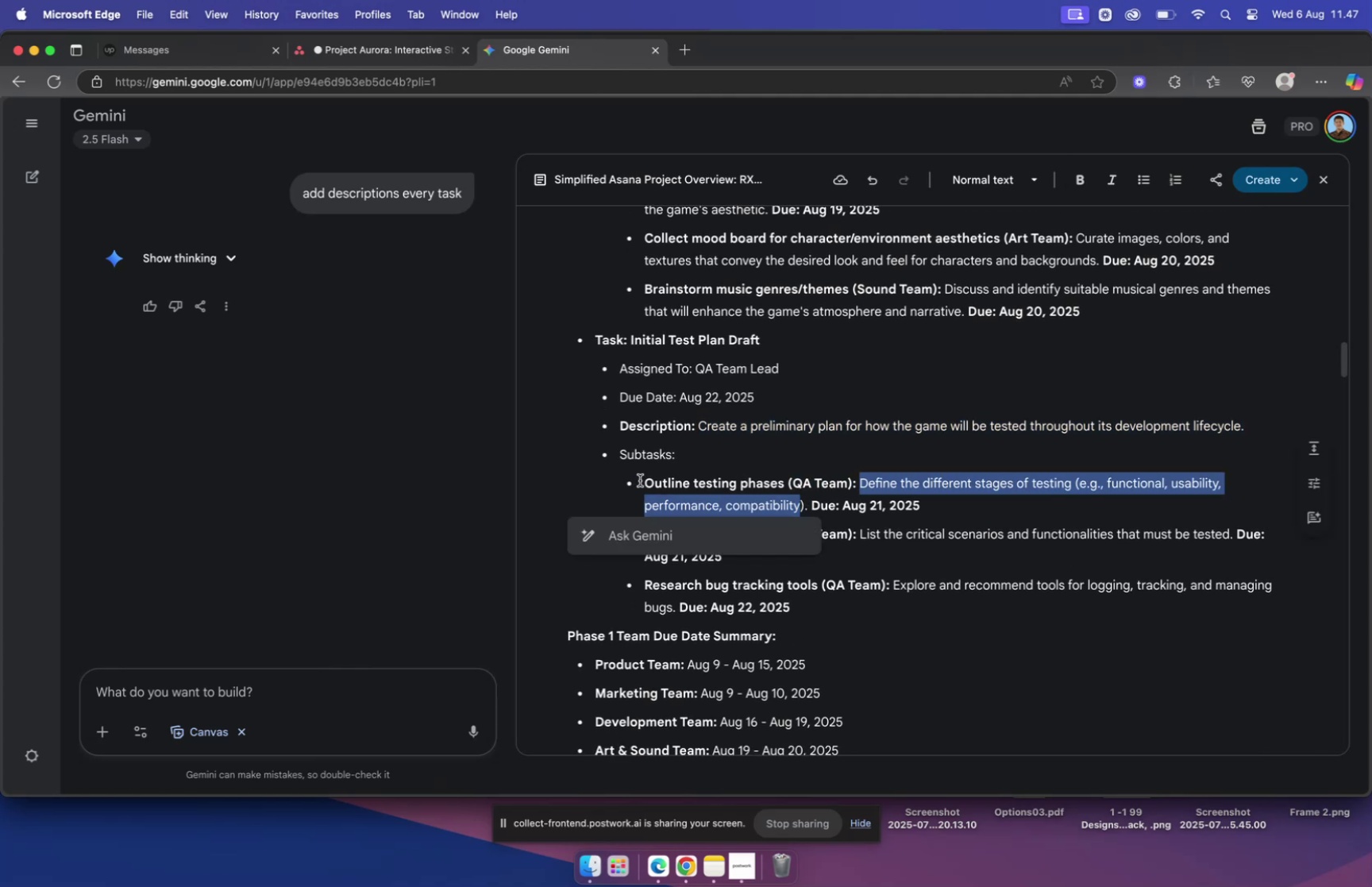 
left_click_drag(start_coordinate=[643, 482], to_coordinate=[785, 483])
 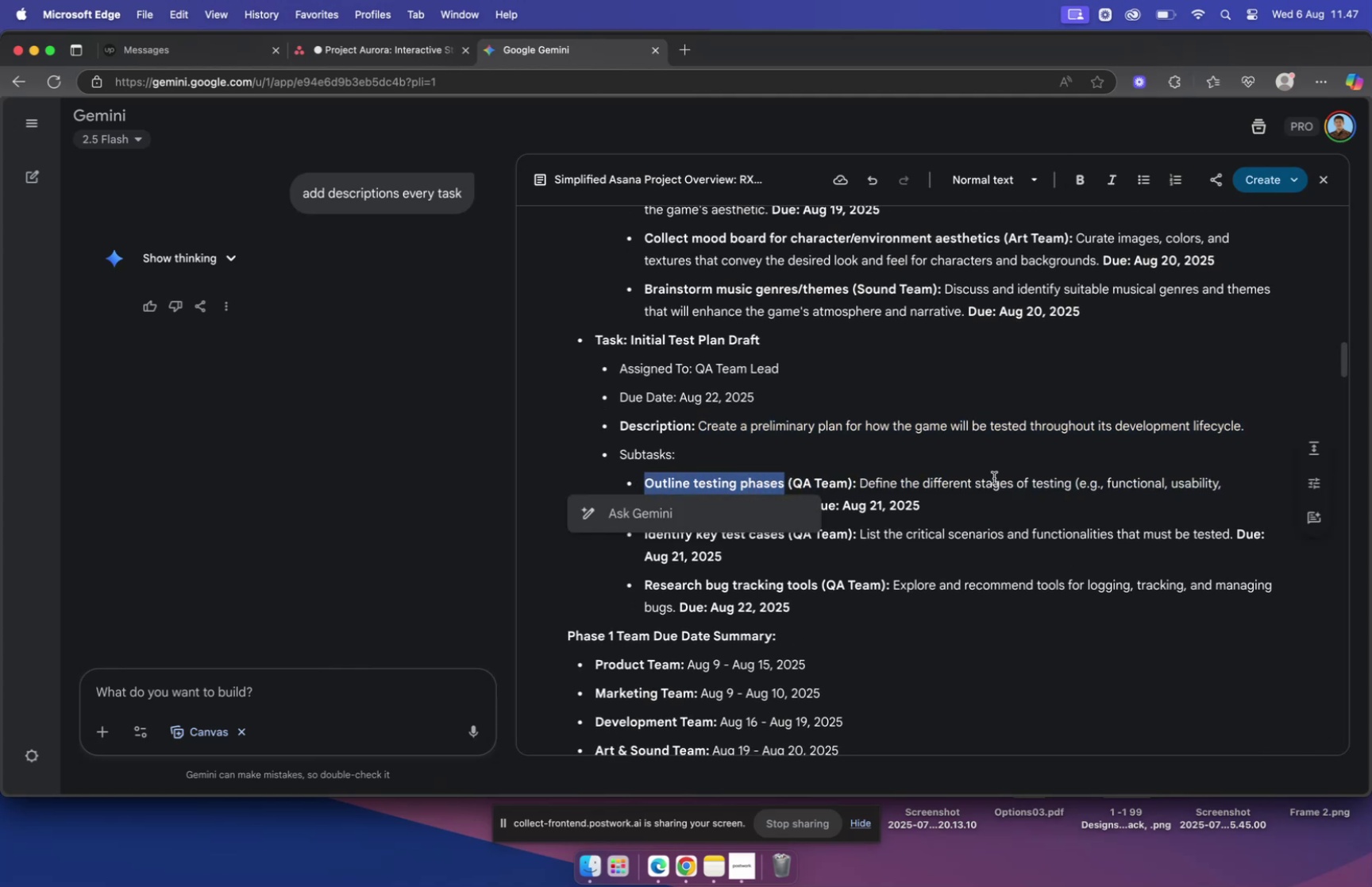 
key(Meta+C)
 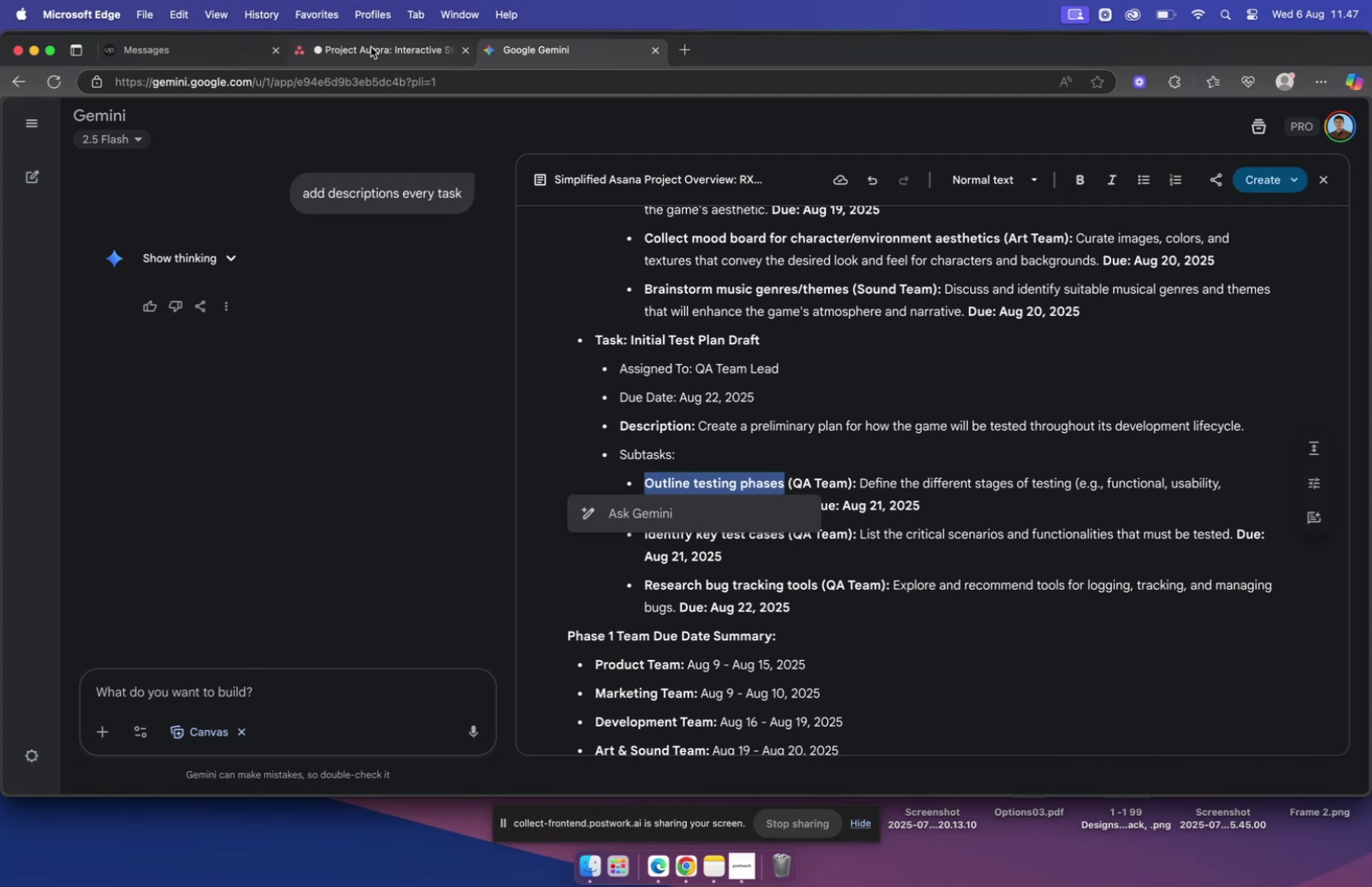 
left_click([371, 47])
 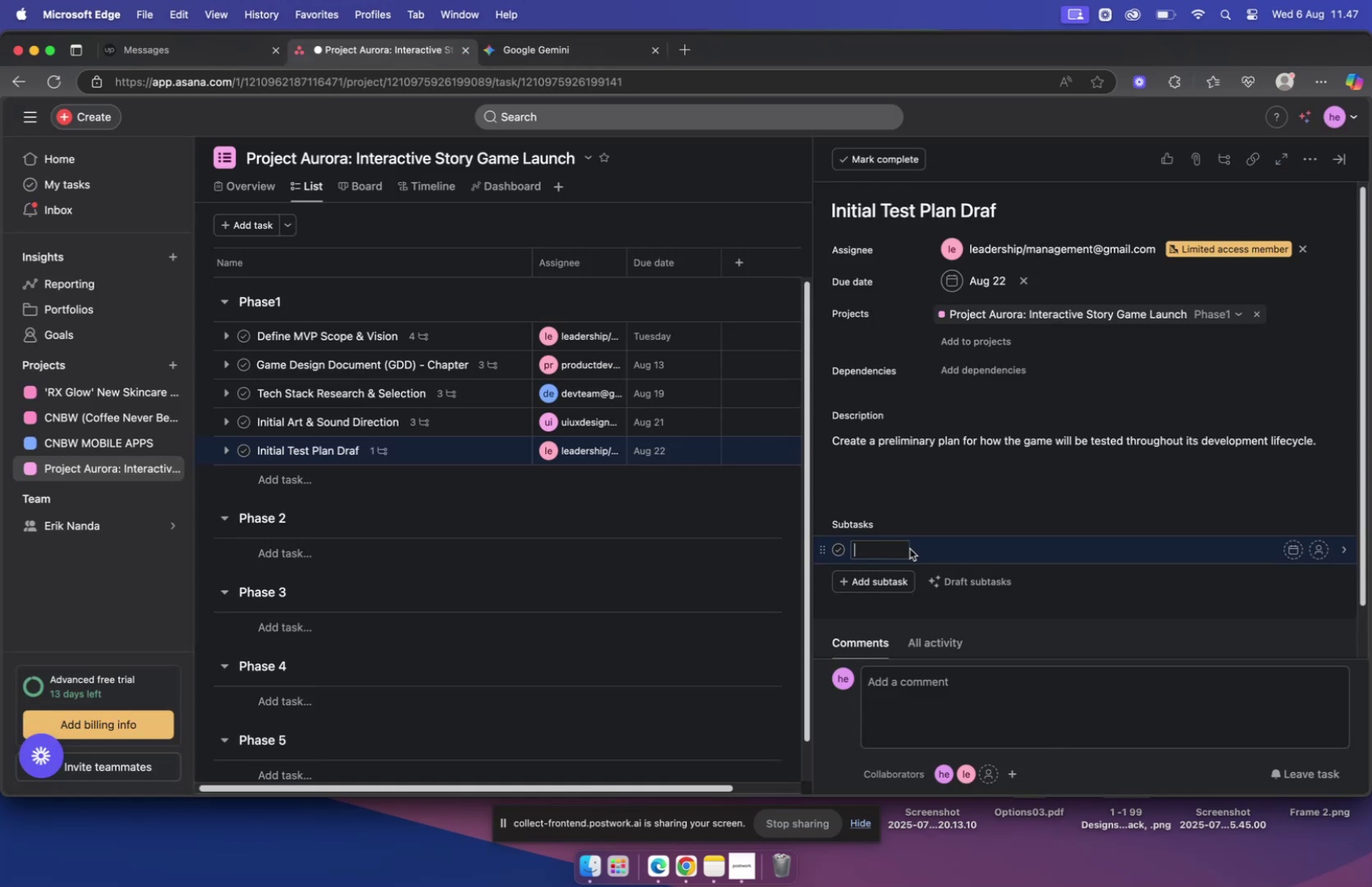 
key(Meta+V)
 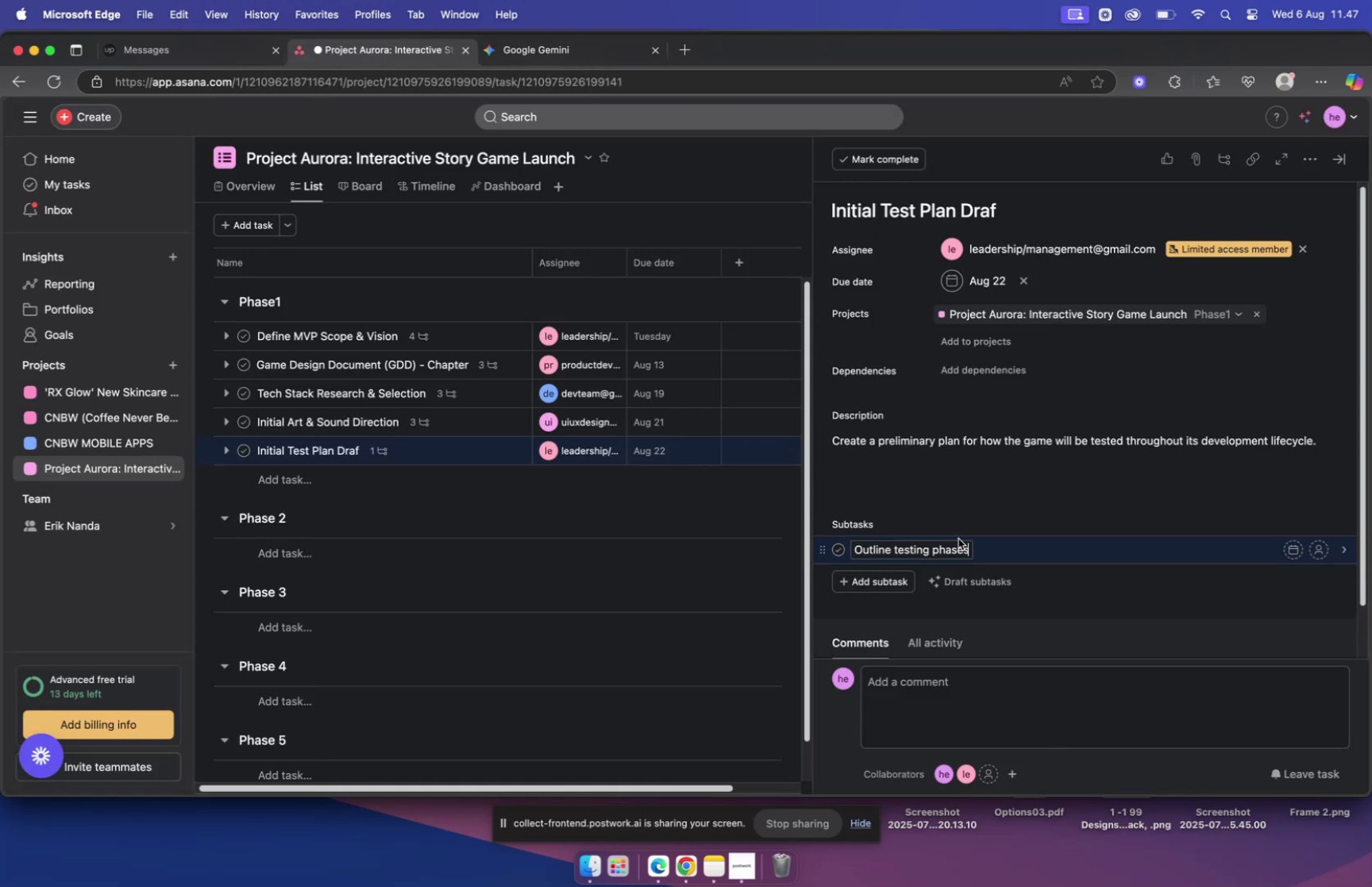 
key(Meta+CommandLeft)
 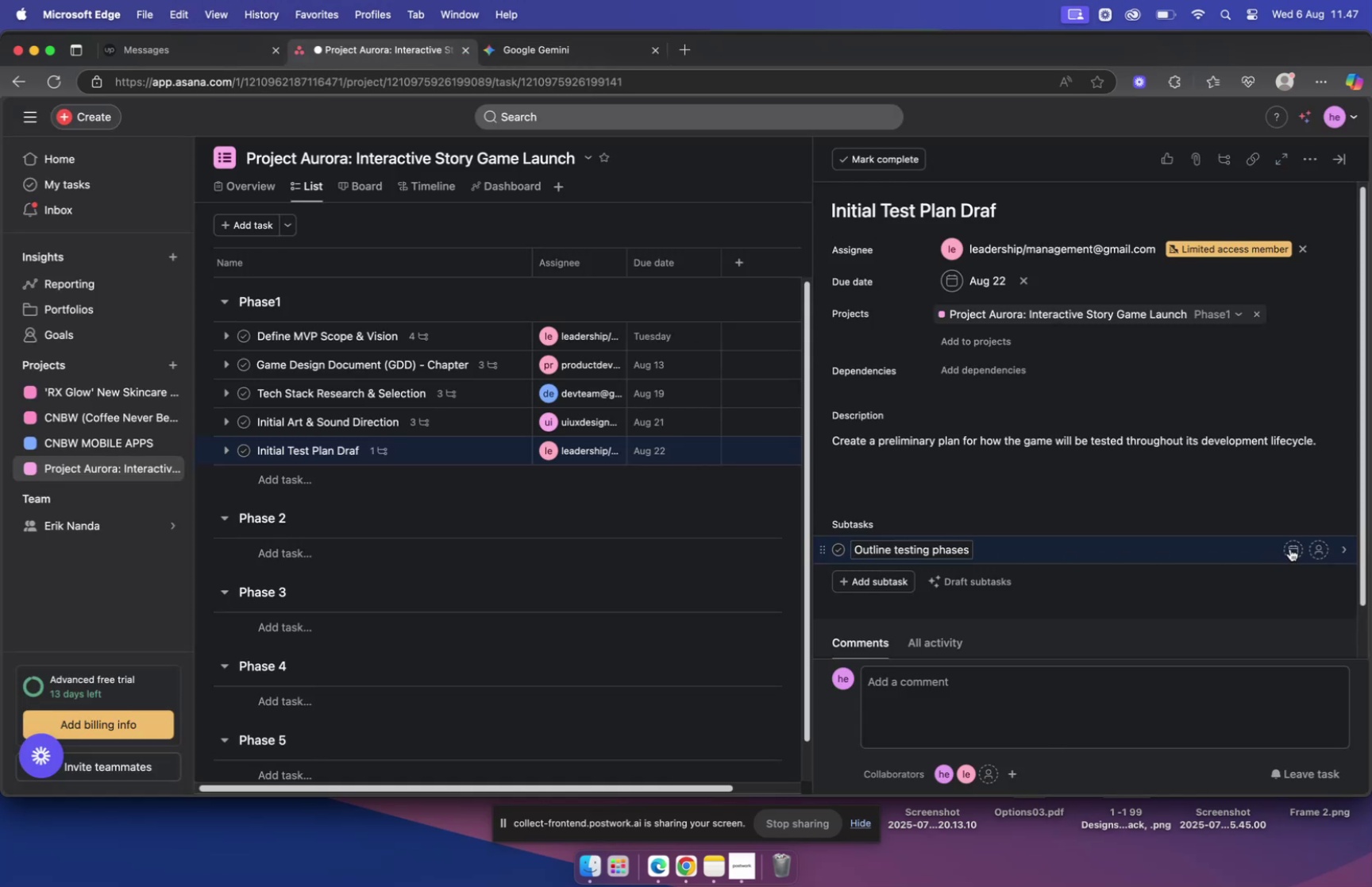 
left_click([1290, 548])
 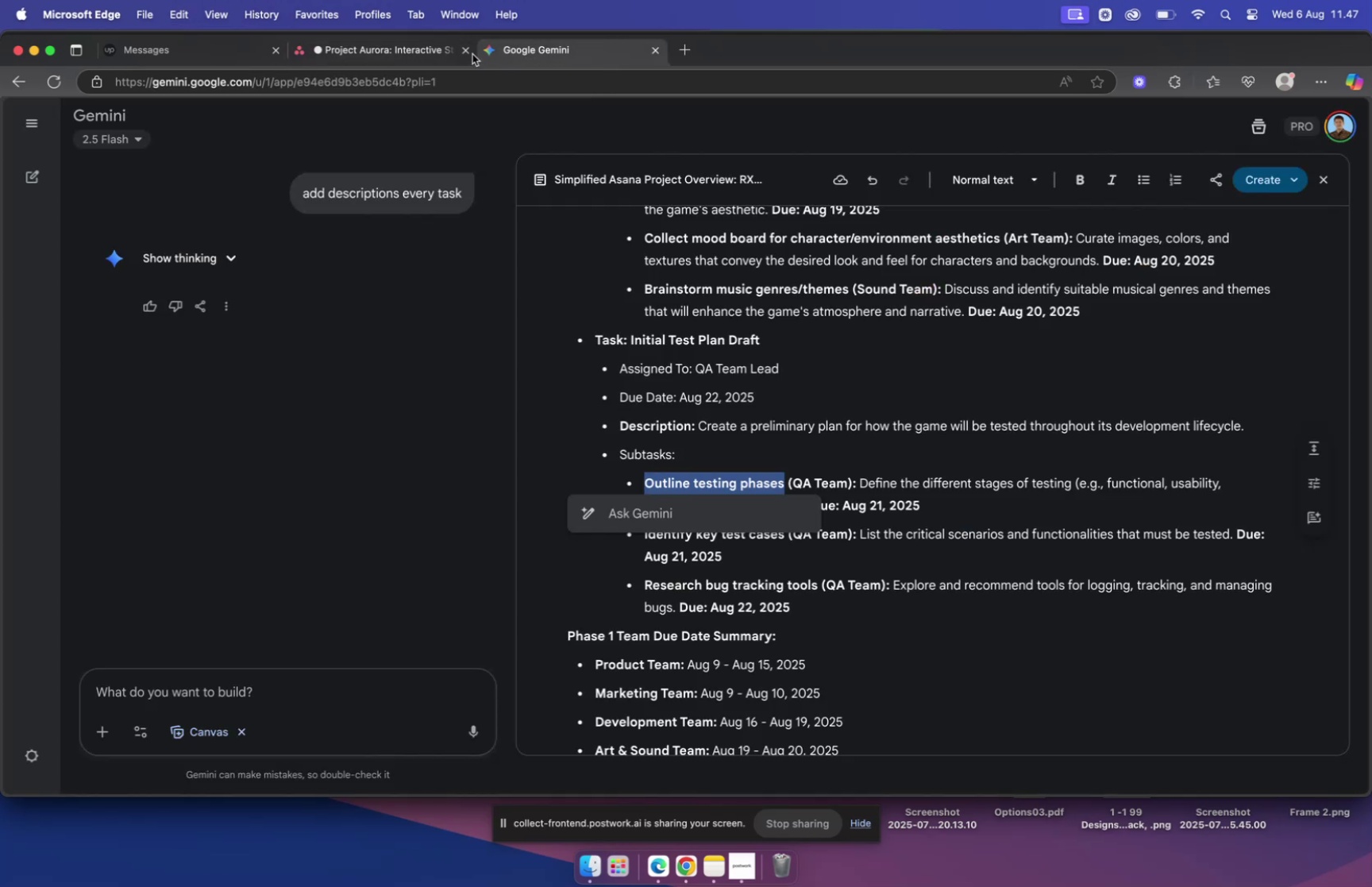 
left_click([387, 56])
 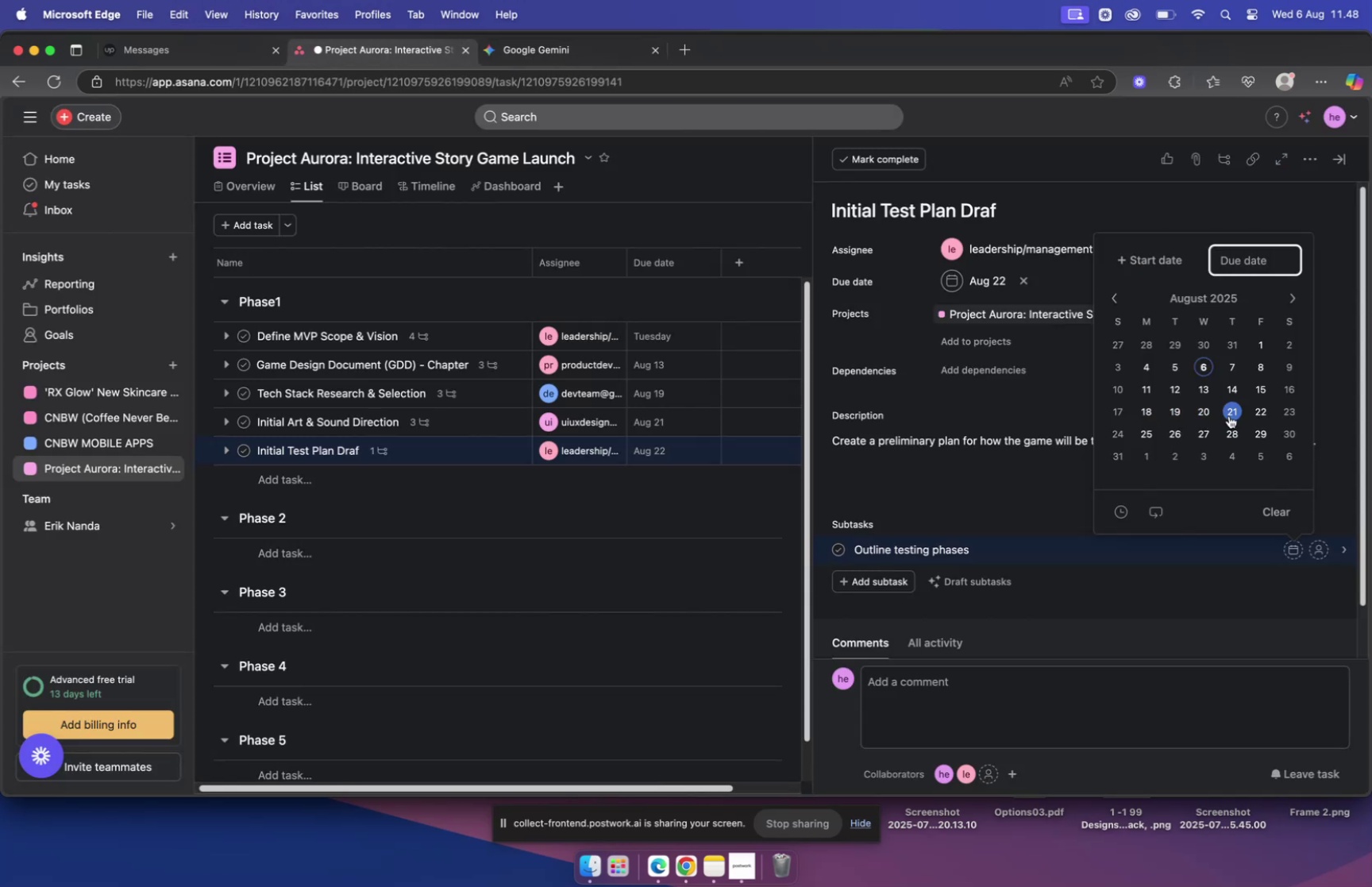 
left_click([1235, 412])
 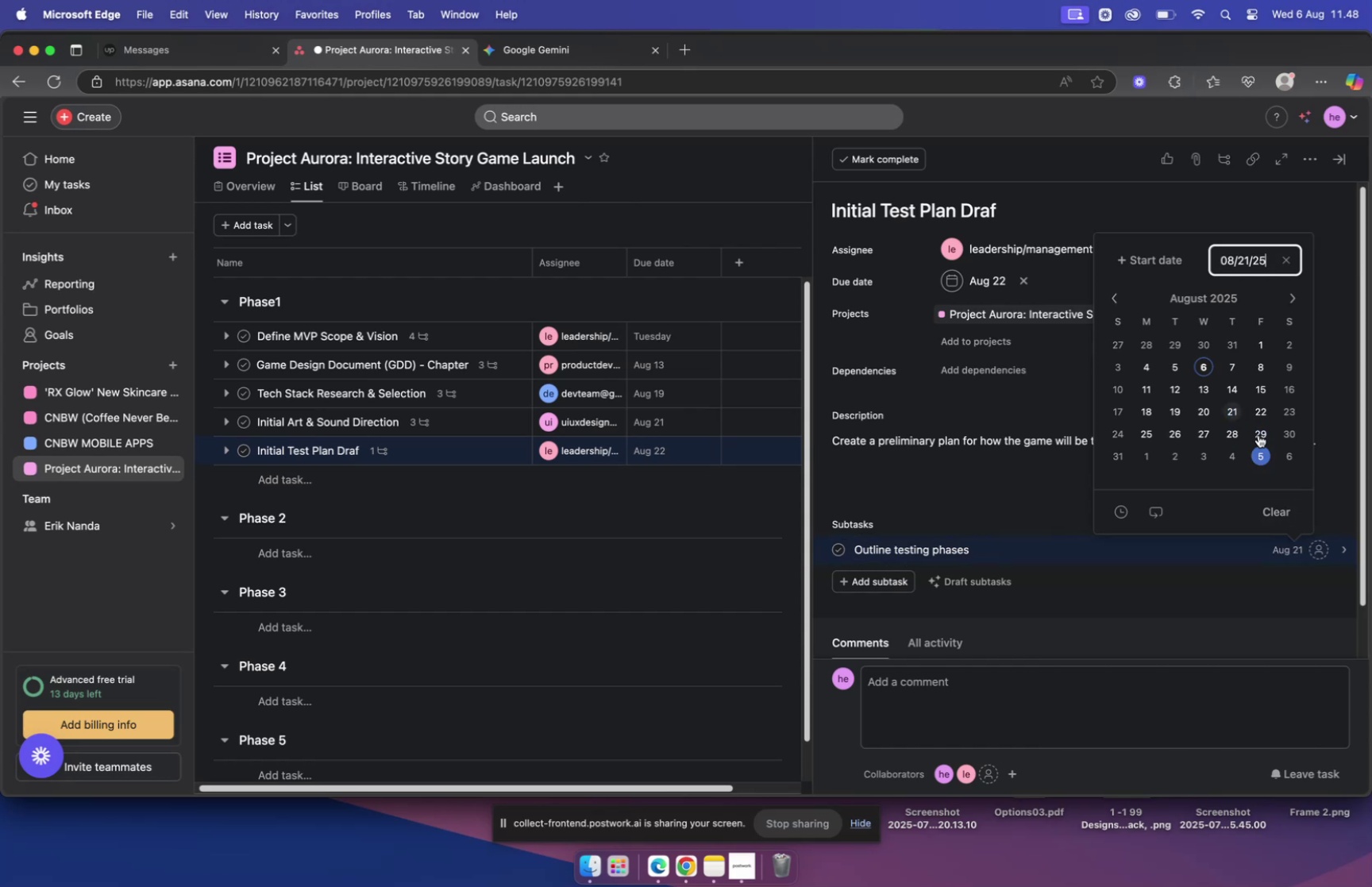 
left_click([1317, 548])
 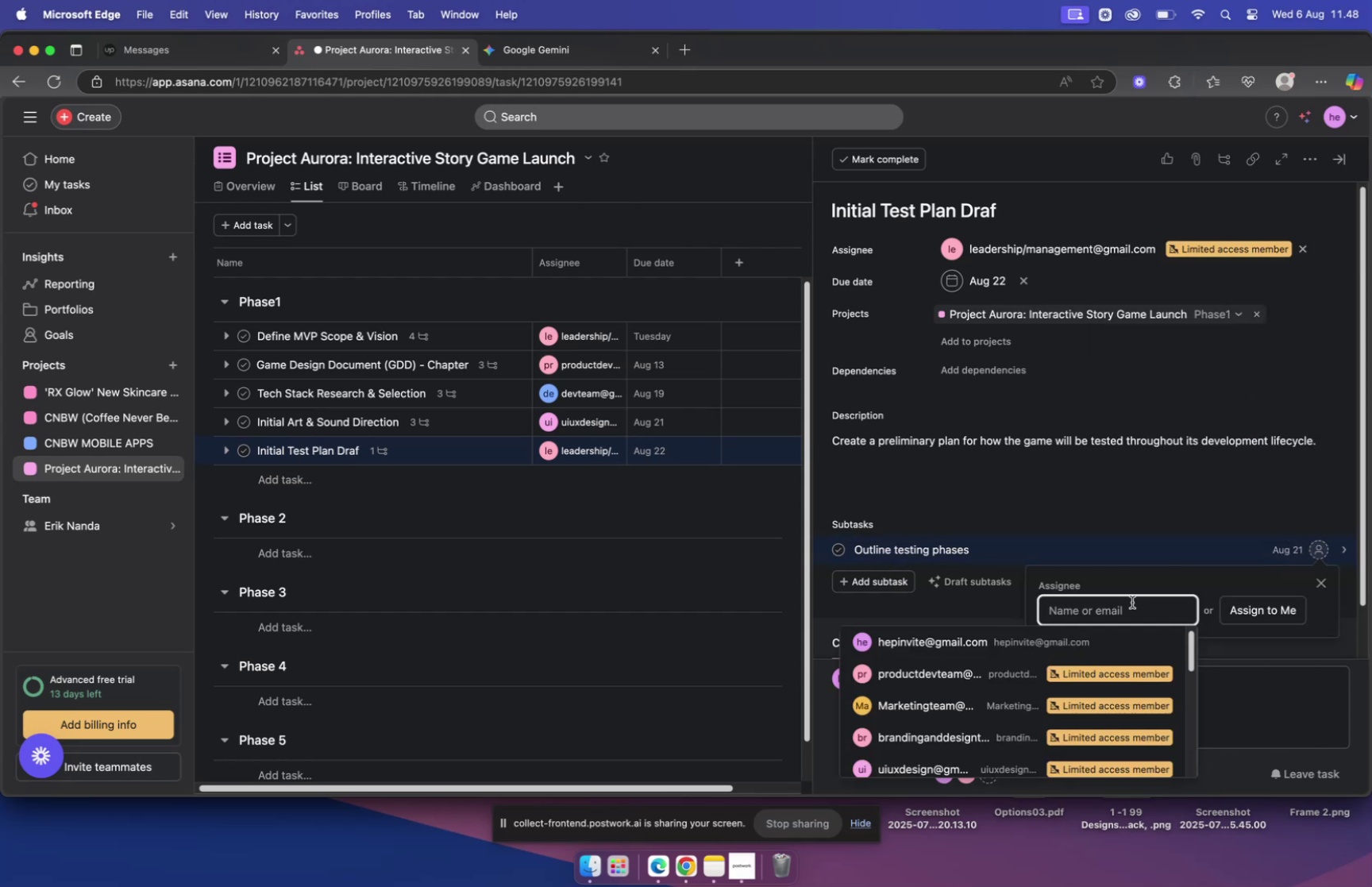 
scroll: coordinate [973, 669], scroll_direction: down, amount: 8.0
 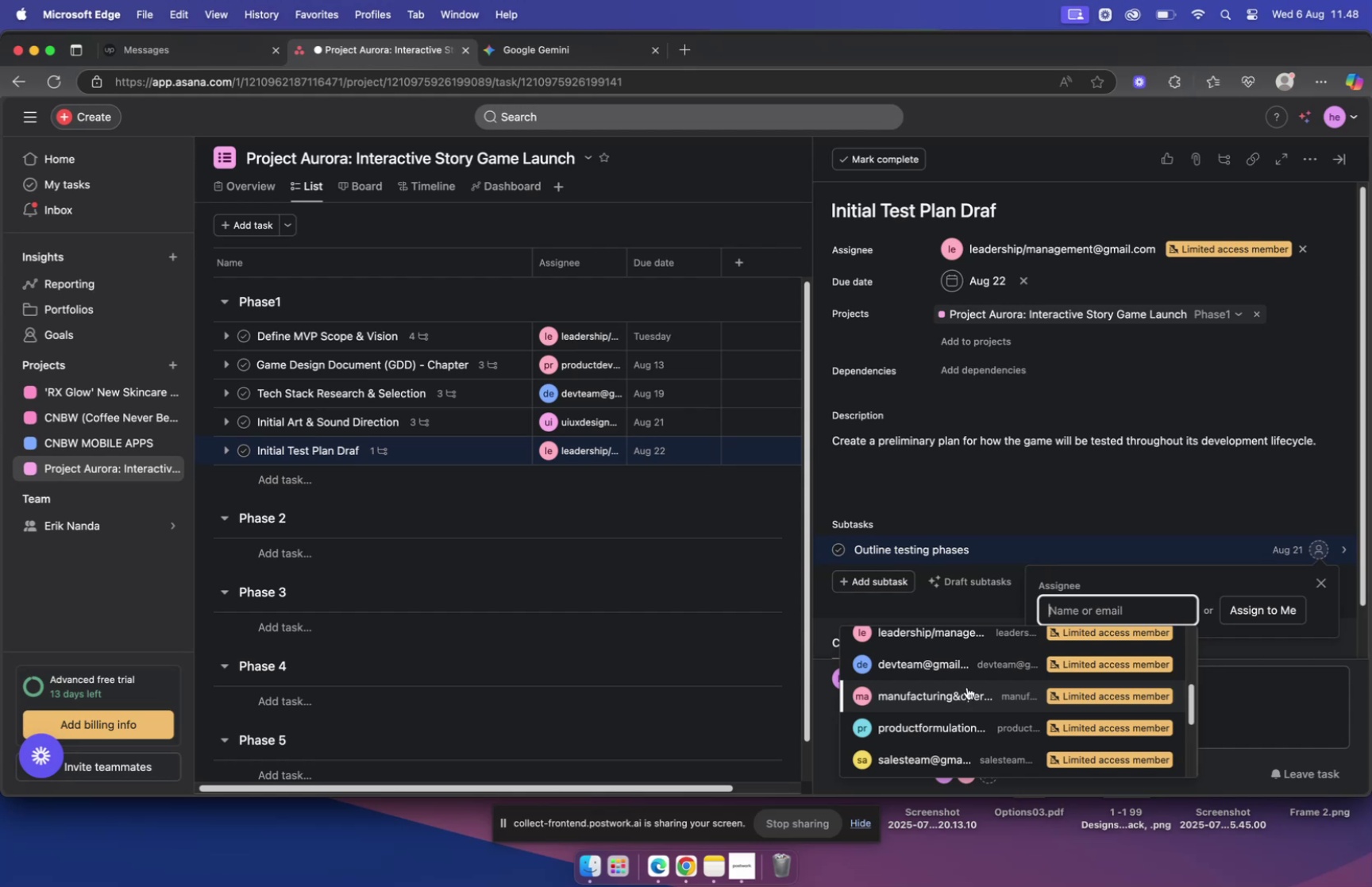 
wait(7.33)
 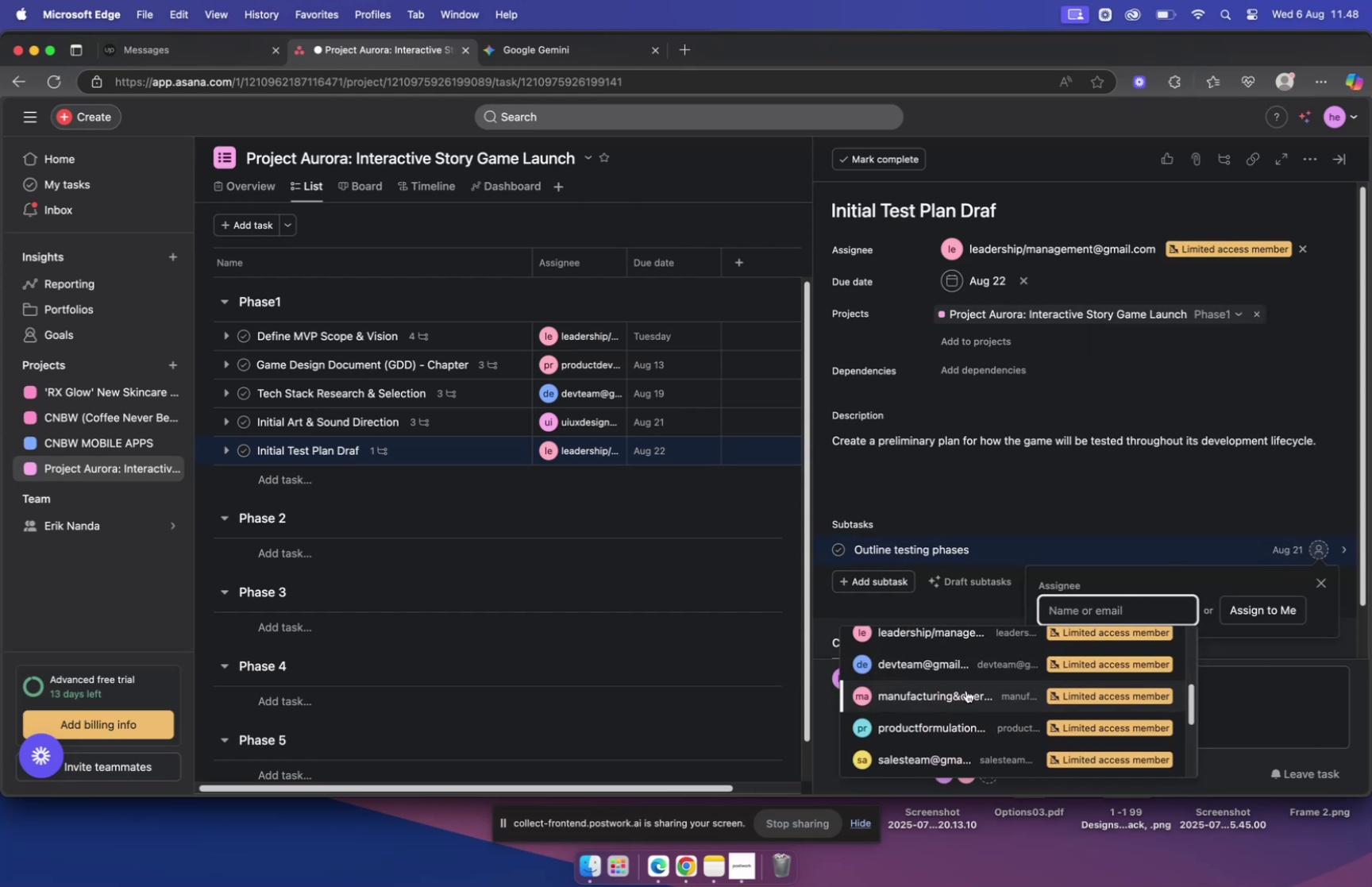 
scroll: coordinate [969, 676], scroll_direction: down, amount: 2.0
 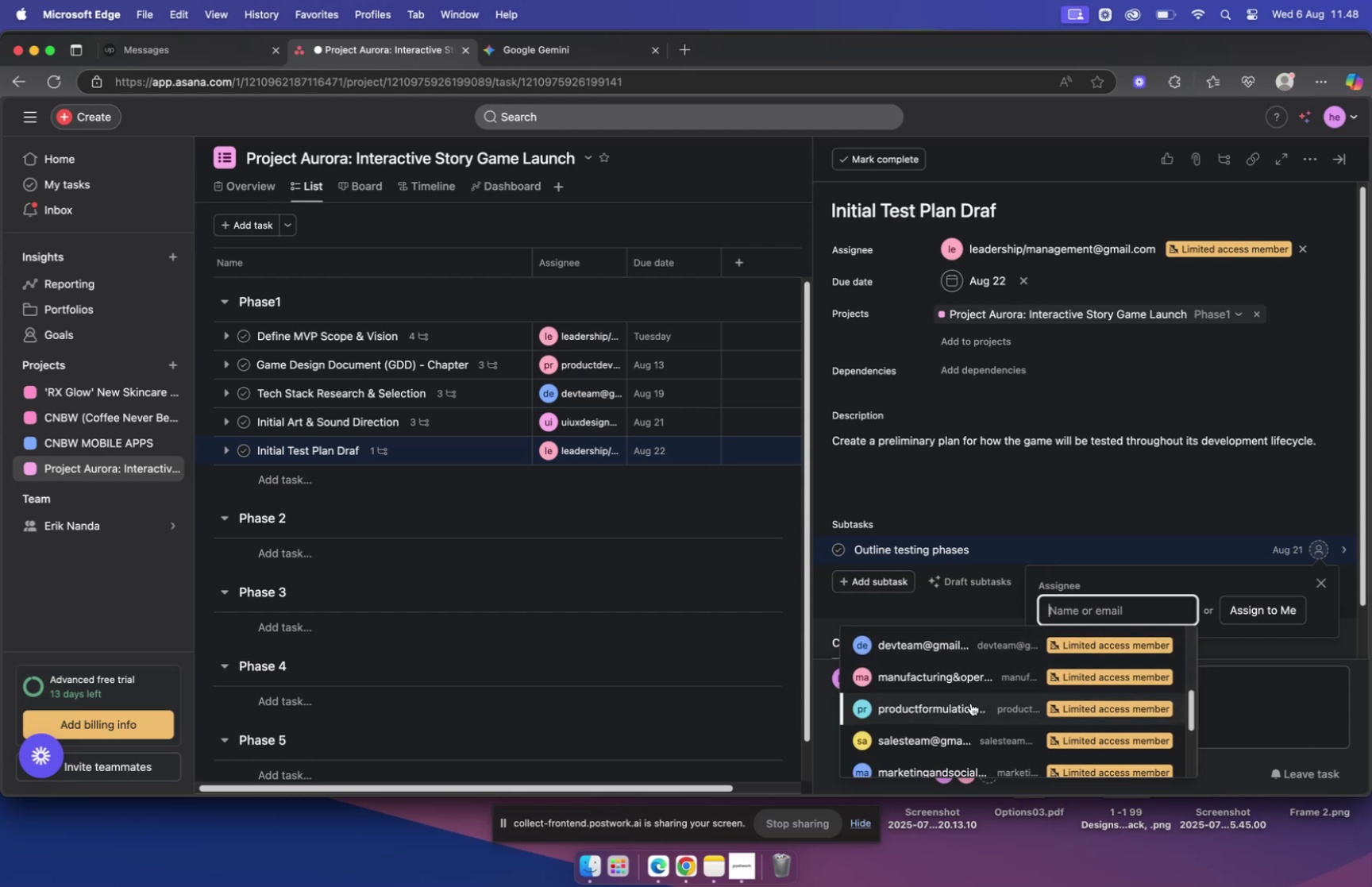 
left_click([971, 701])
 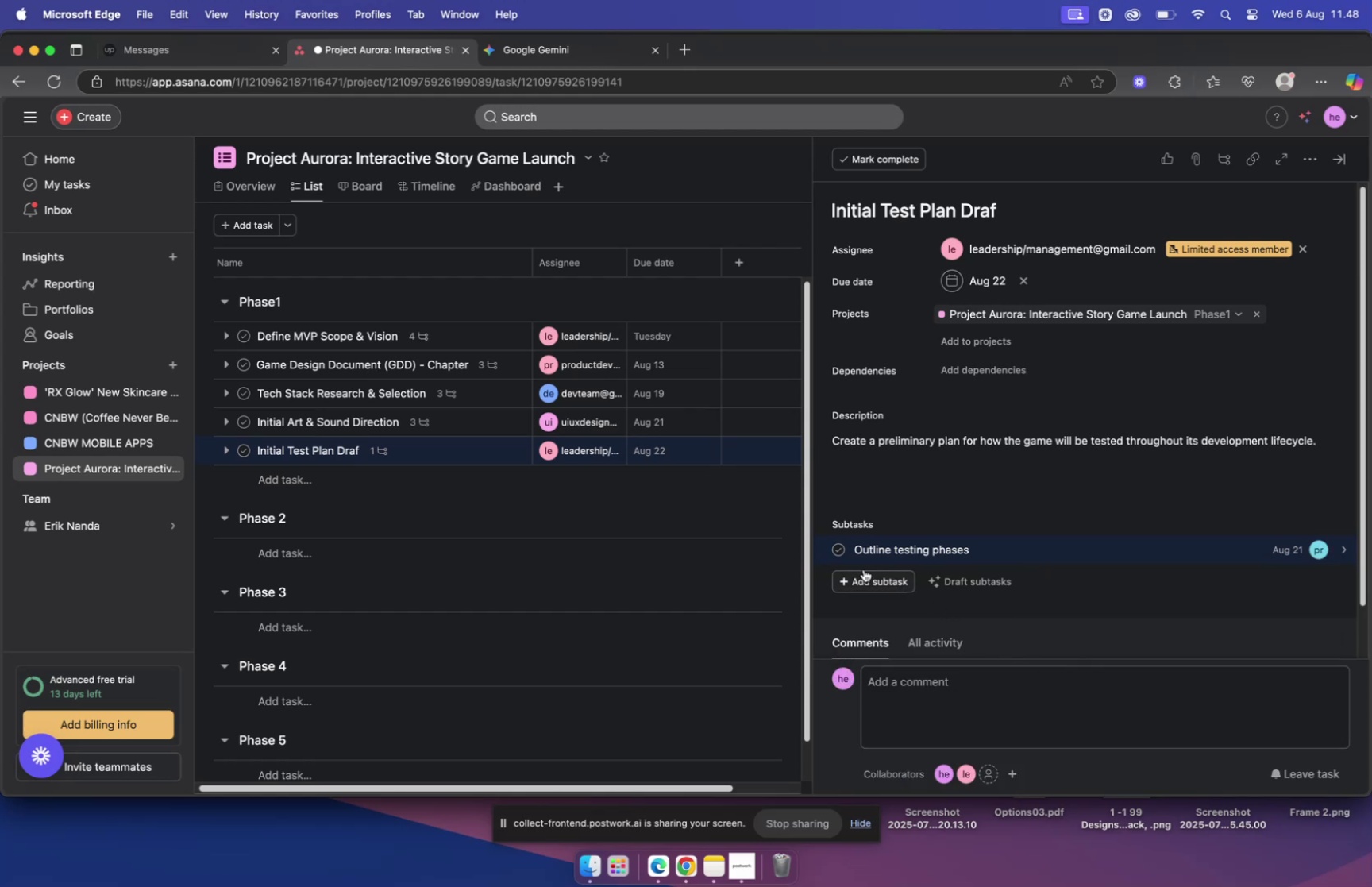 
left_click([855, 579])
 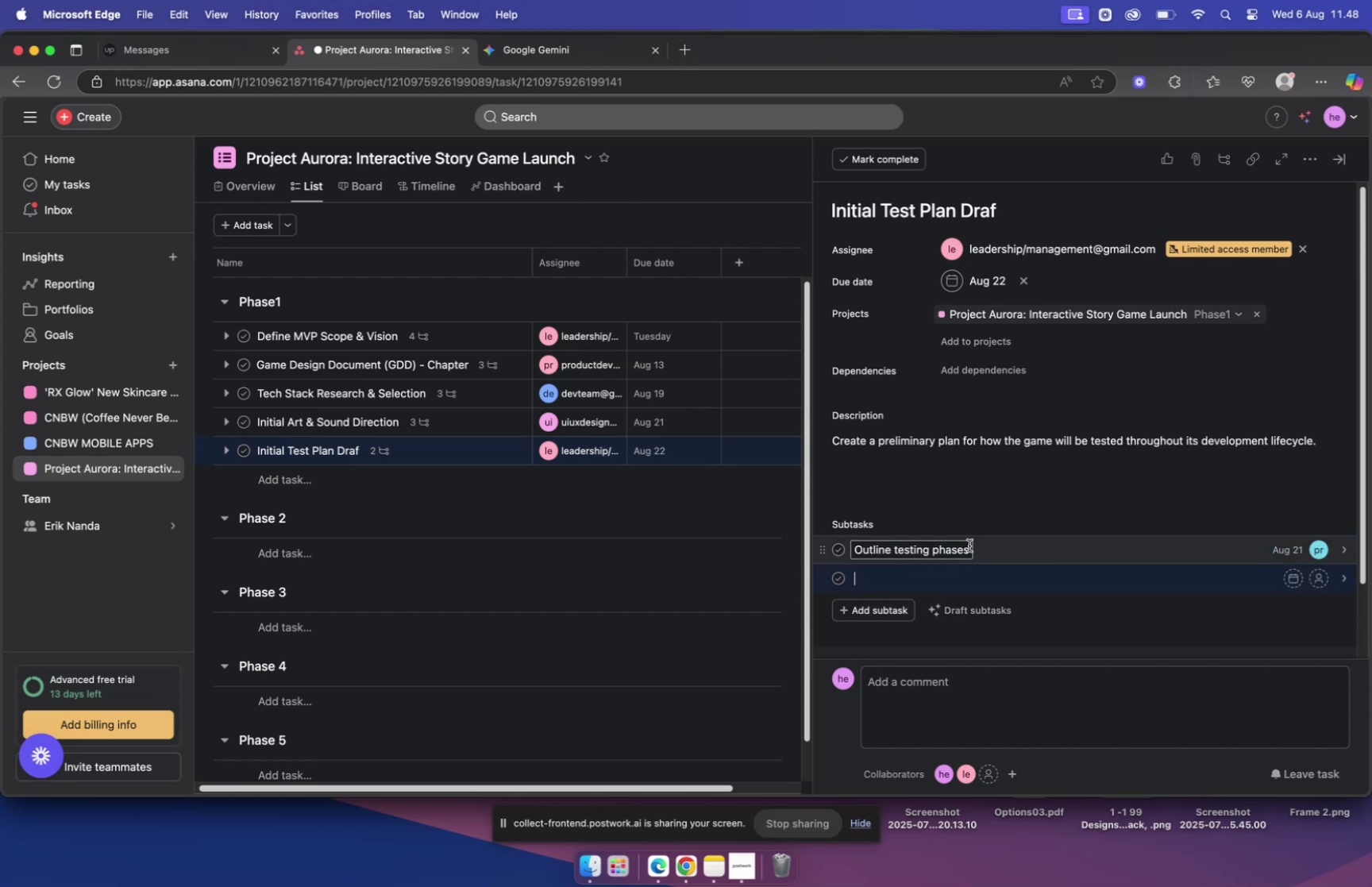 
left_click([1028, 544])
 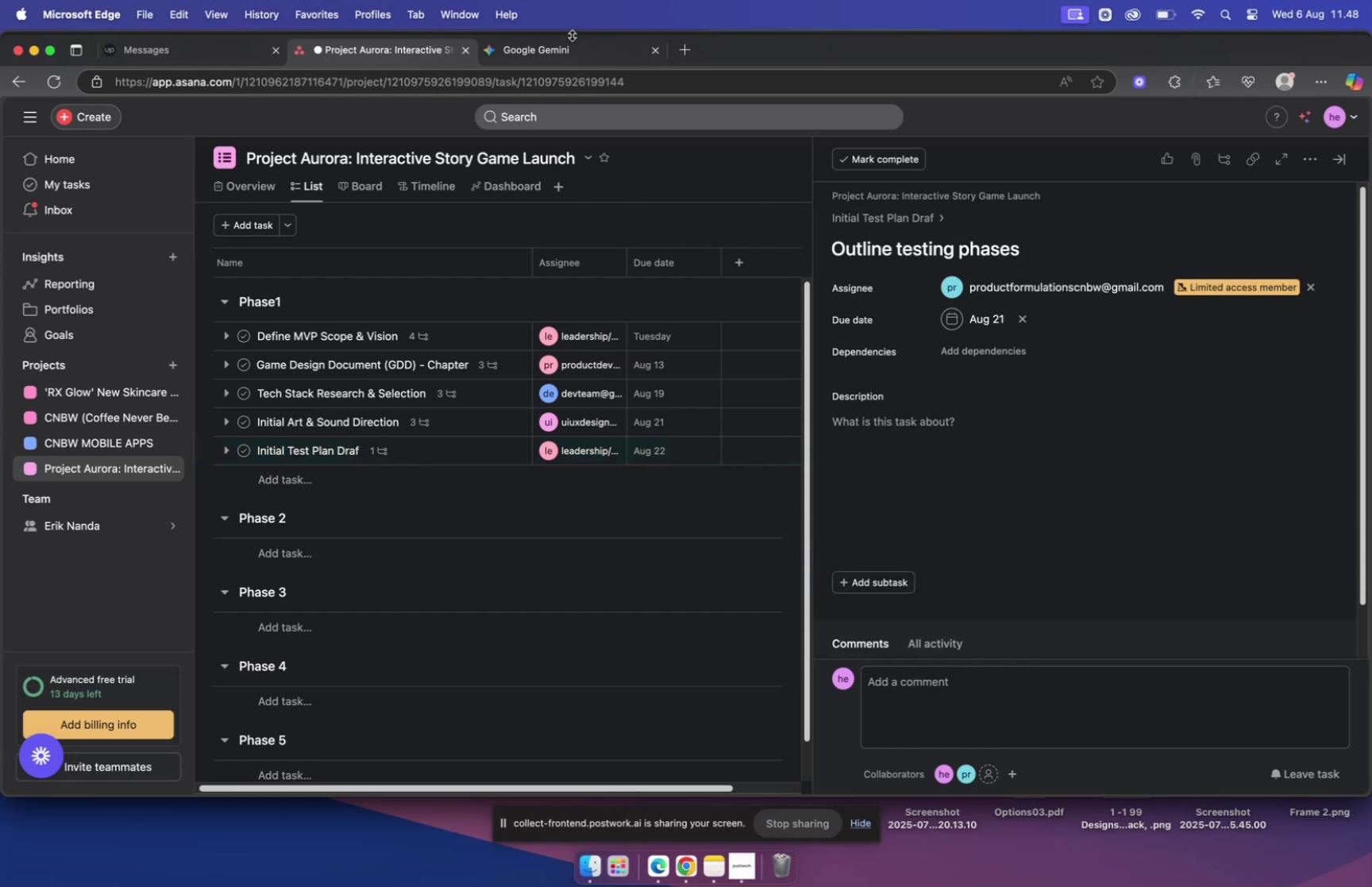 
left_click([571, 49])
 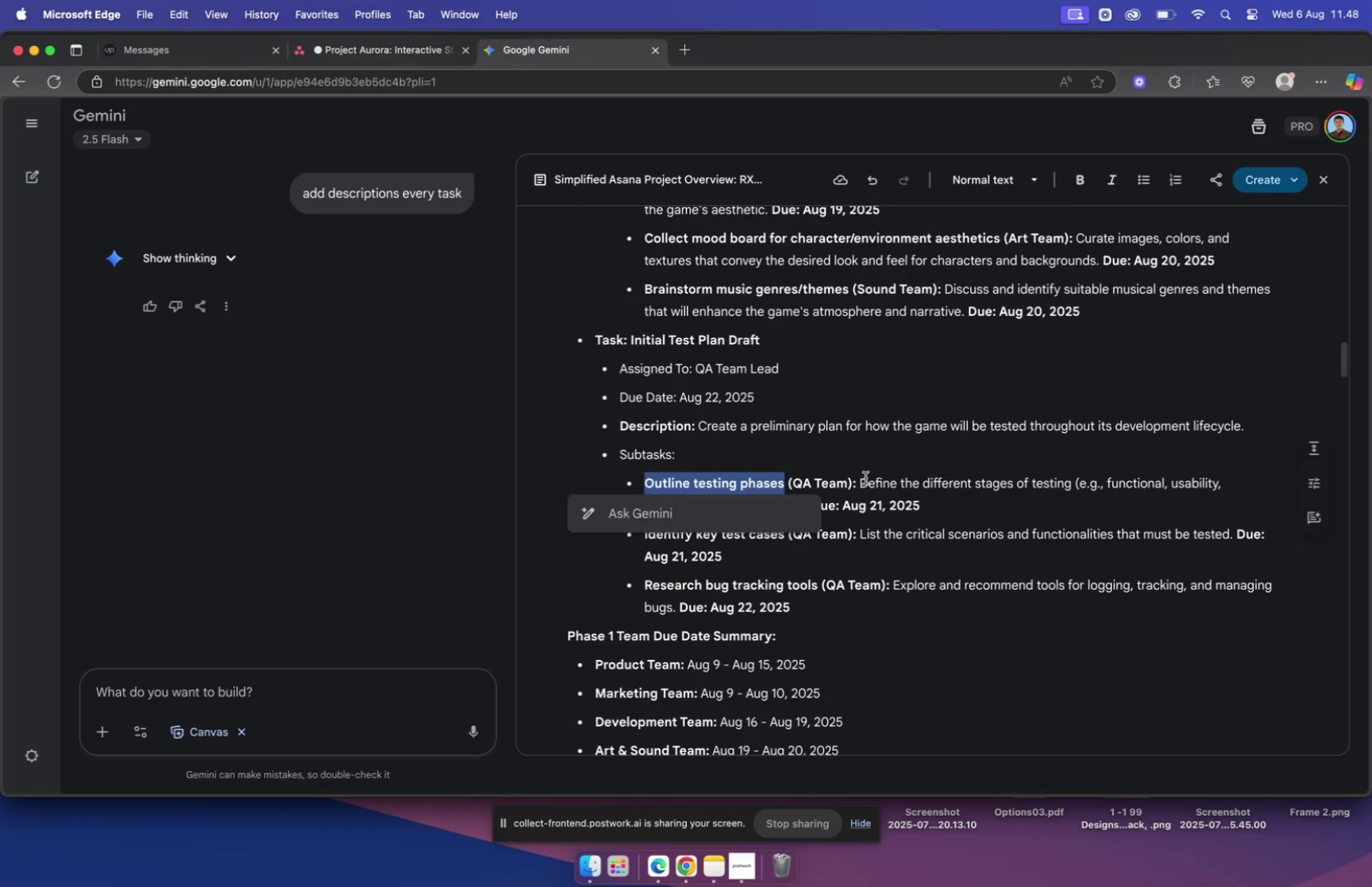 
left_click_drag(start_coordinate=[861, 479], to_coordinate=[804, 502])
 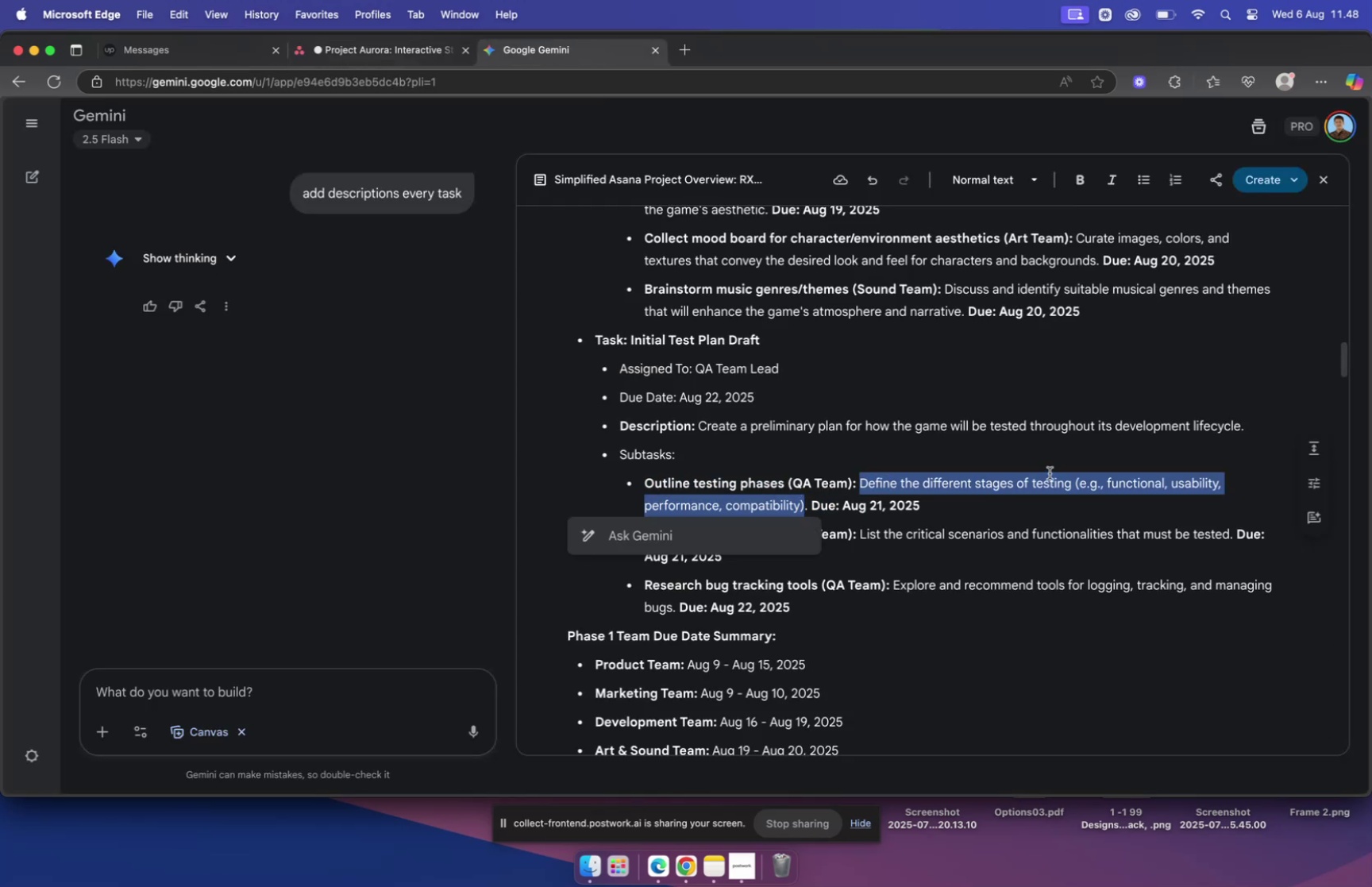 
key(Meta+C)
 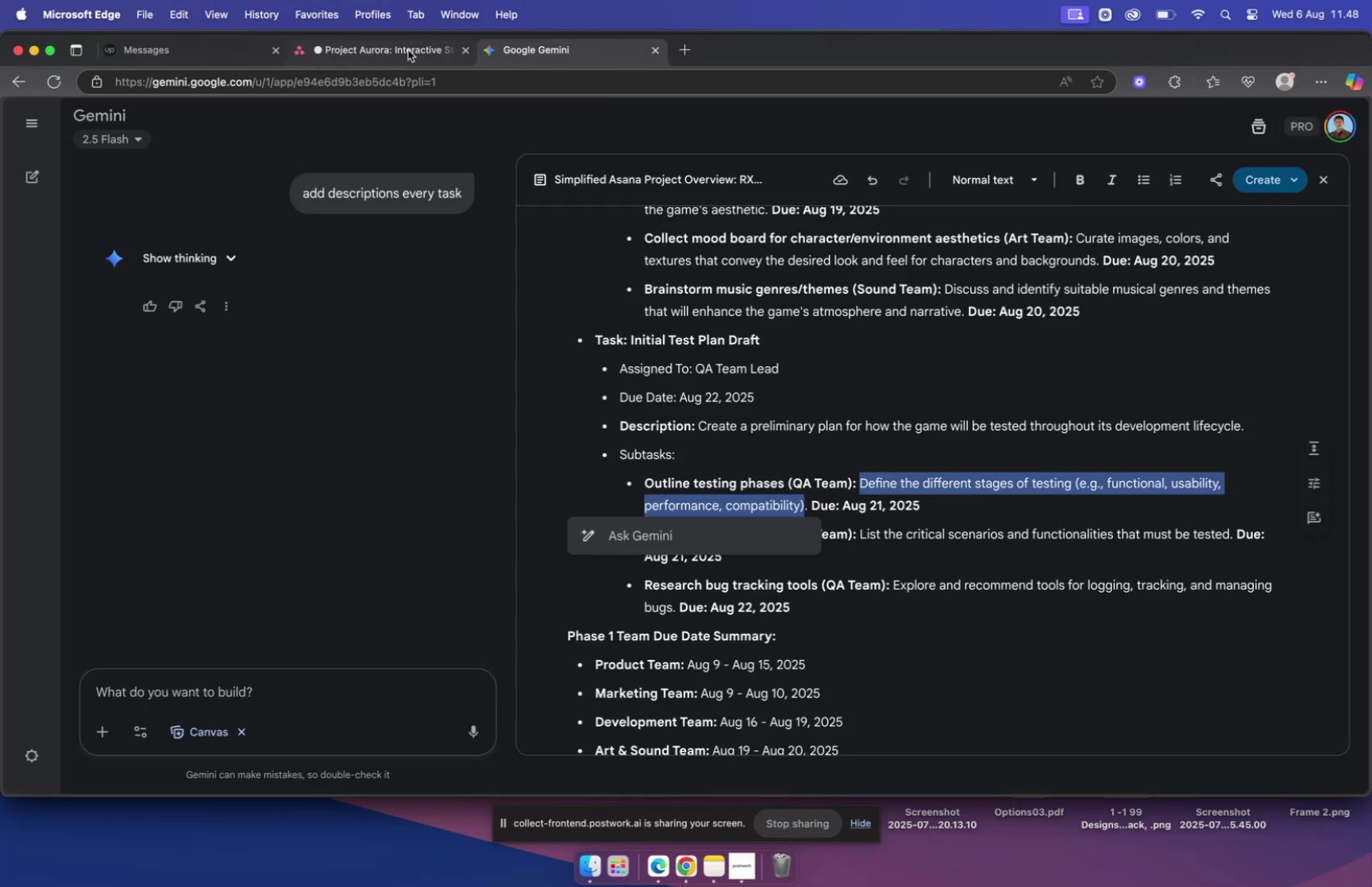 
left_click([407, 53])
 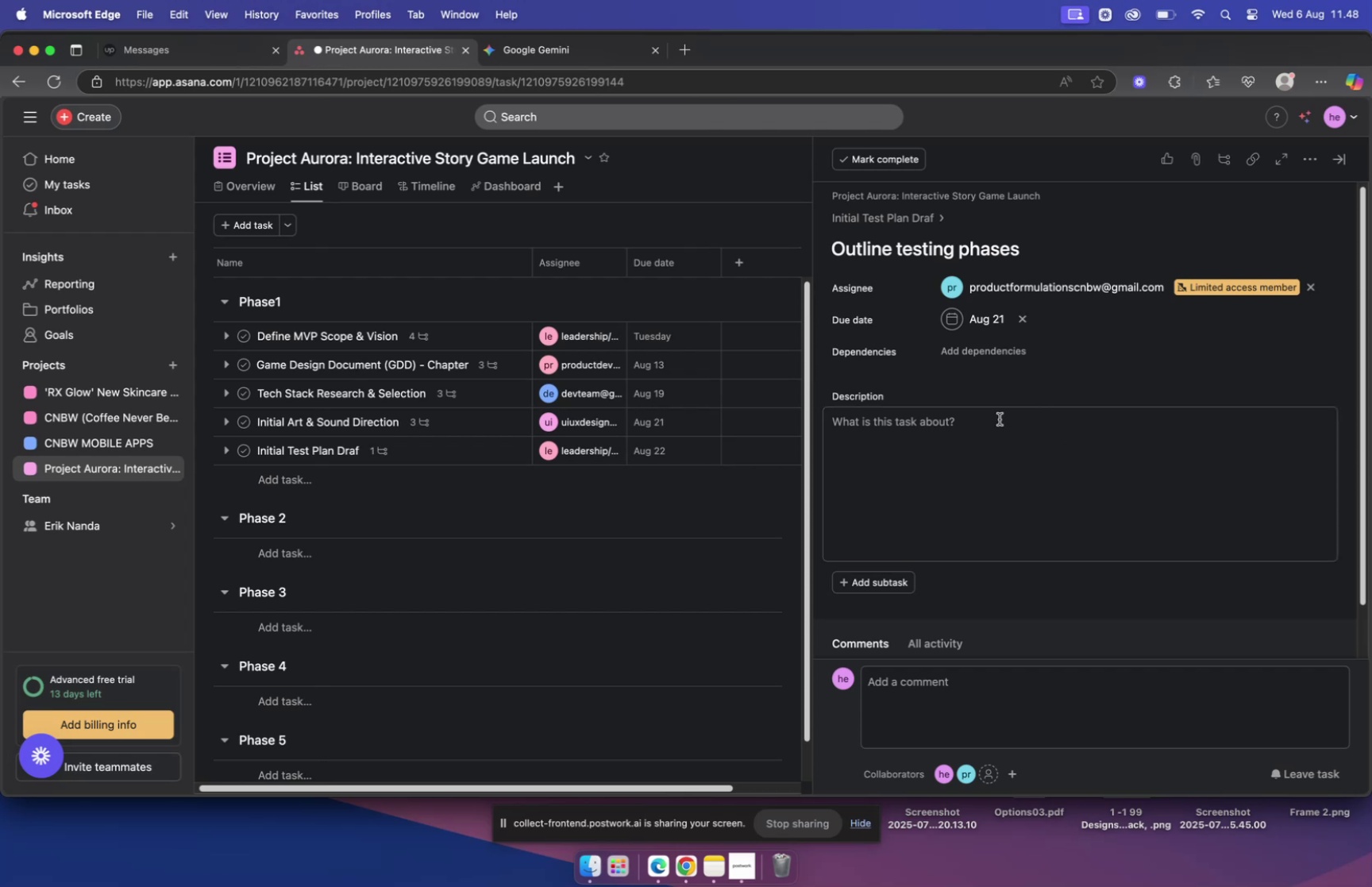 
left_click([1000, 418])
 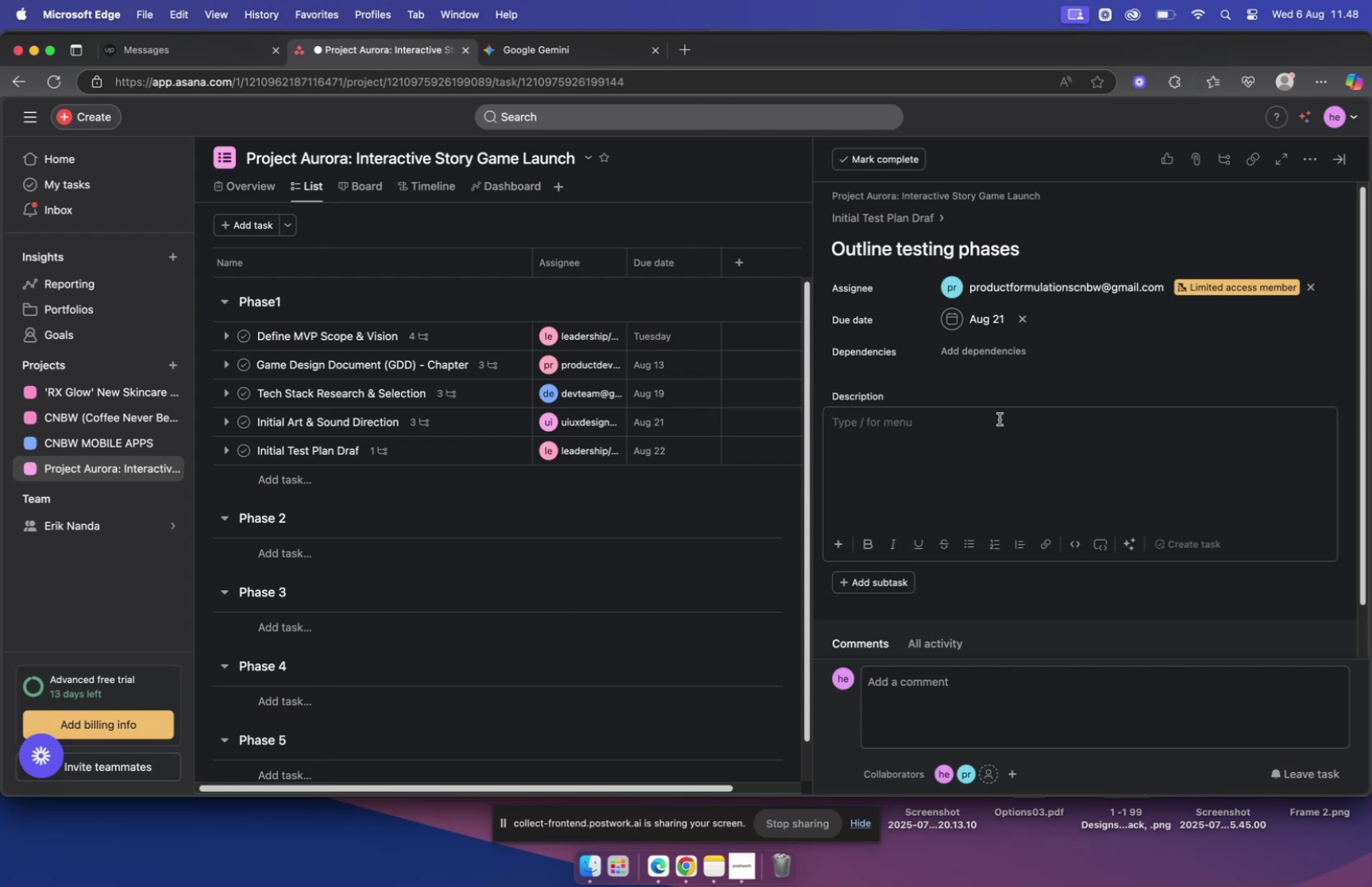 
key(Meta+V)
 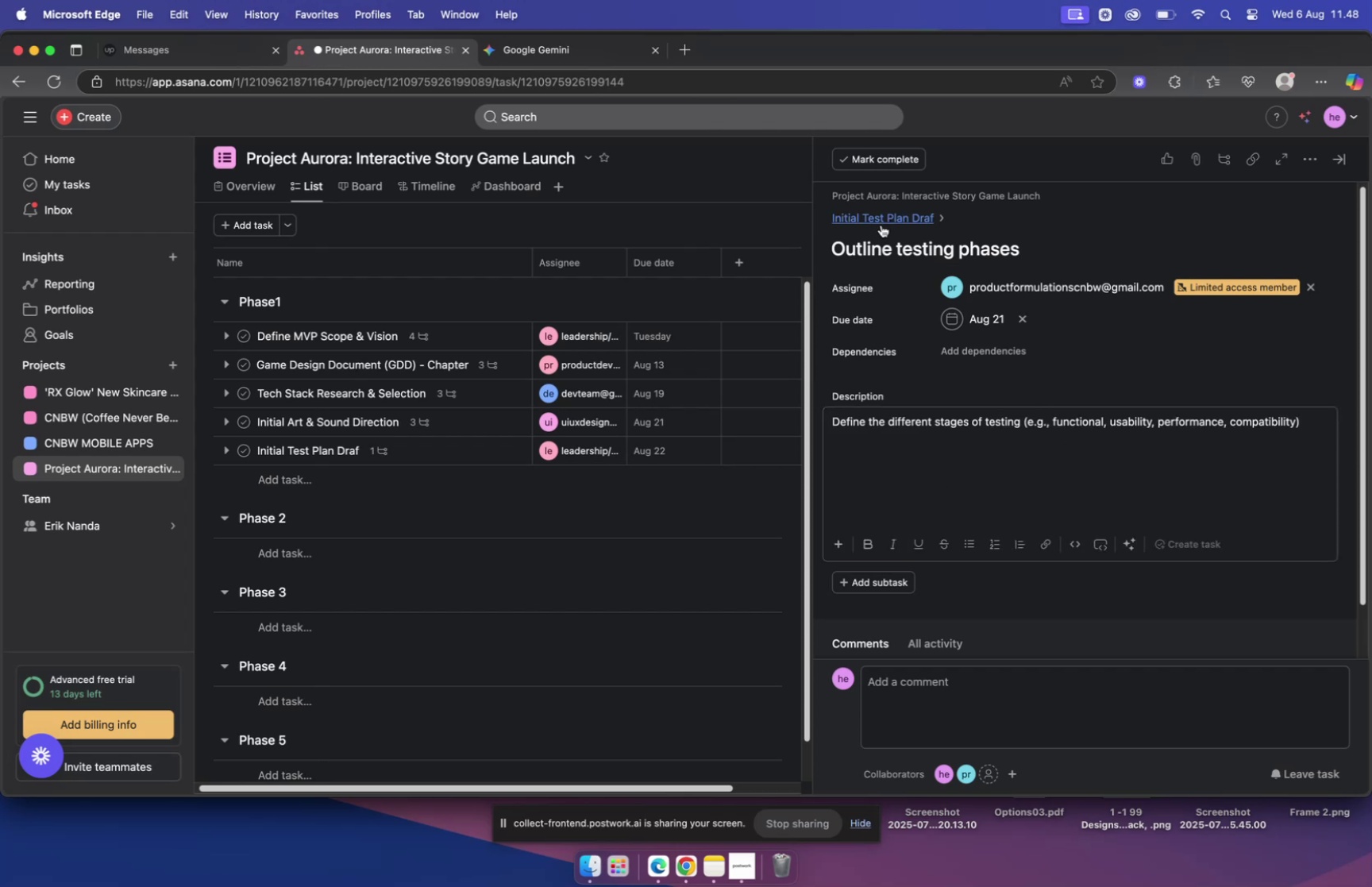 
left_click([881, 227])
 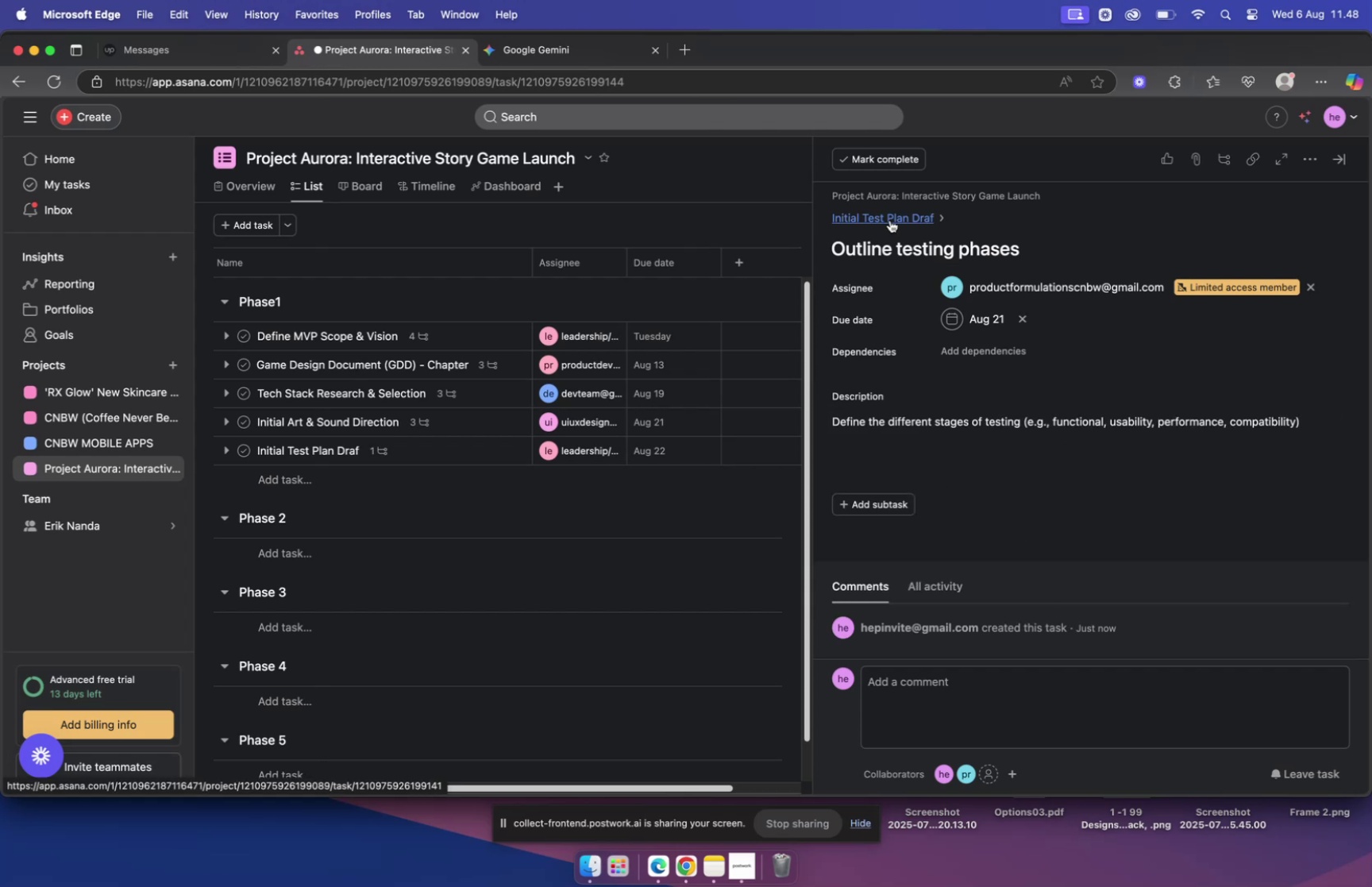 
mouse_move([907, 245])
 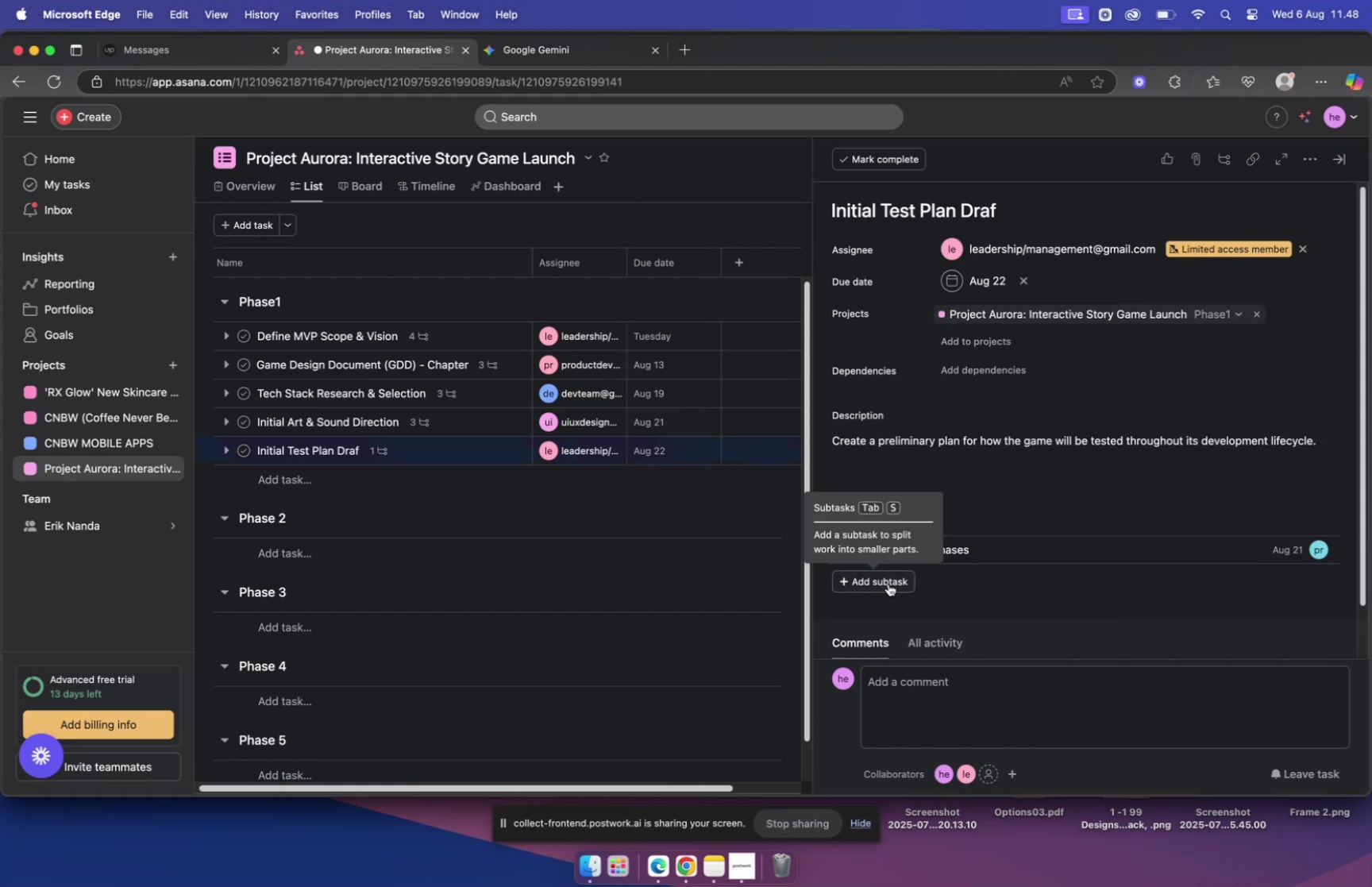 
left_click([888, 583])
 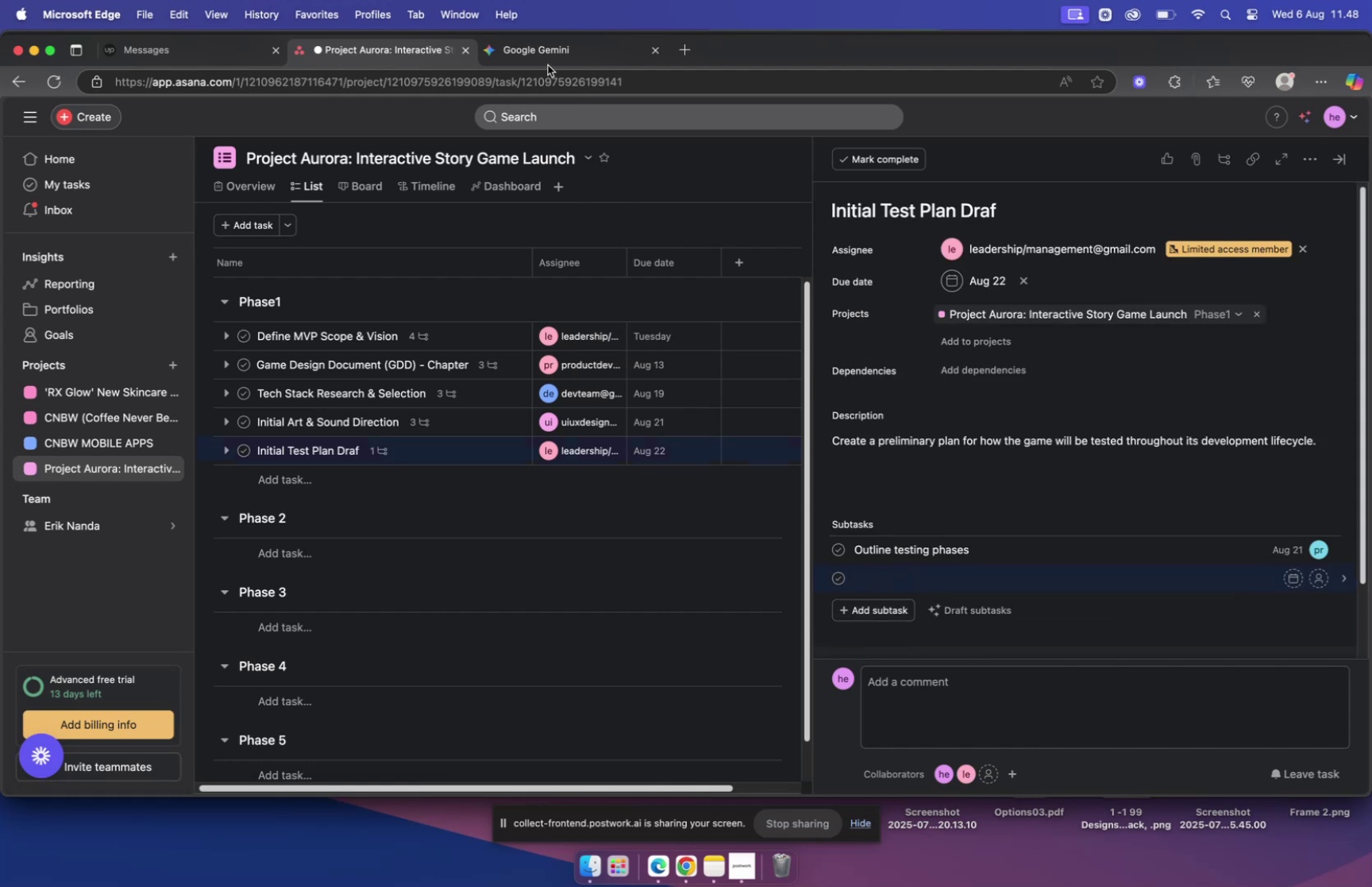 
left_click([549, 51])
 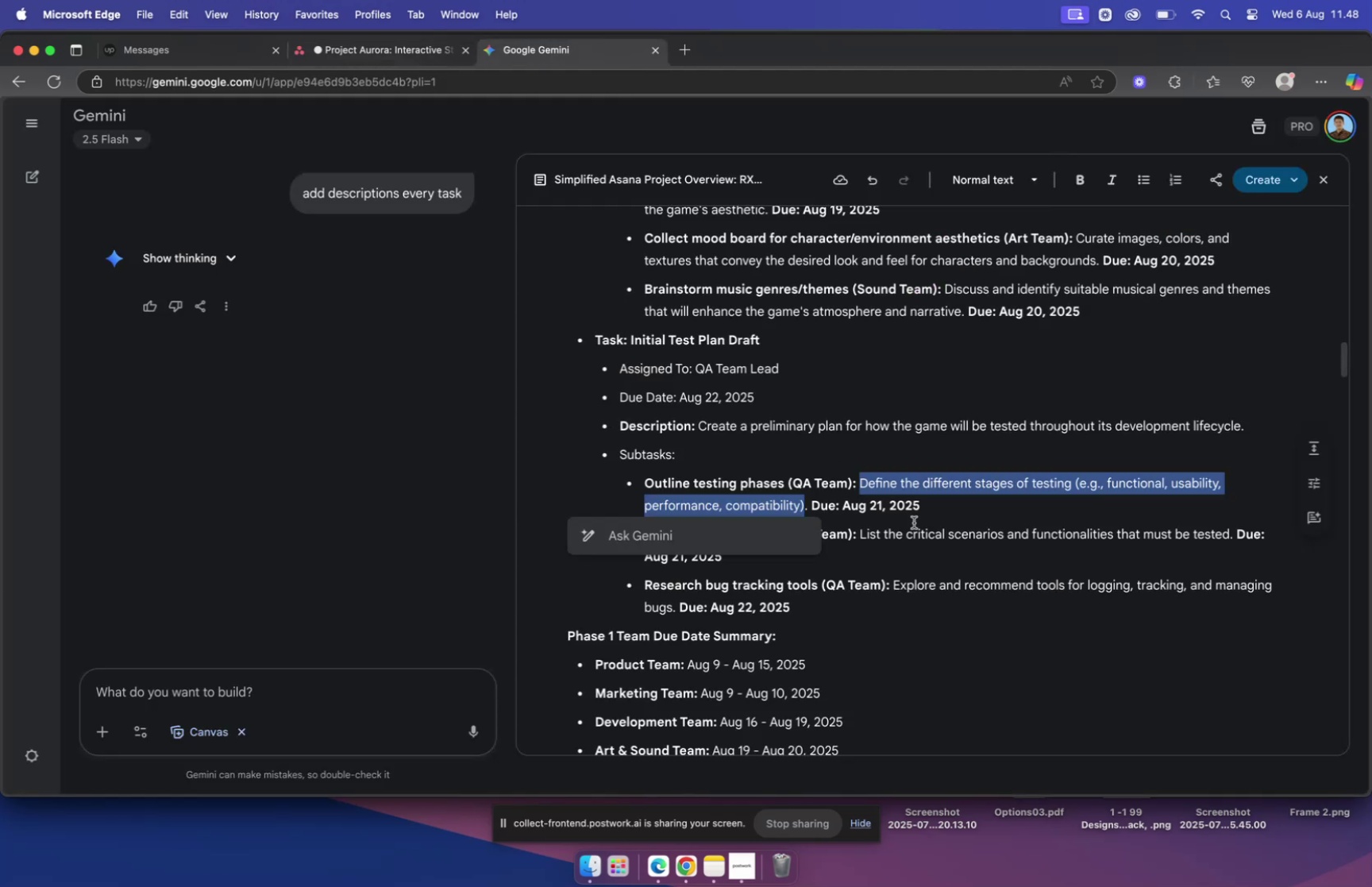 
left_click([915, 523])
 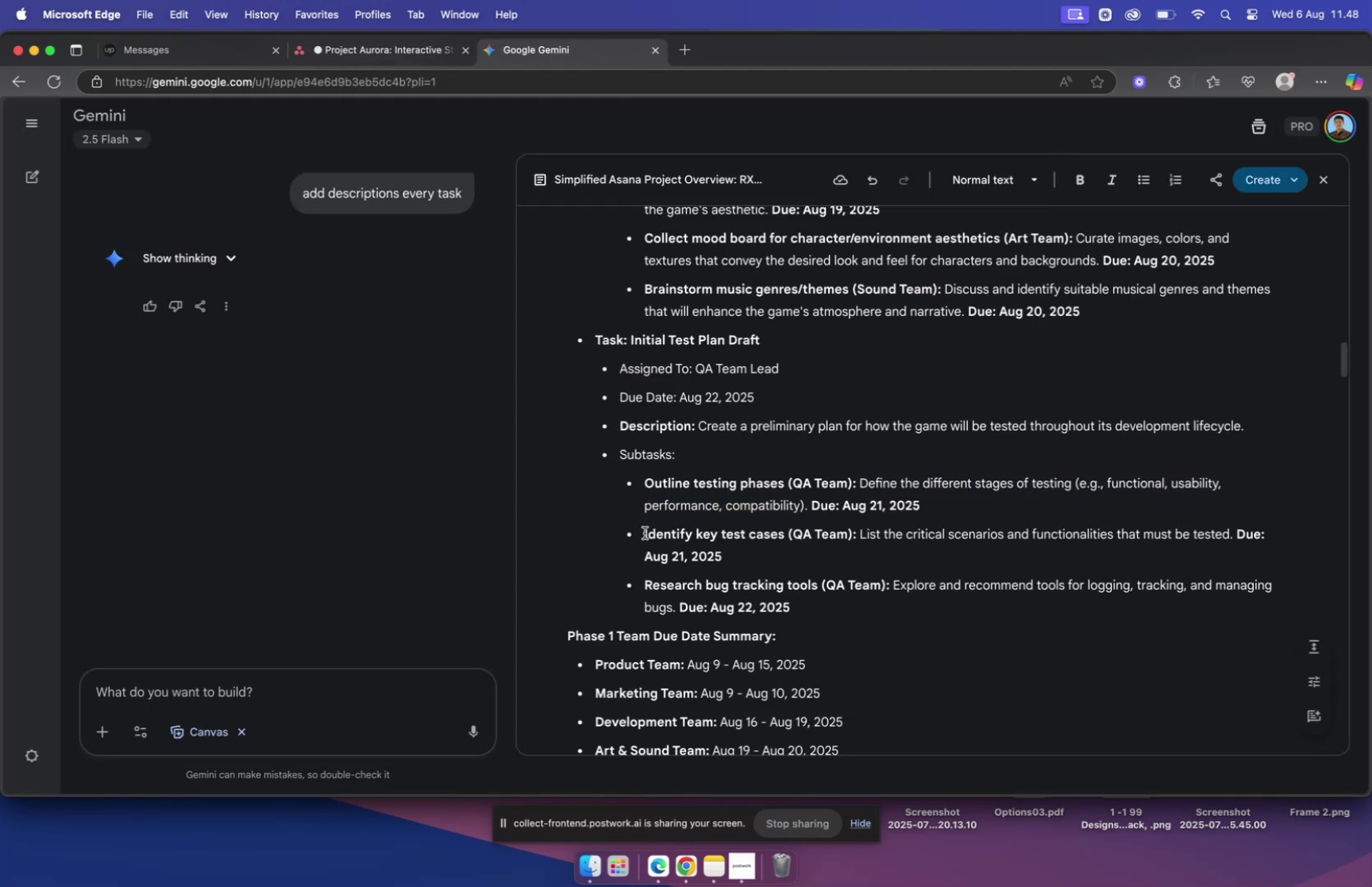 
left_click_drag(start_coordinate=[646, 533], to_coordinate=[786, 534])
 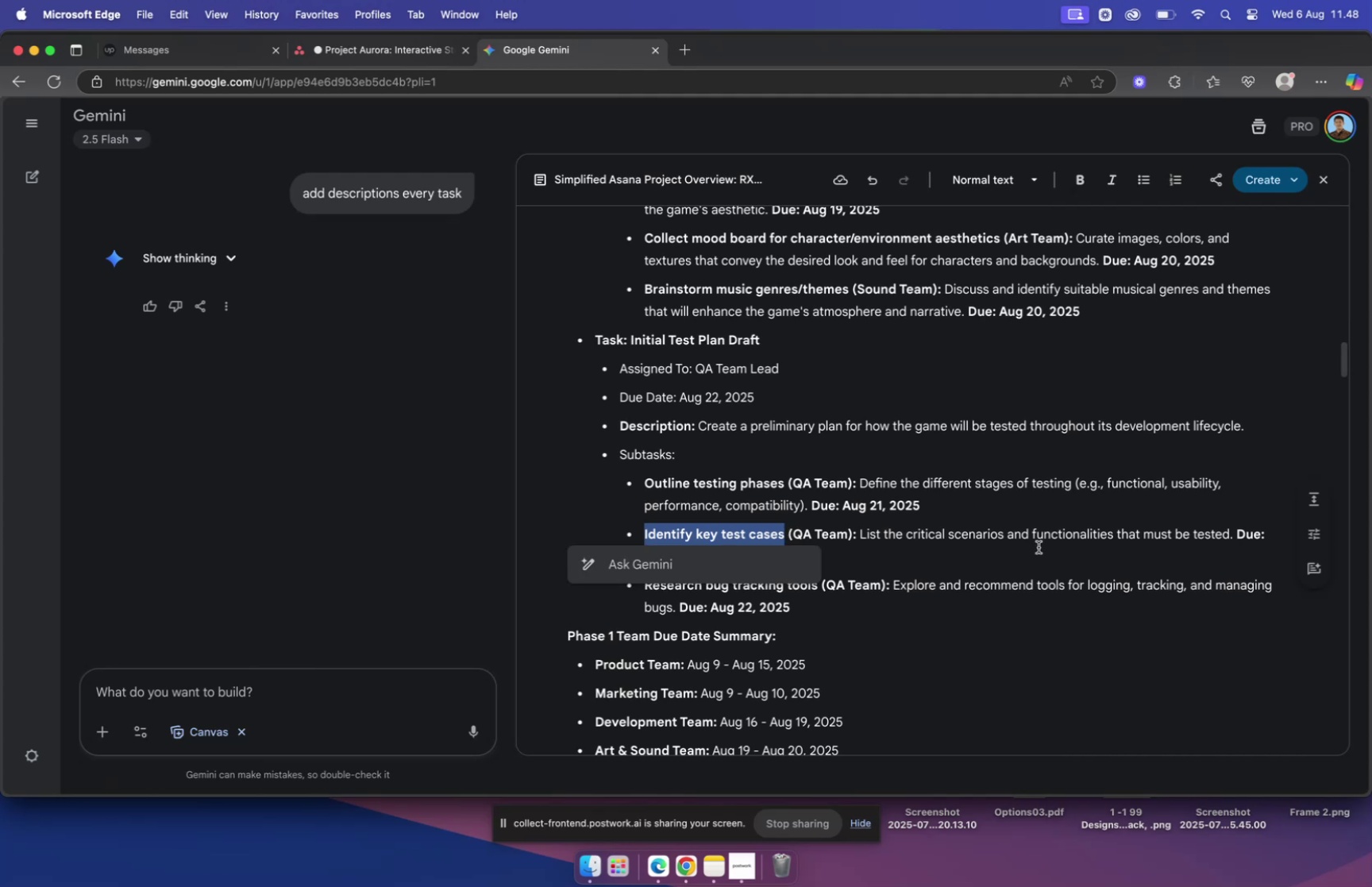 
key(Meta+C)
 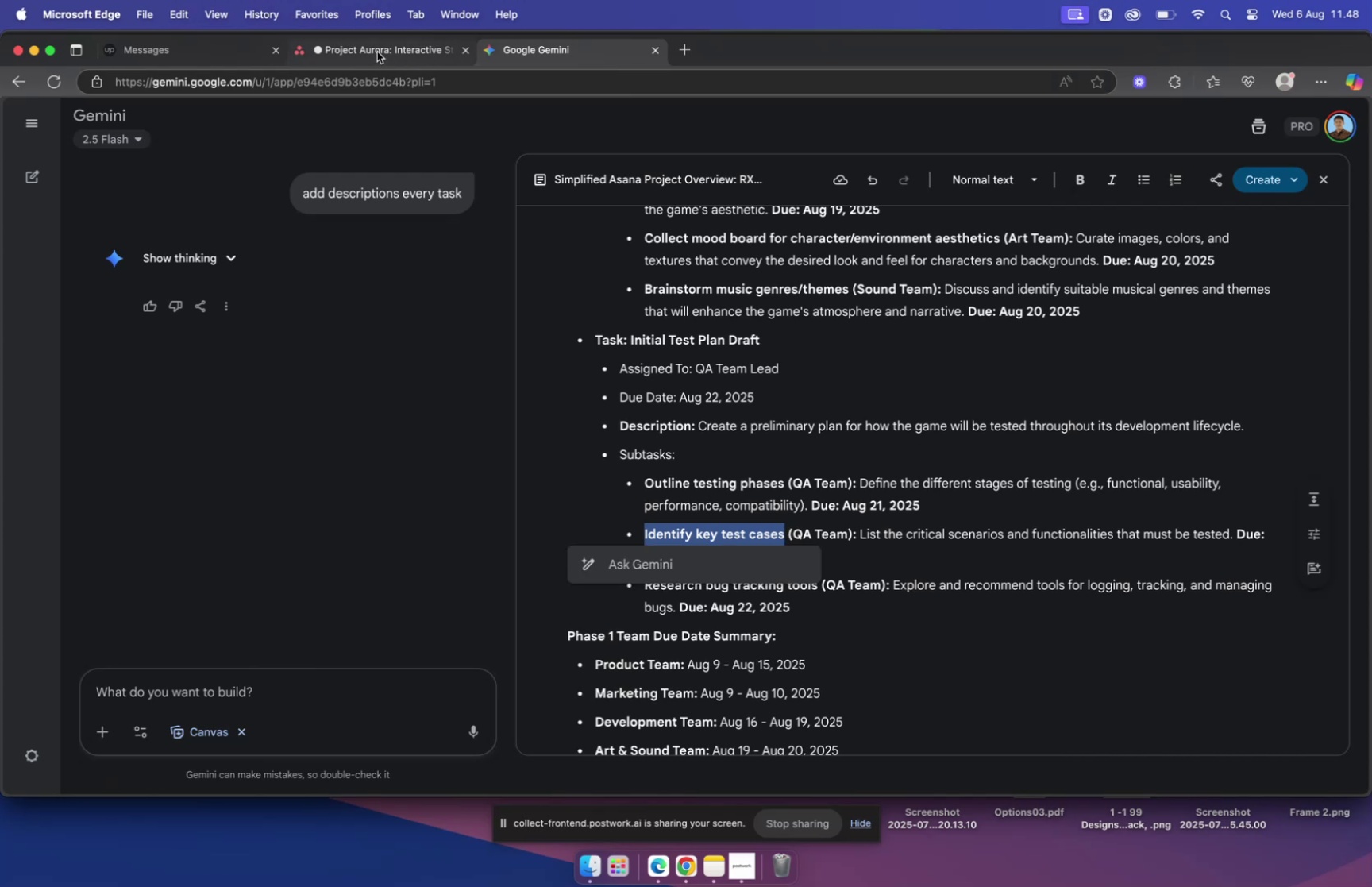 
left_click([377, 51])
 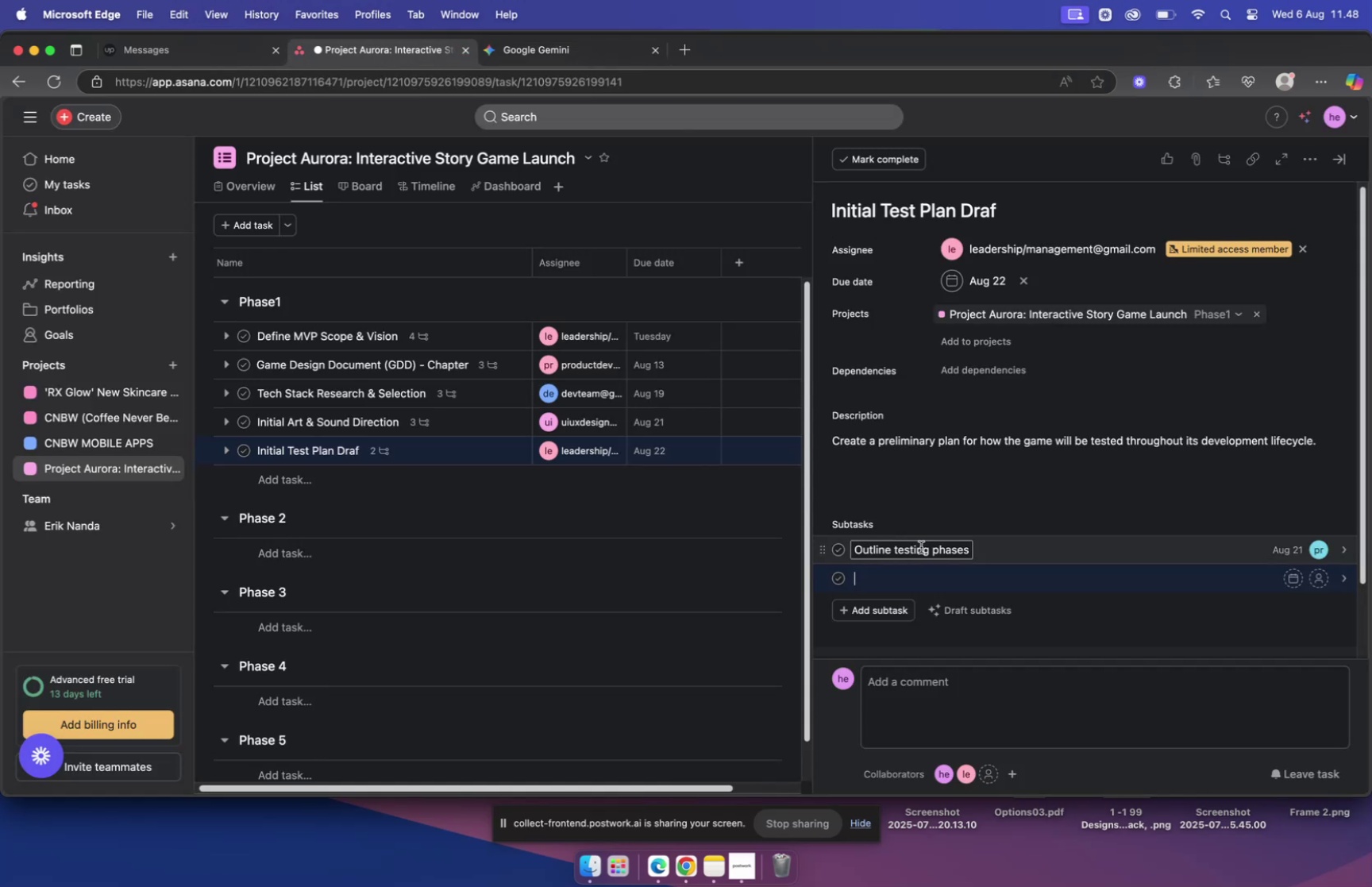 
key(Meta+V)
 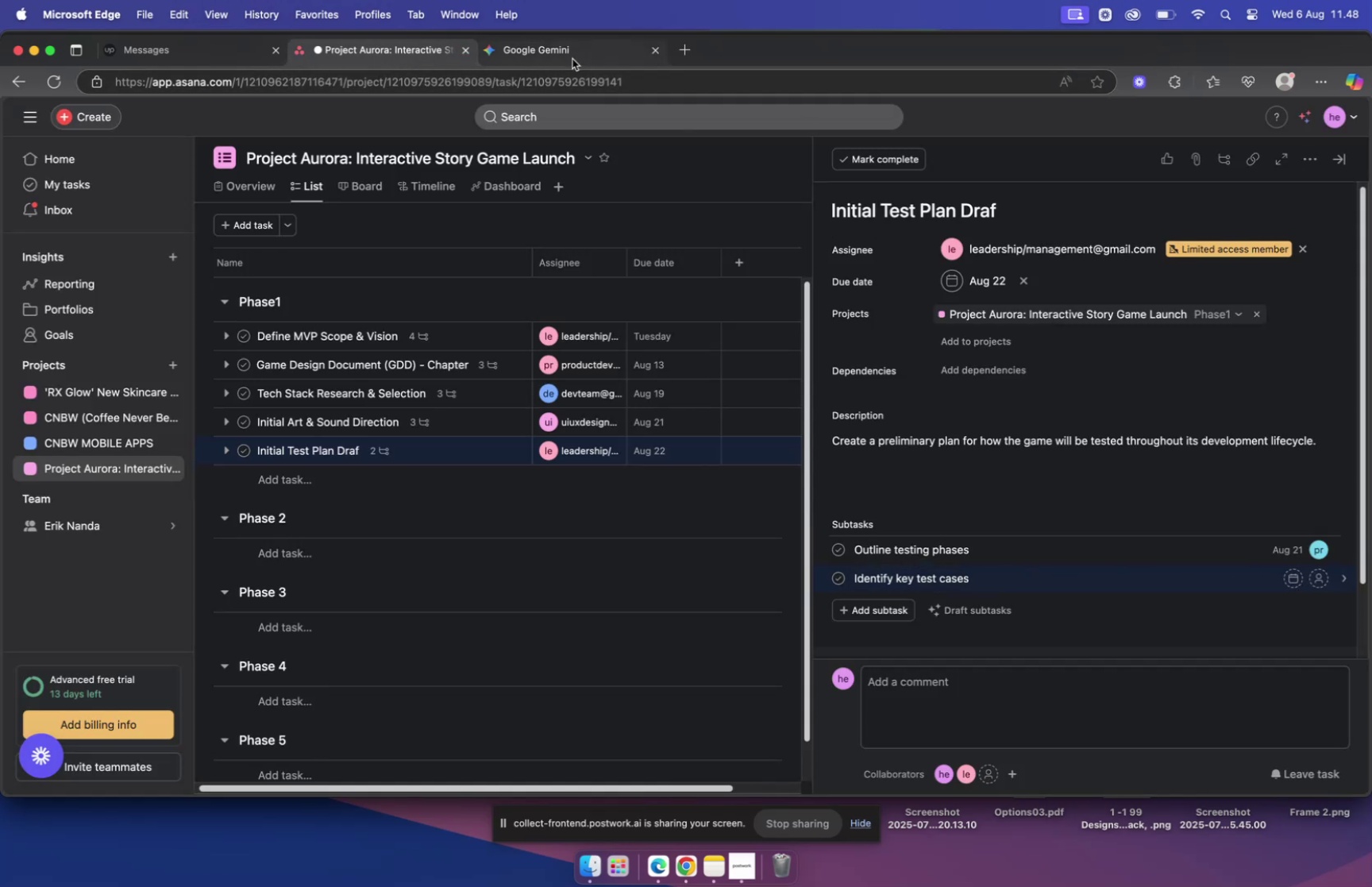 
left_click([572, 59])
 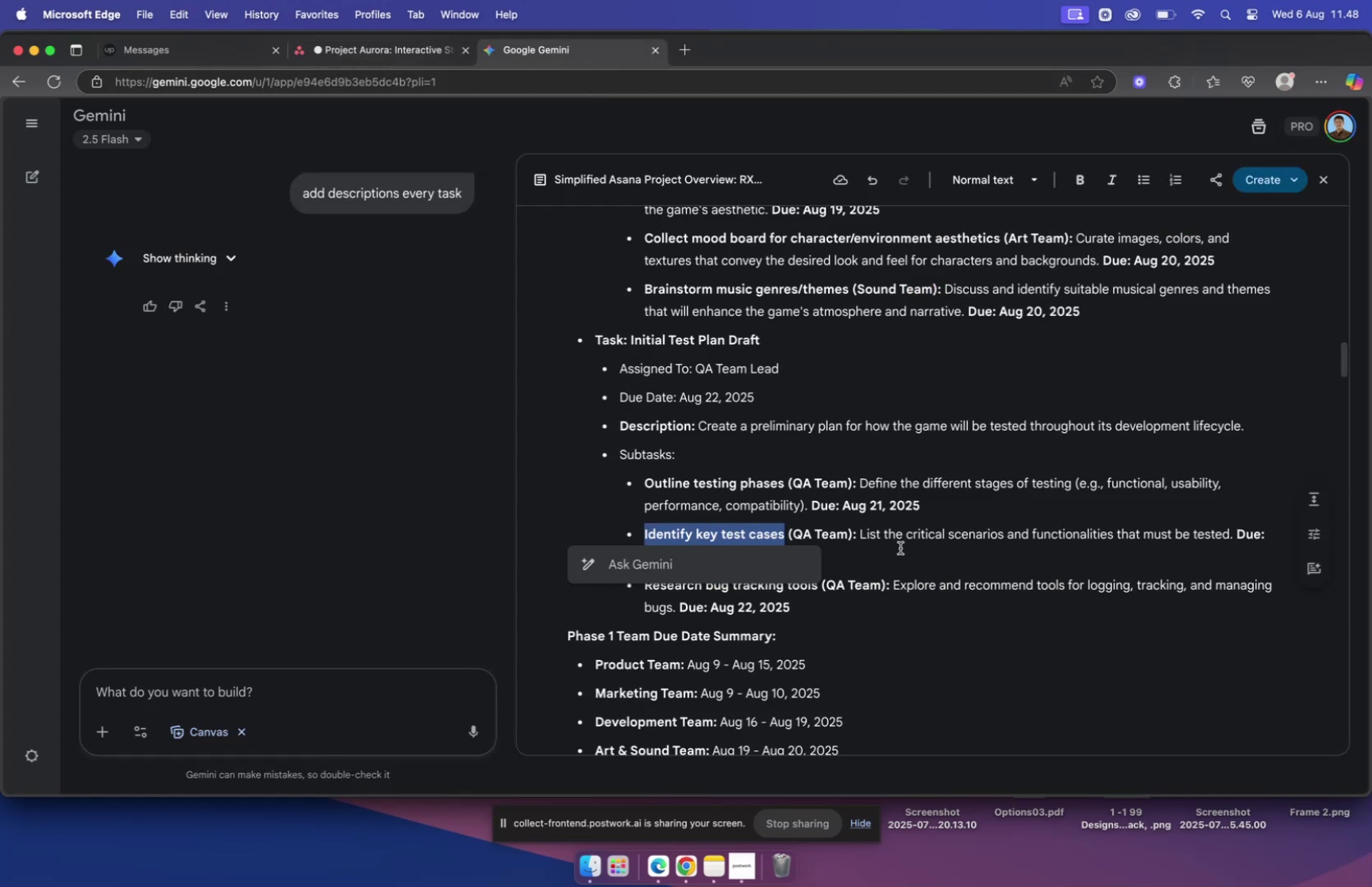 
left_click([907, 564])
 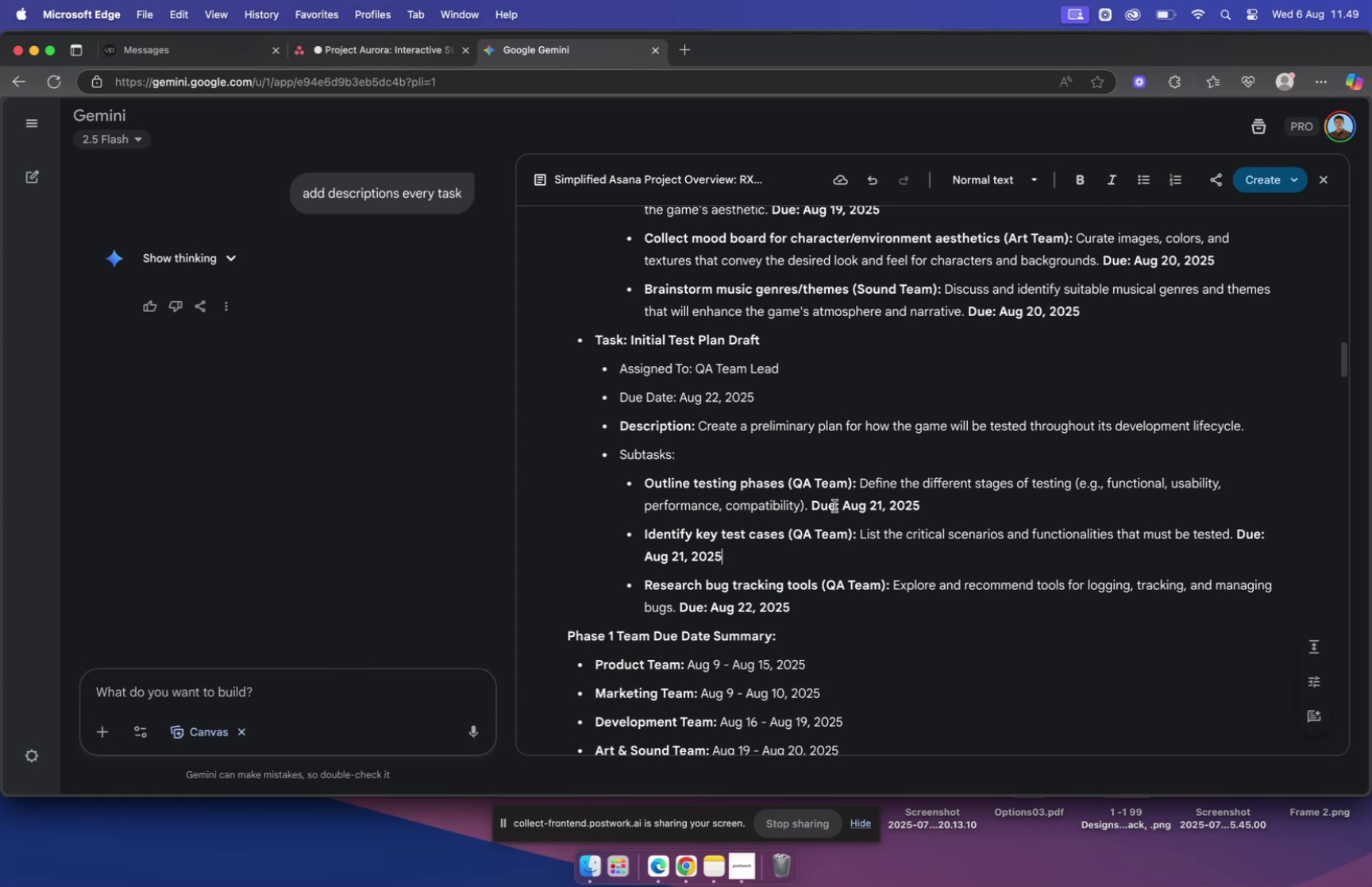 
left_click_drag(start_coordinate=[863, 533], to_coordinate=[1111, 543])
 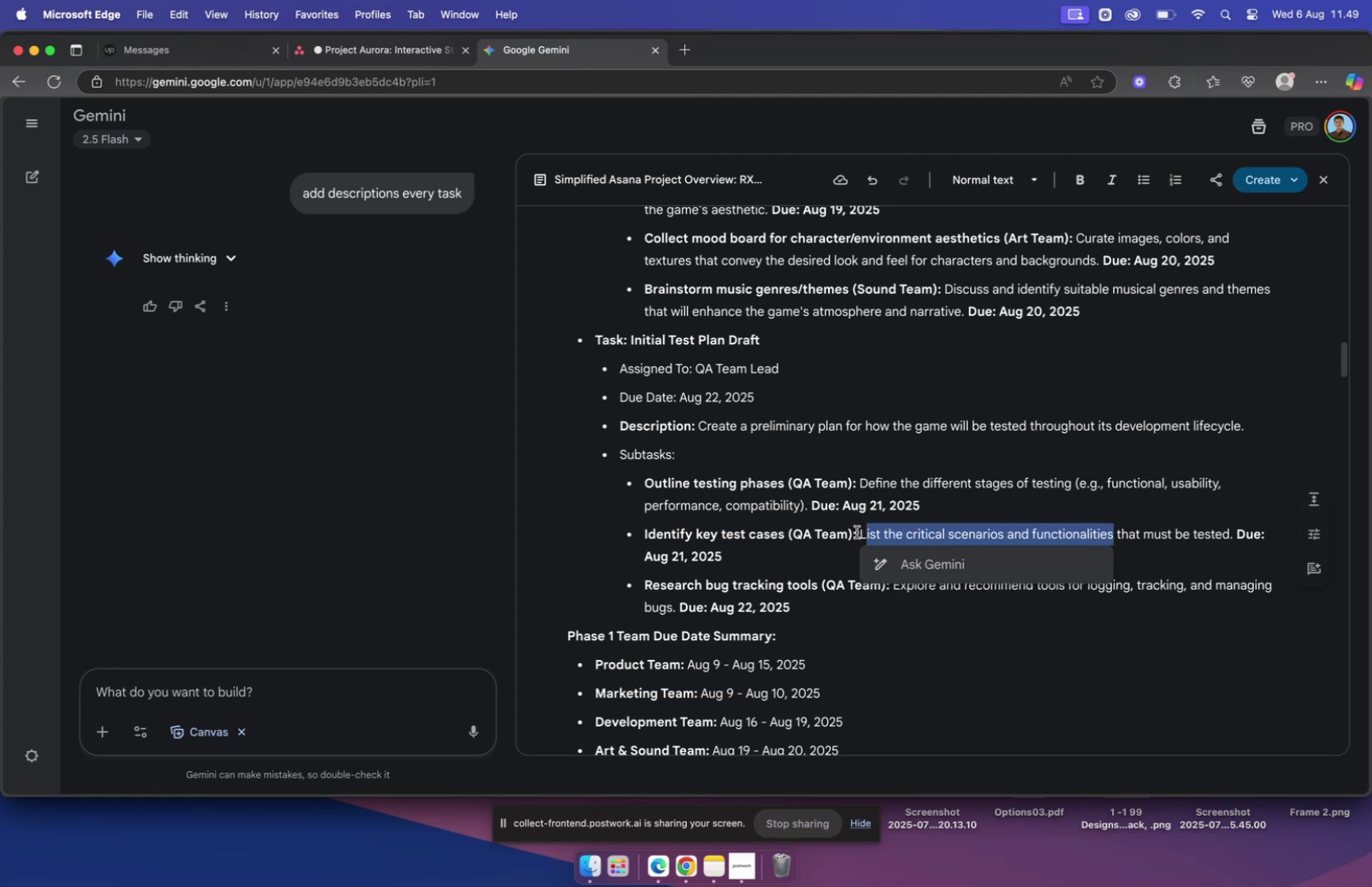 
left_click_drag(start_coordinate=[861, 531], to_coordinate=[1233, 538])
 